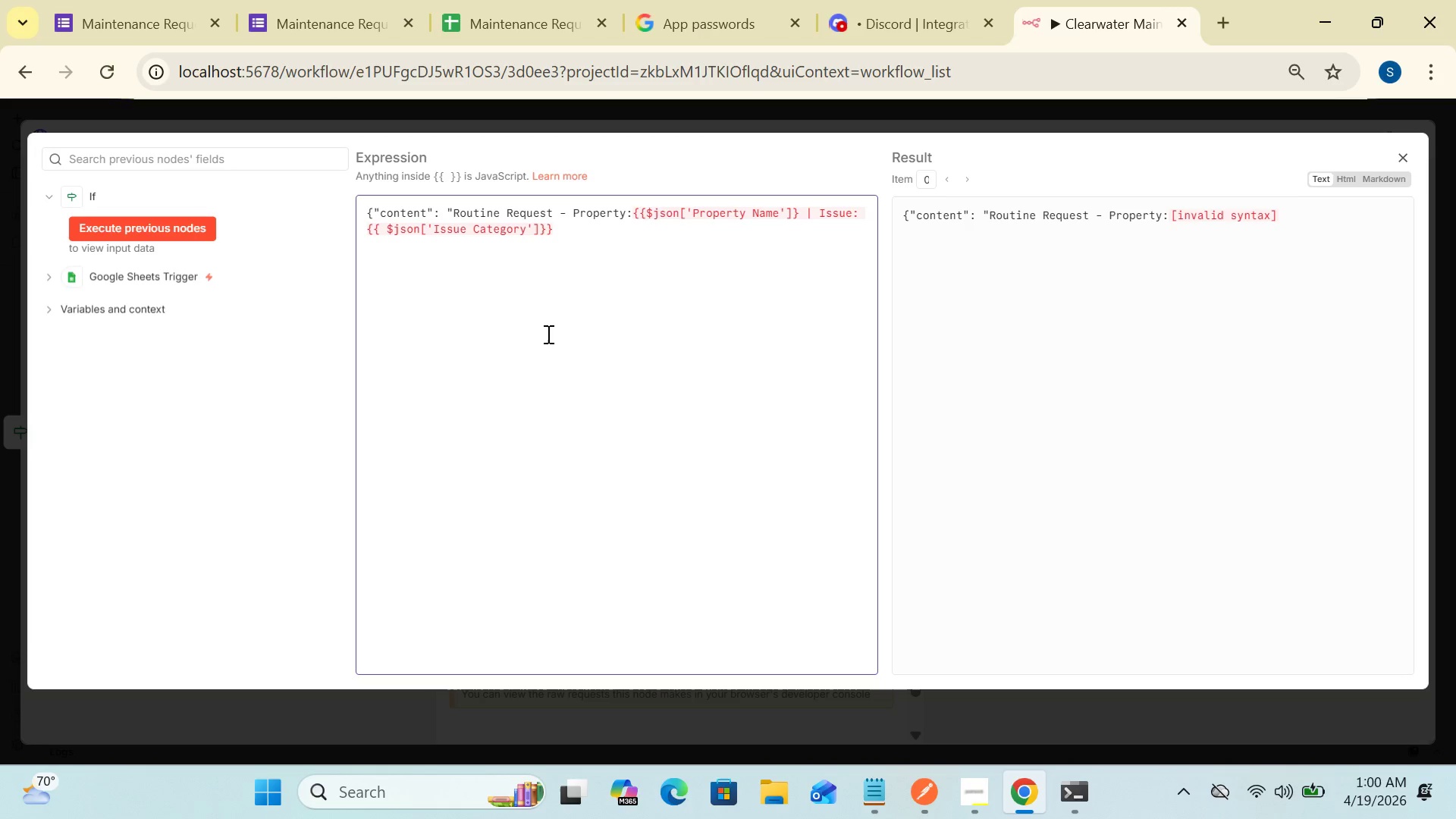 
wait(5.77)
 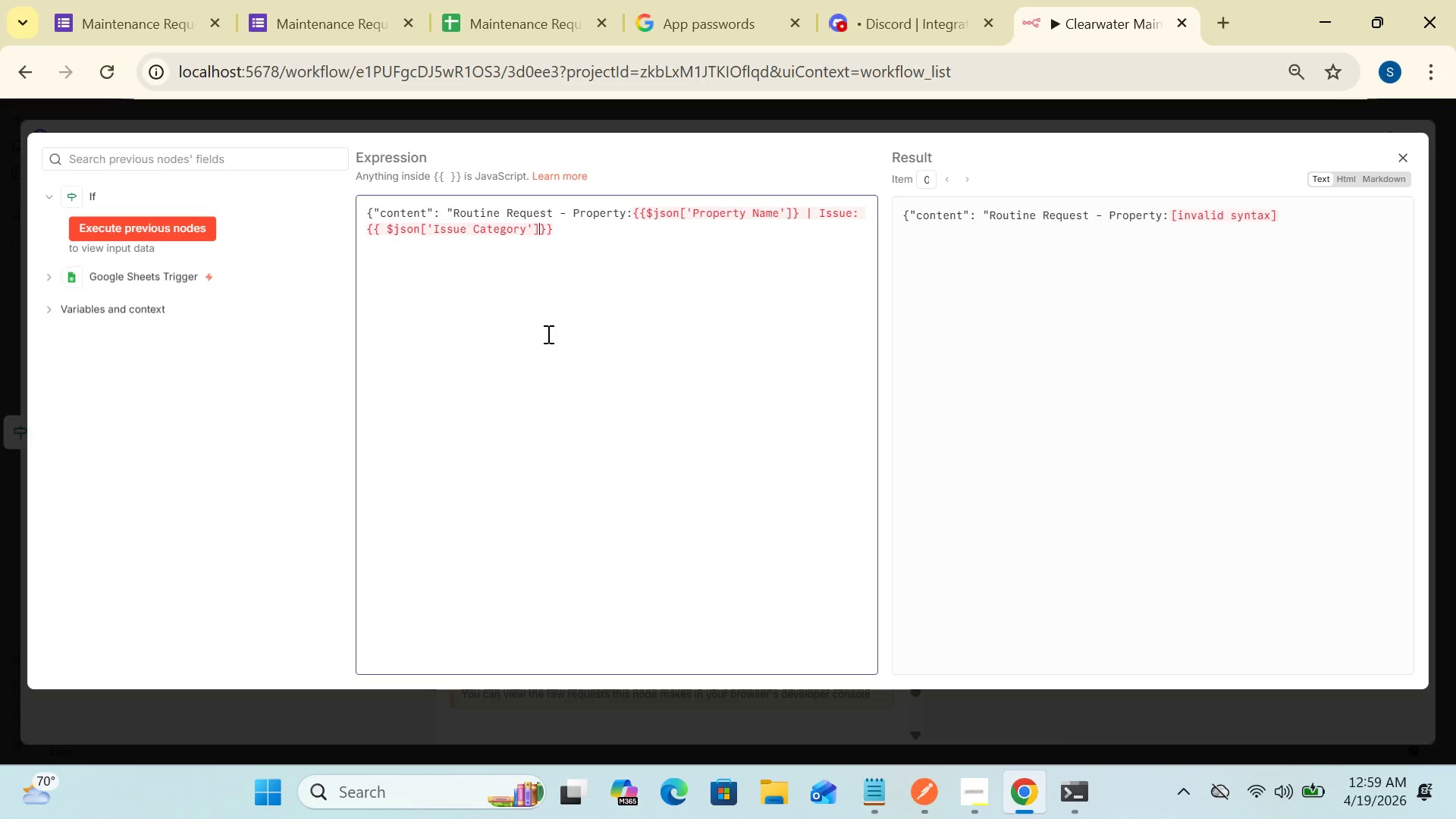 
left_click([557, 230])
 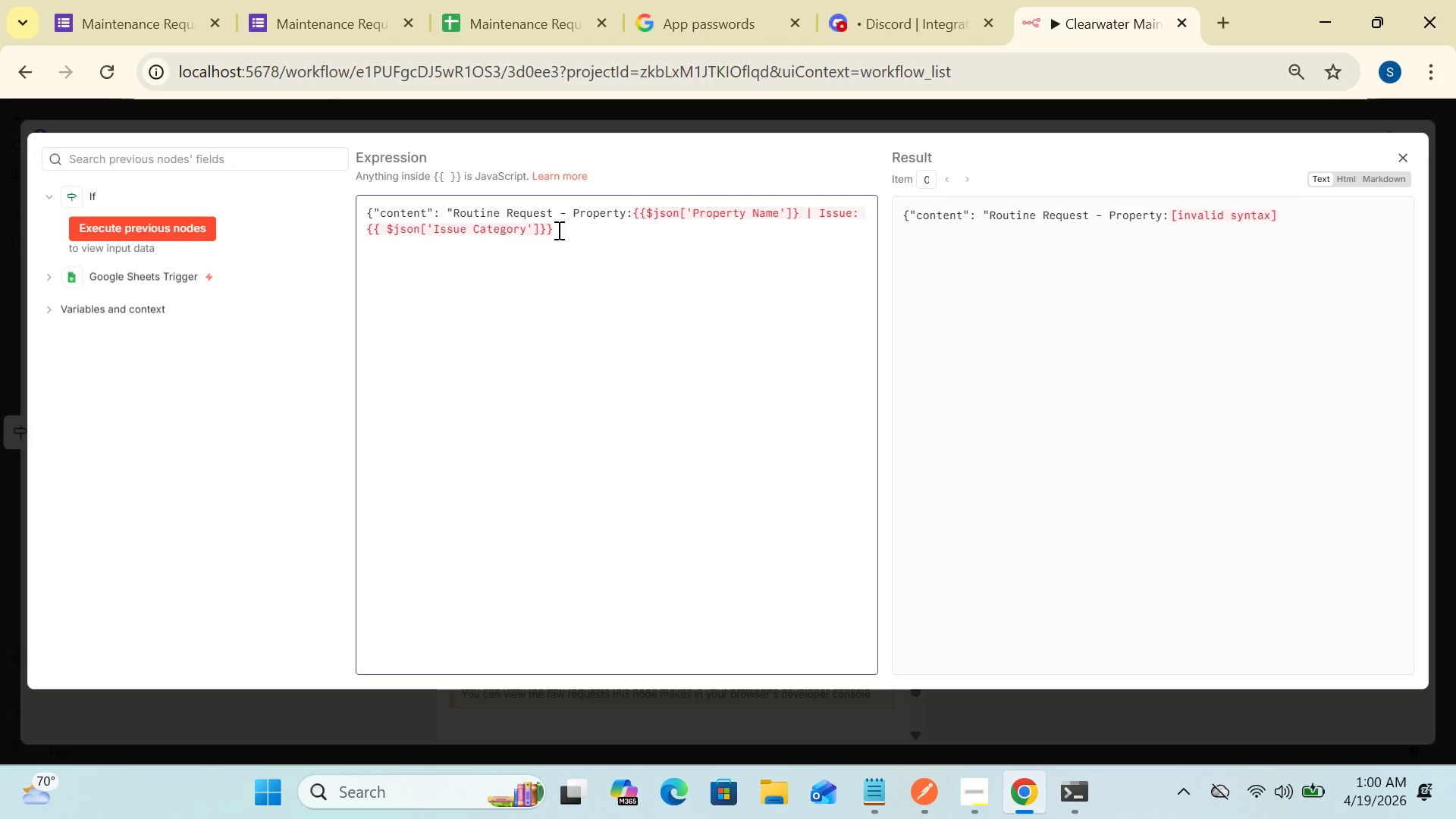 
type( [Break] NO immediate vendor)
 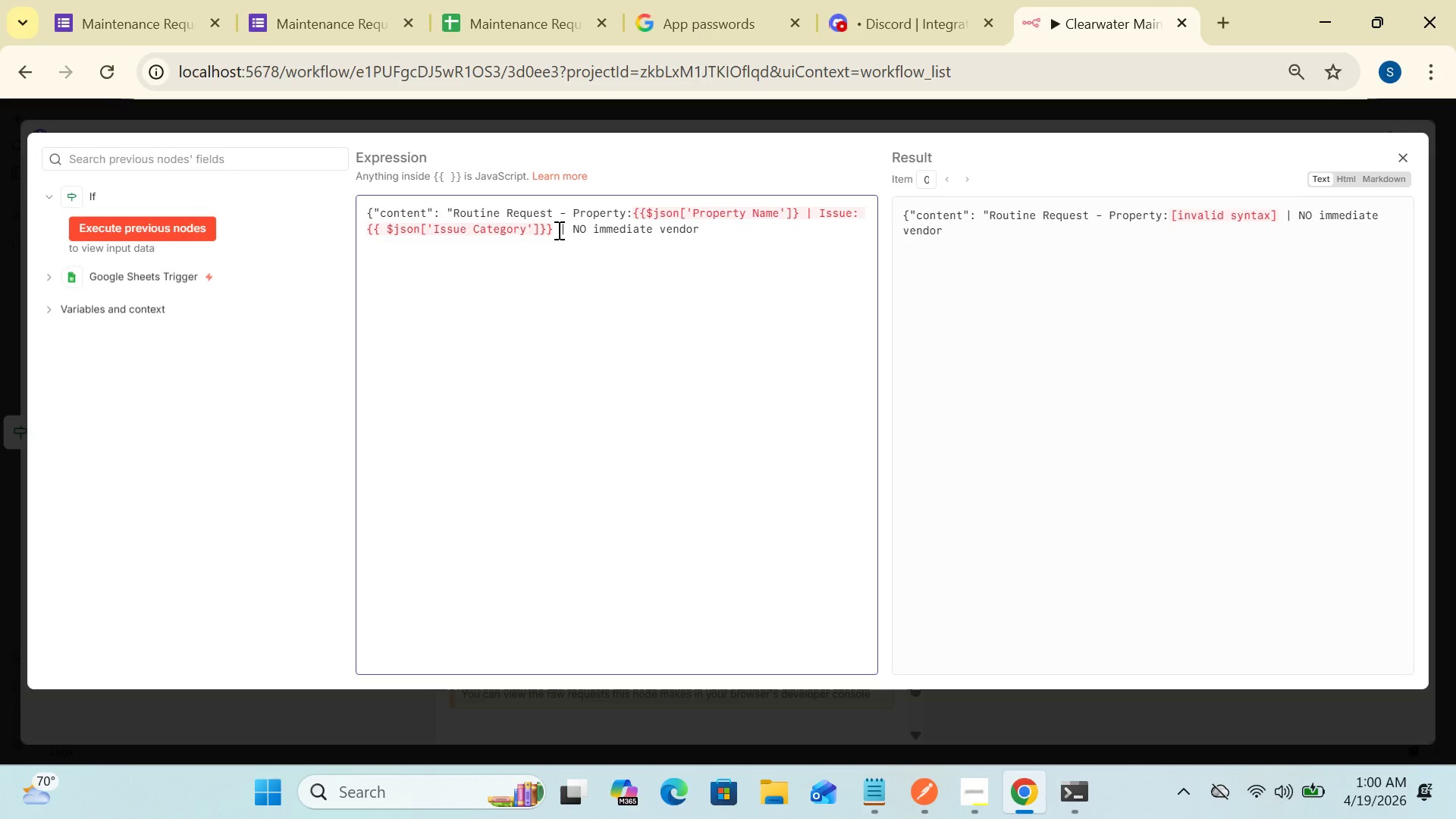 
wait(7.48)
 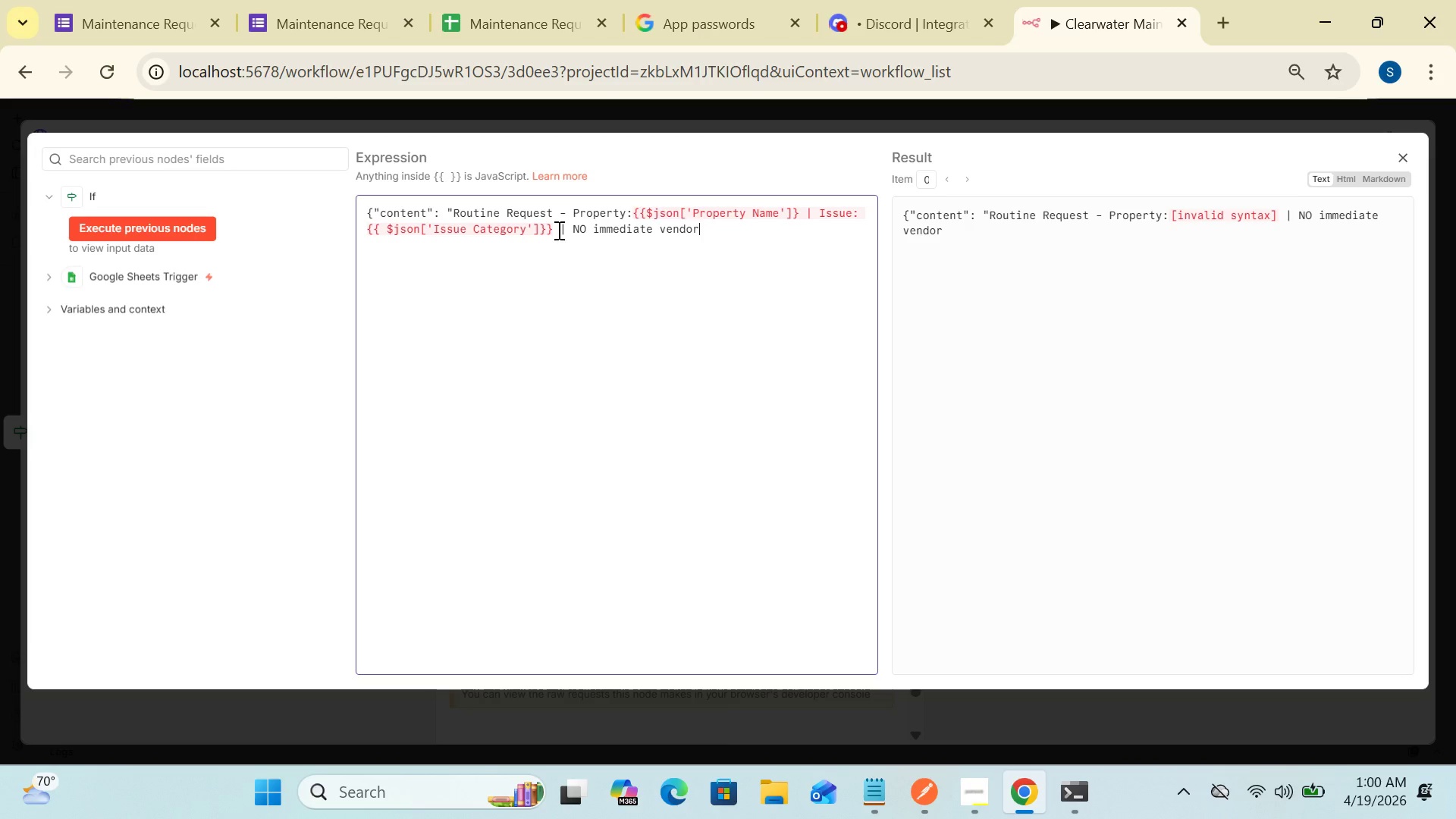 
type( dispatch required)
 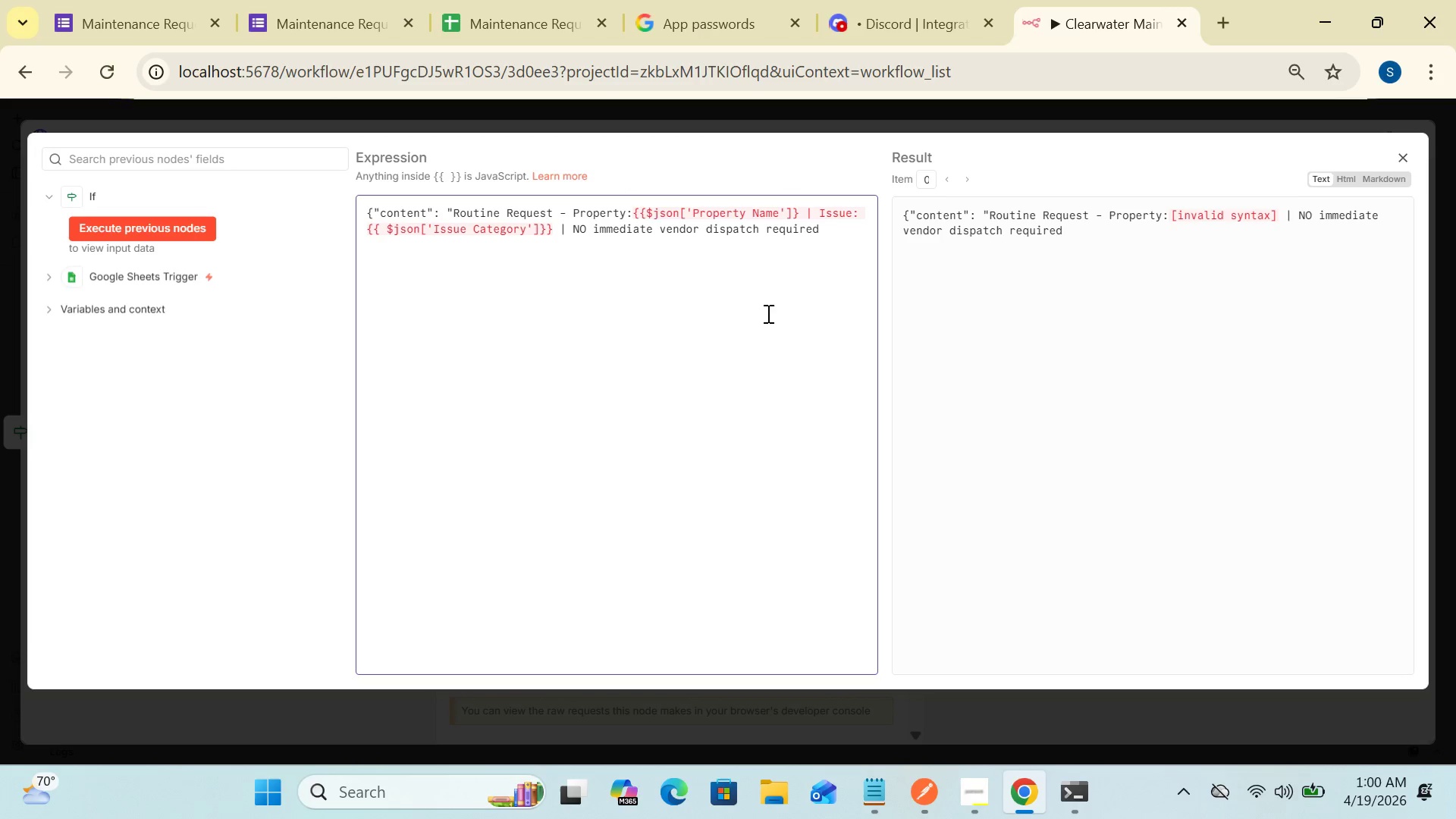 
key(Period)
 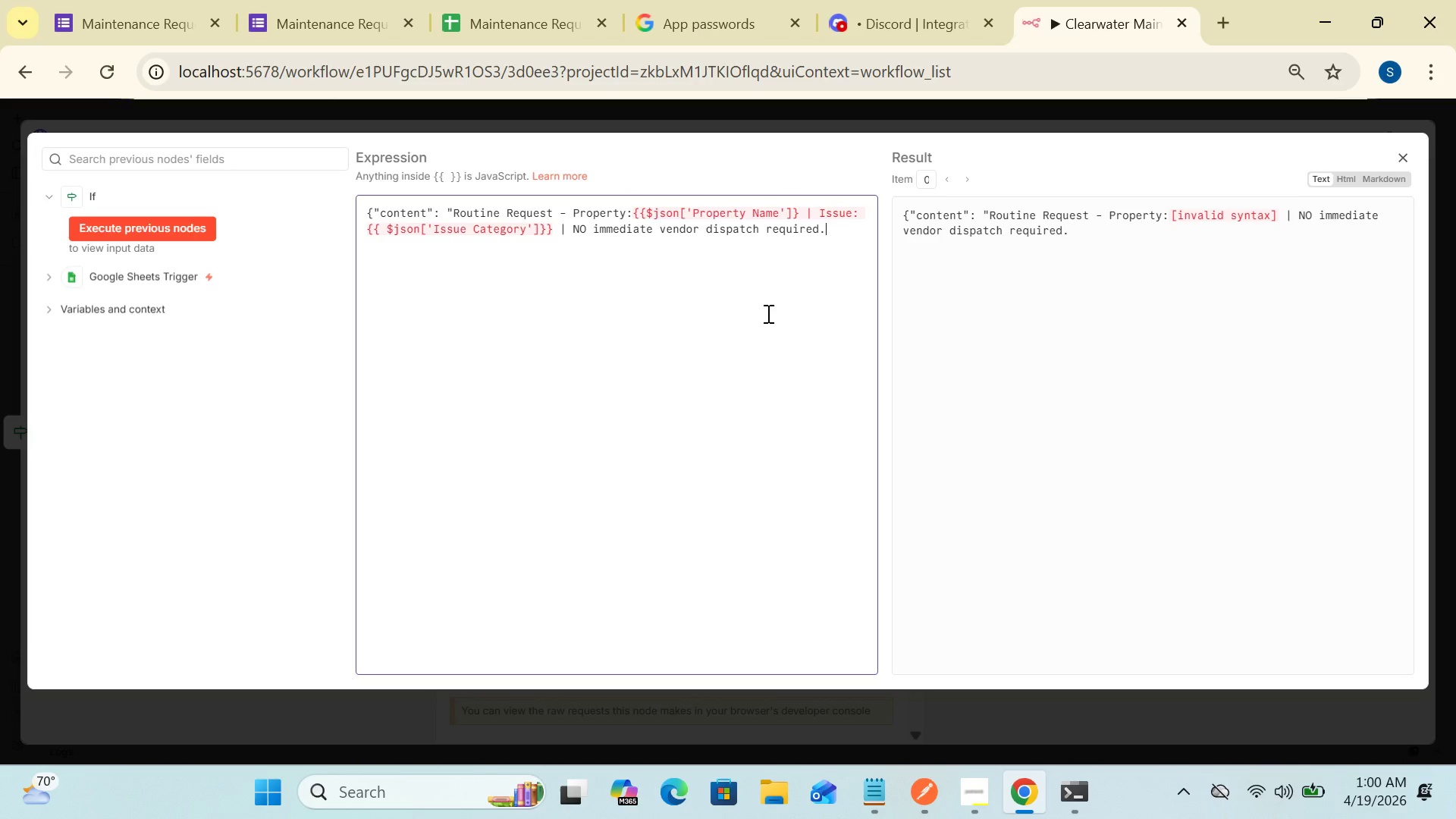 
key(Shift+Quote)
 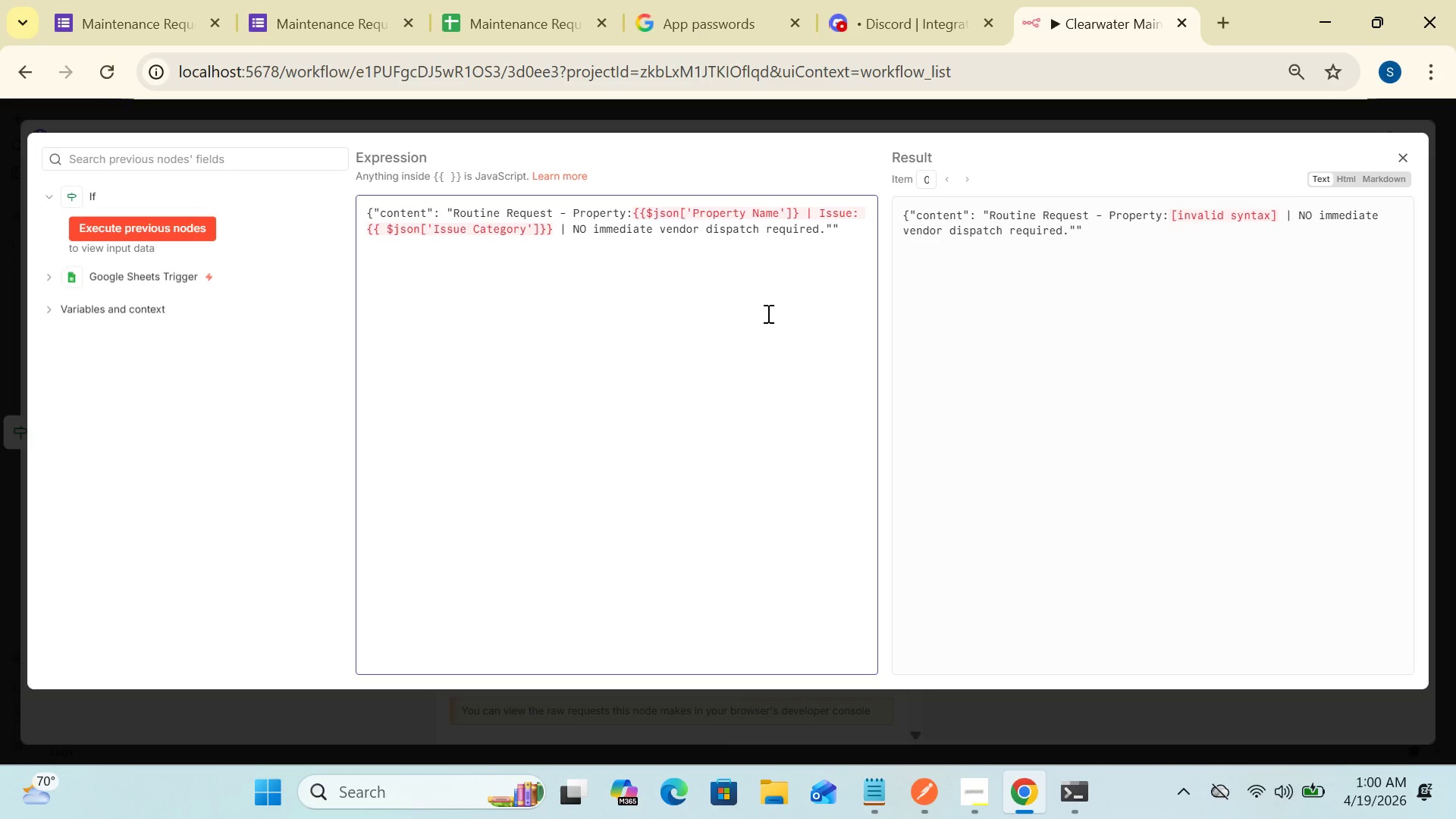 
key(Shift+BracketRight)
 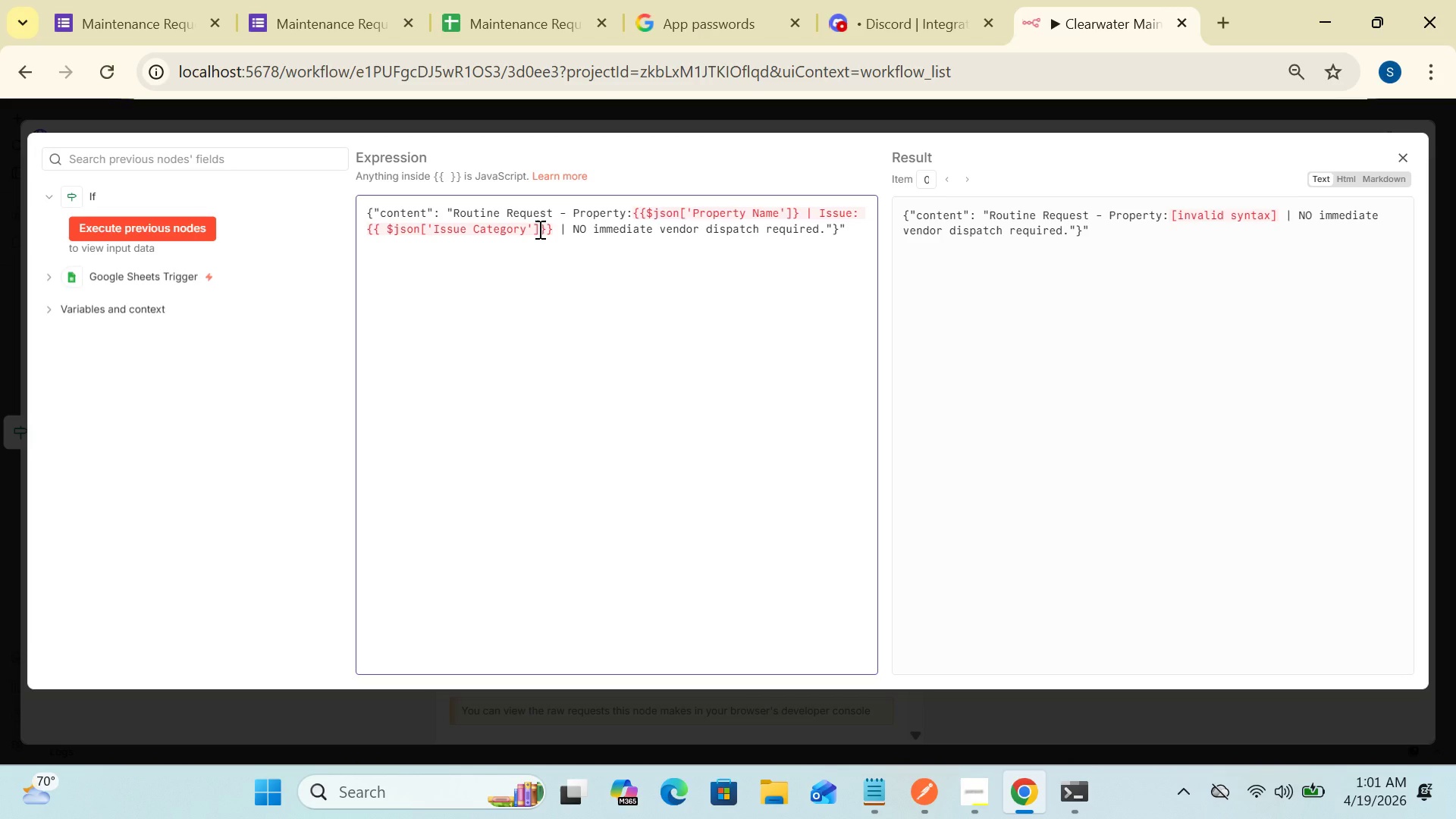 
wait(22.62)
 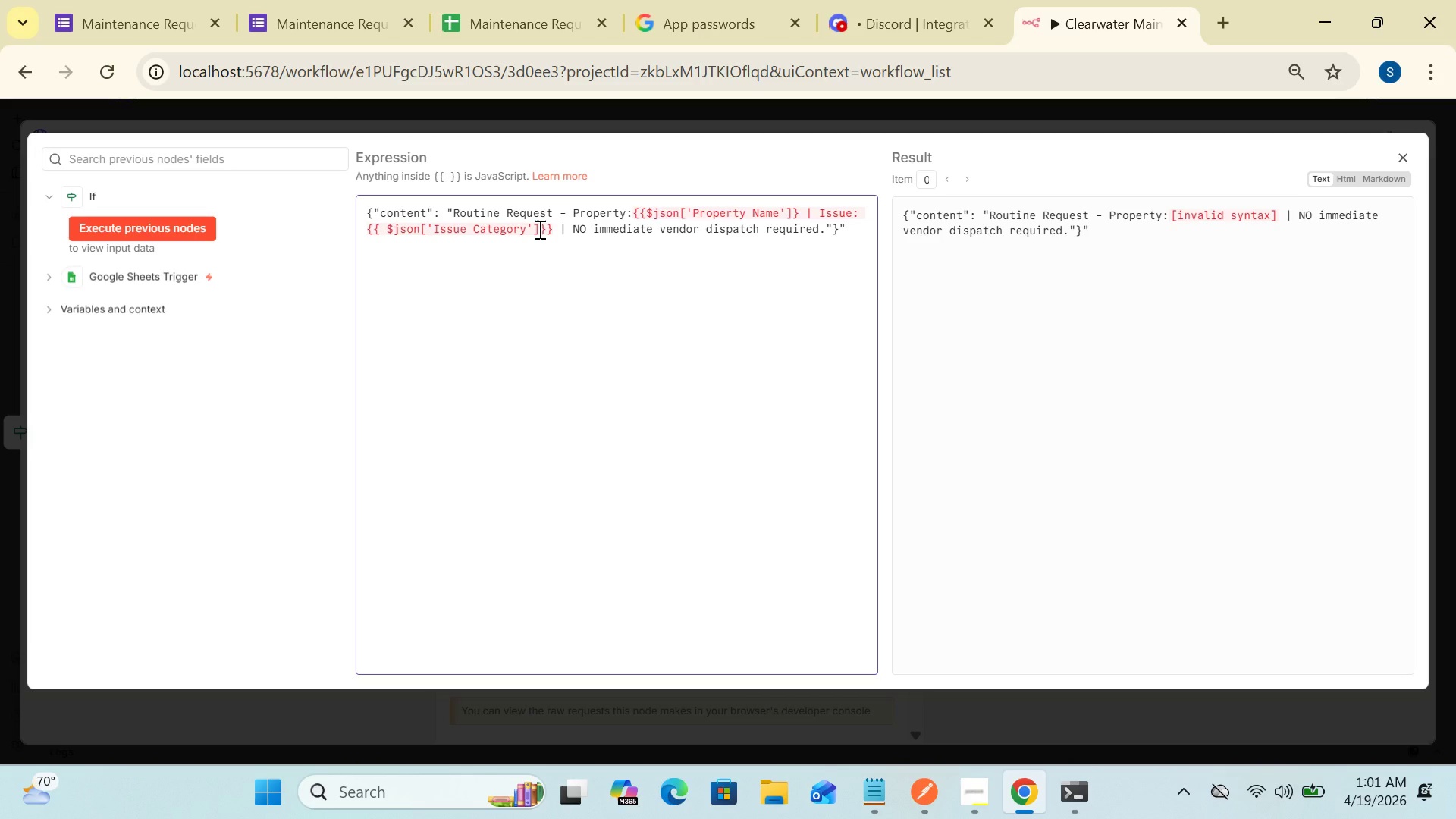 
left_click([632, 215])
 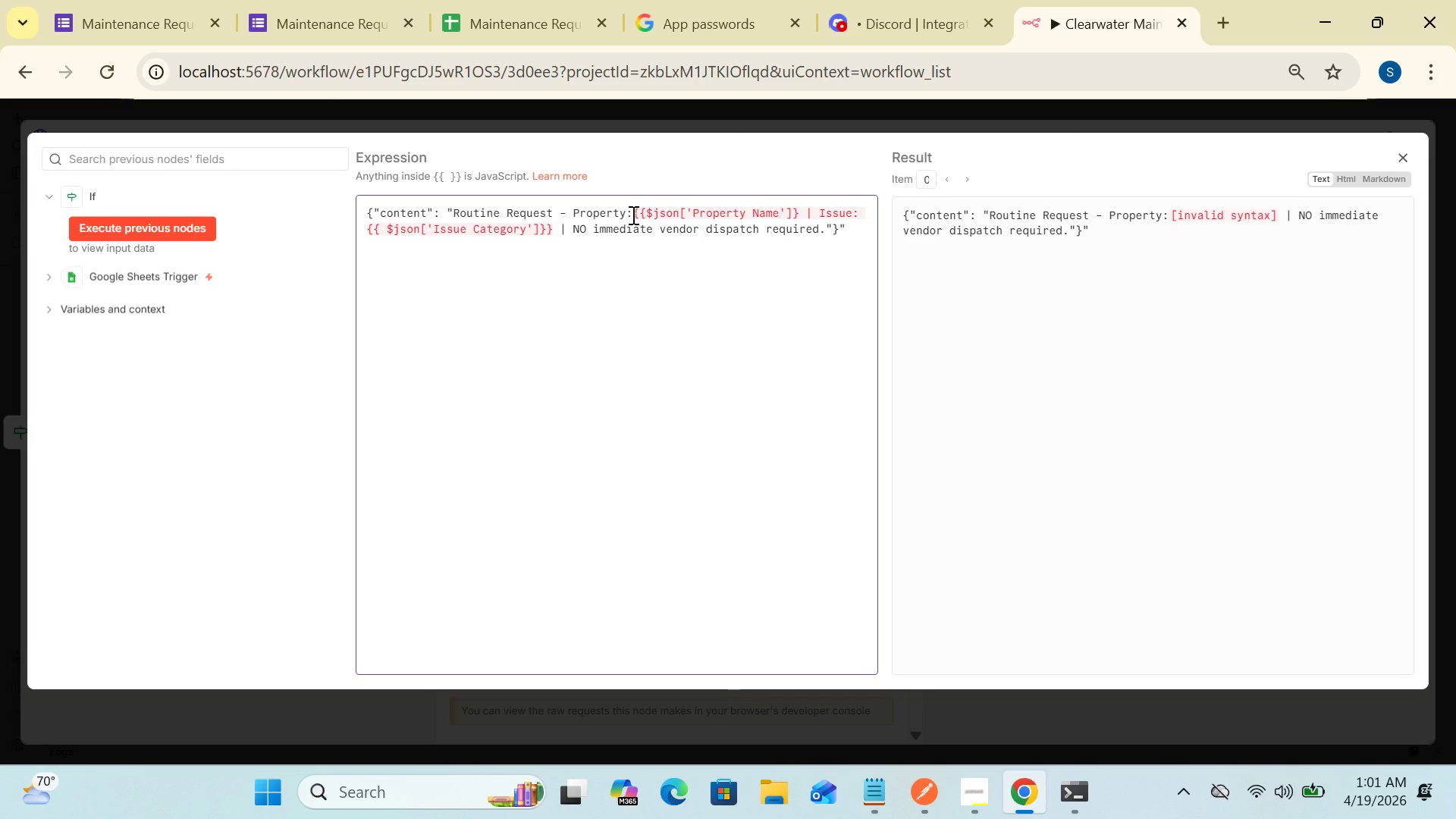 
key(Space)
 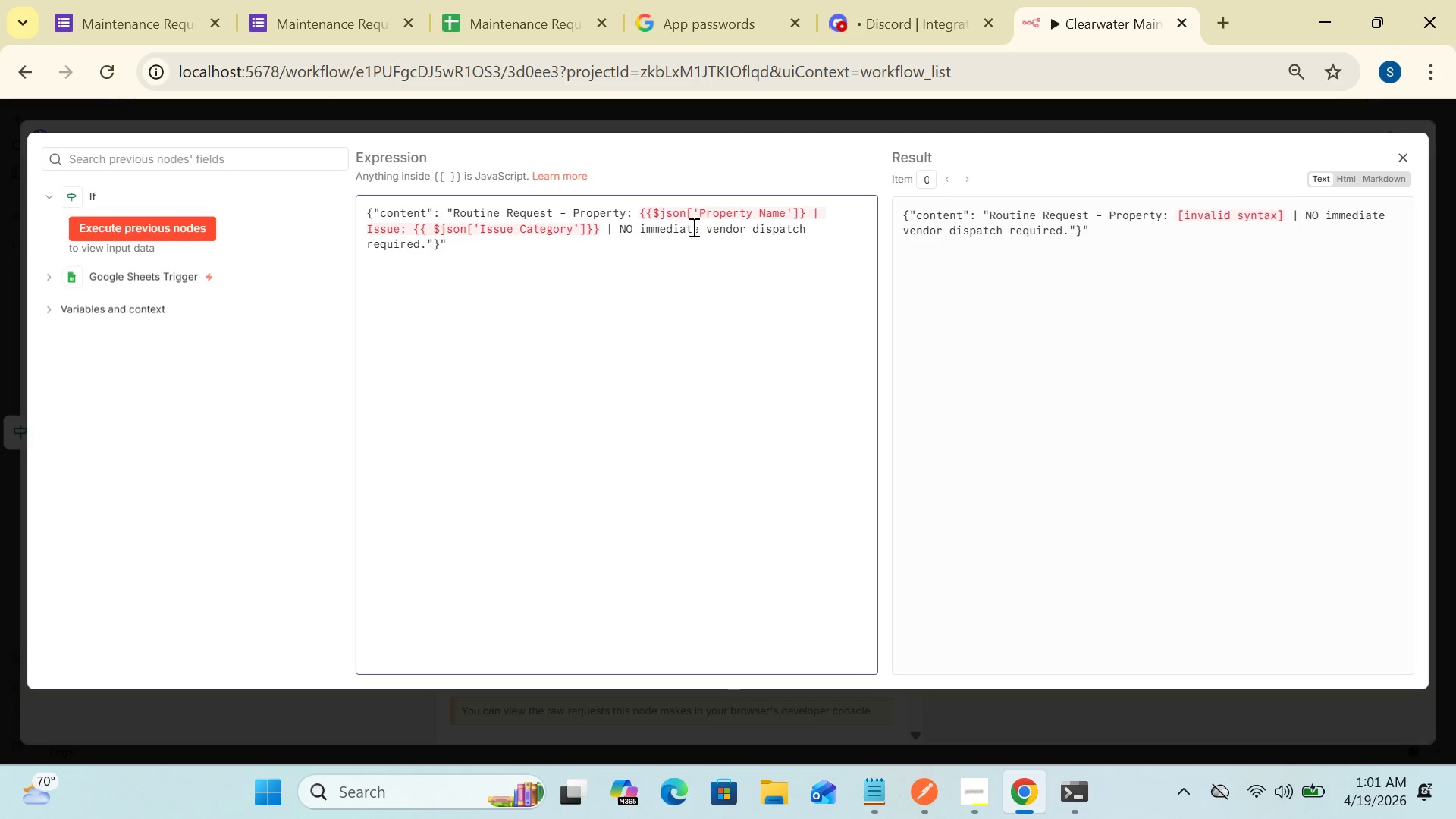 
wait(8.72)
 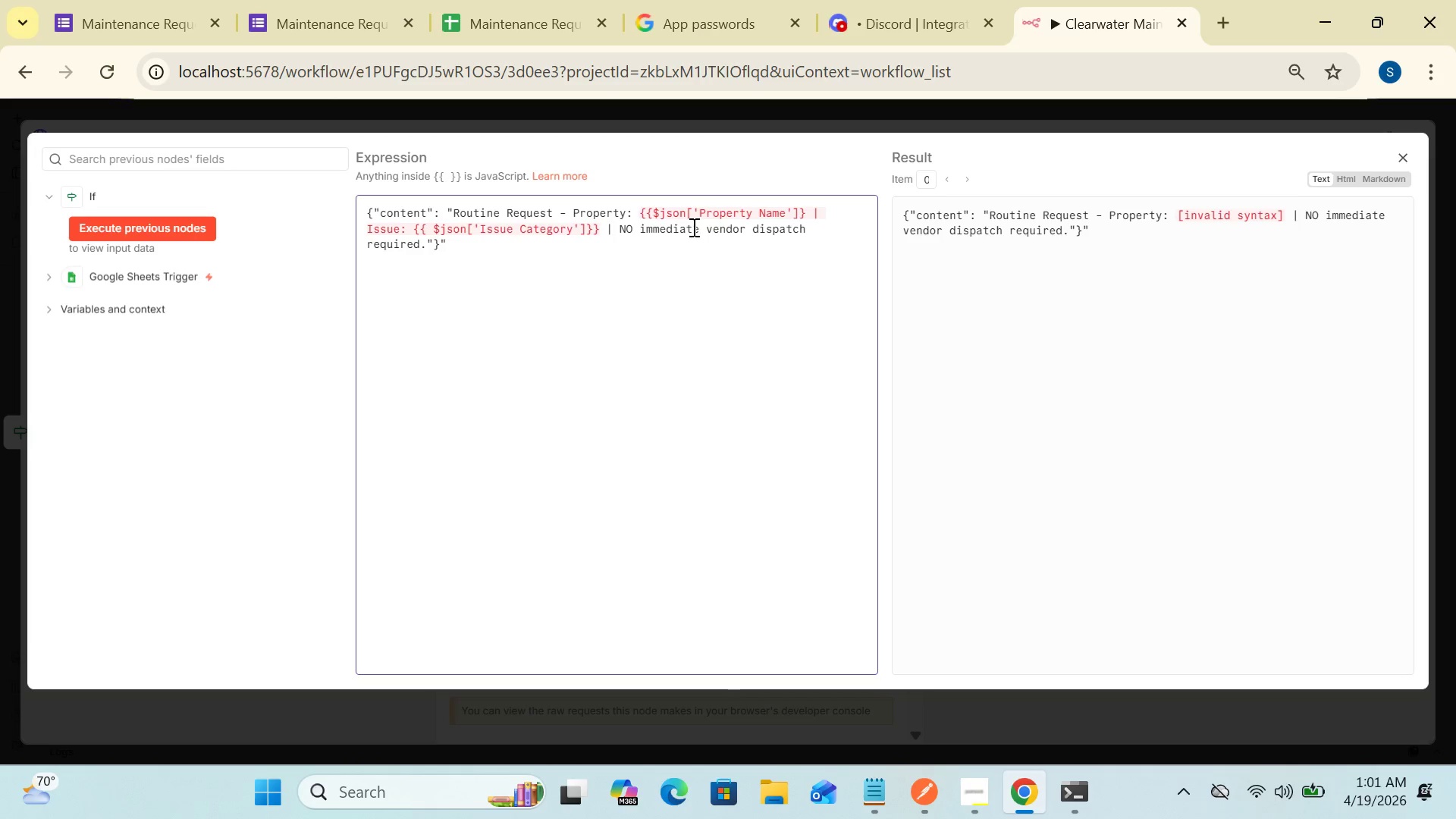 
left_click([806, 210])
 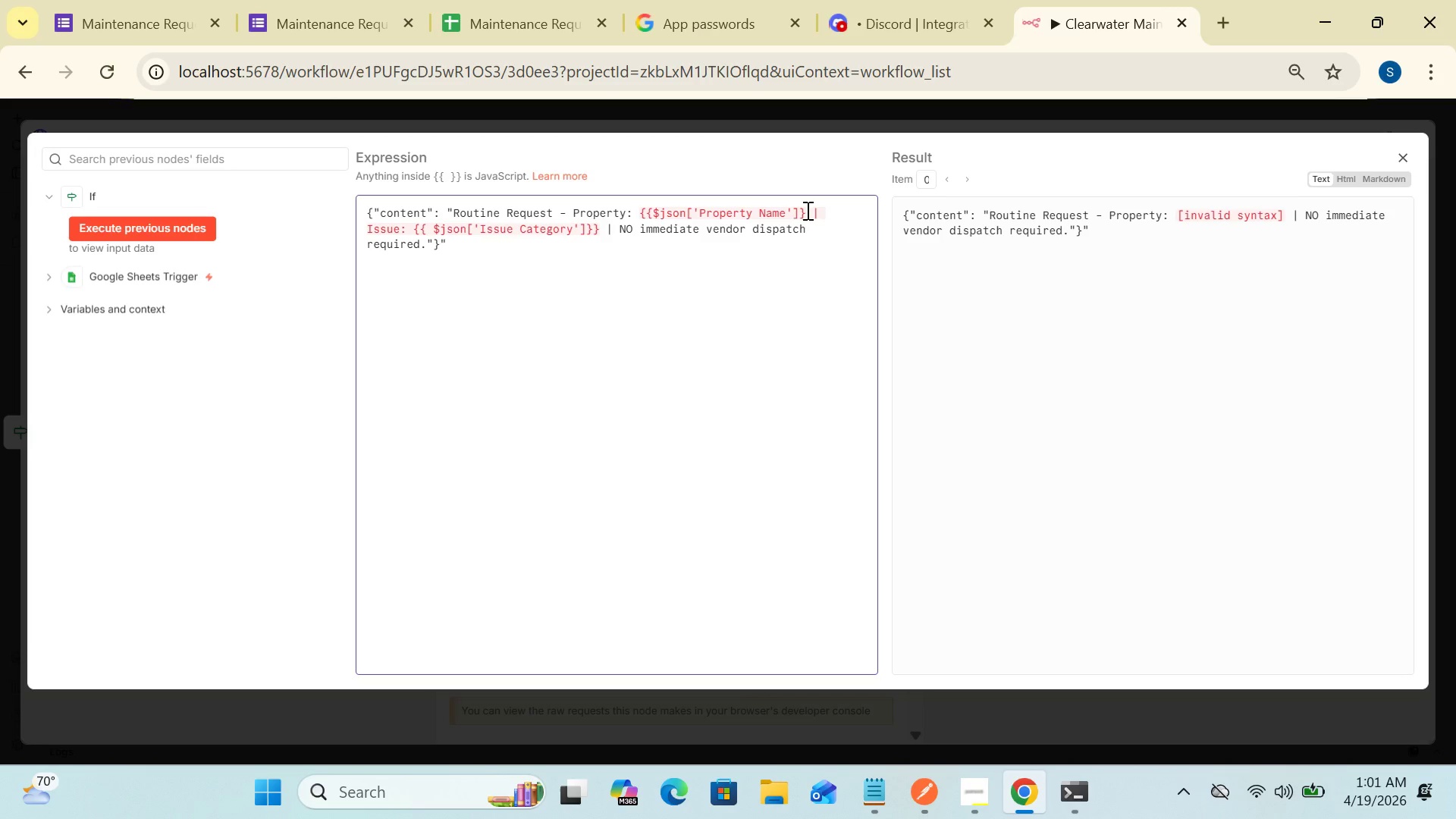 
key(Shift+BracketRight)
 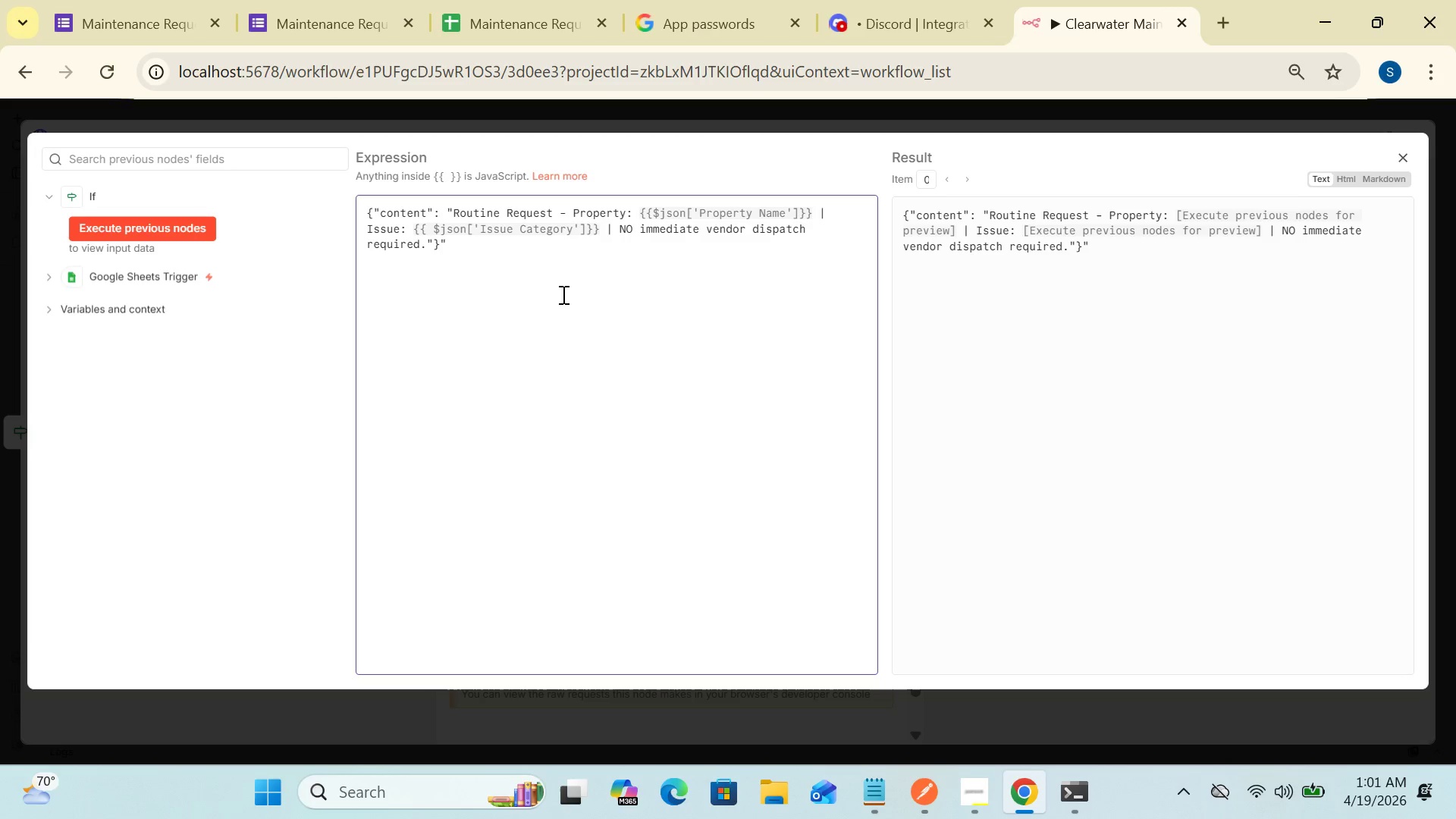 
wait(37.62)
 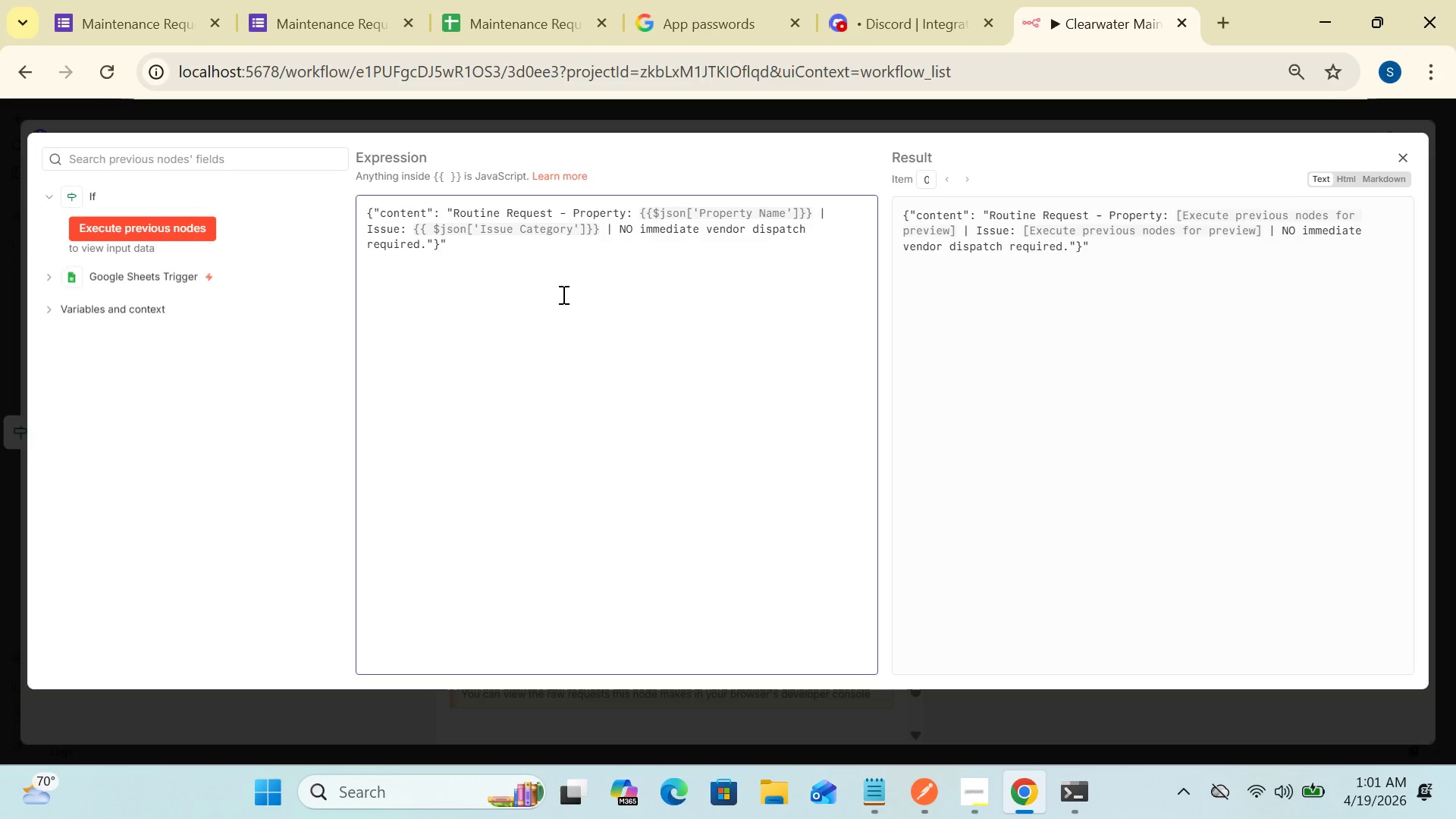 
left_click([453, 246])
 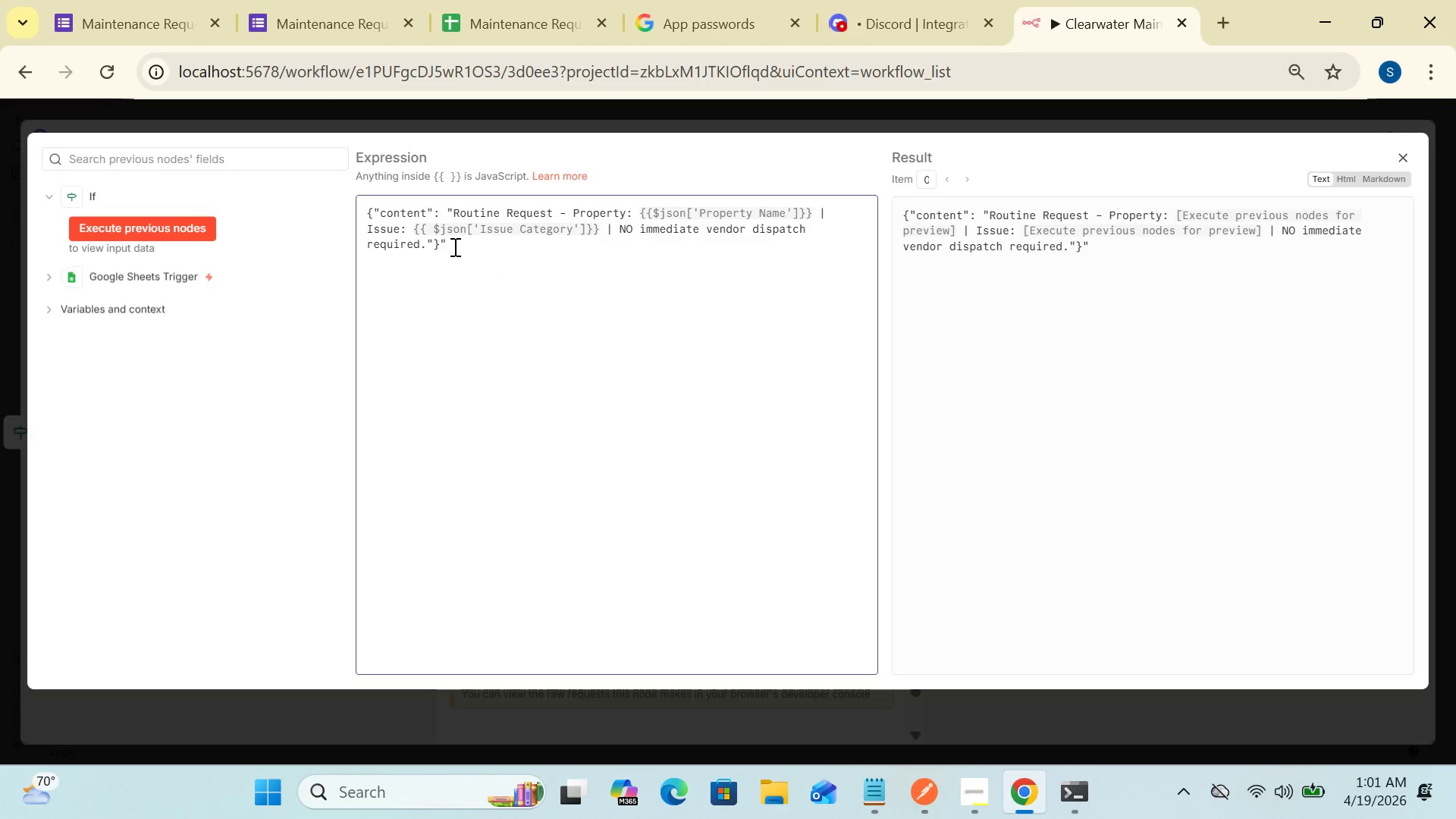 
key(Backspace)
 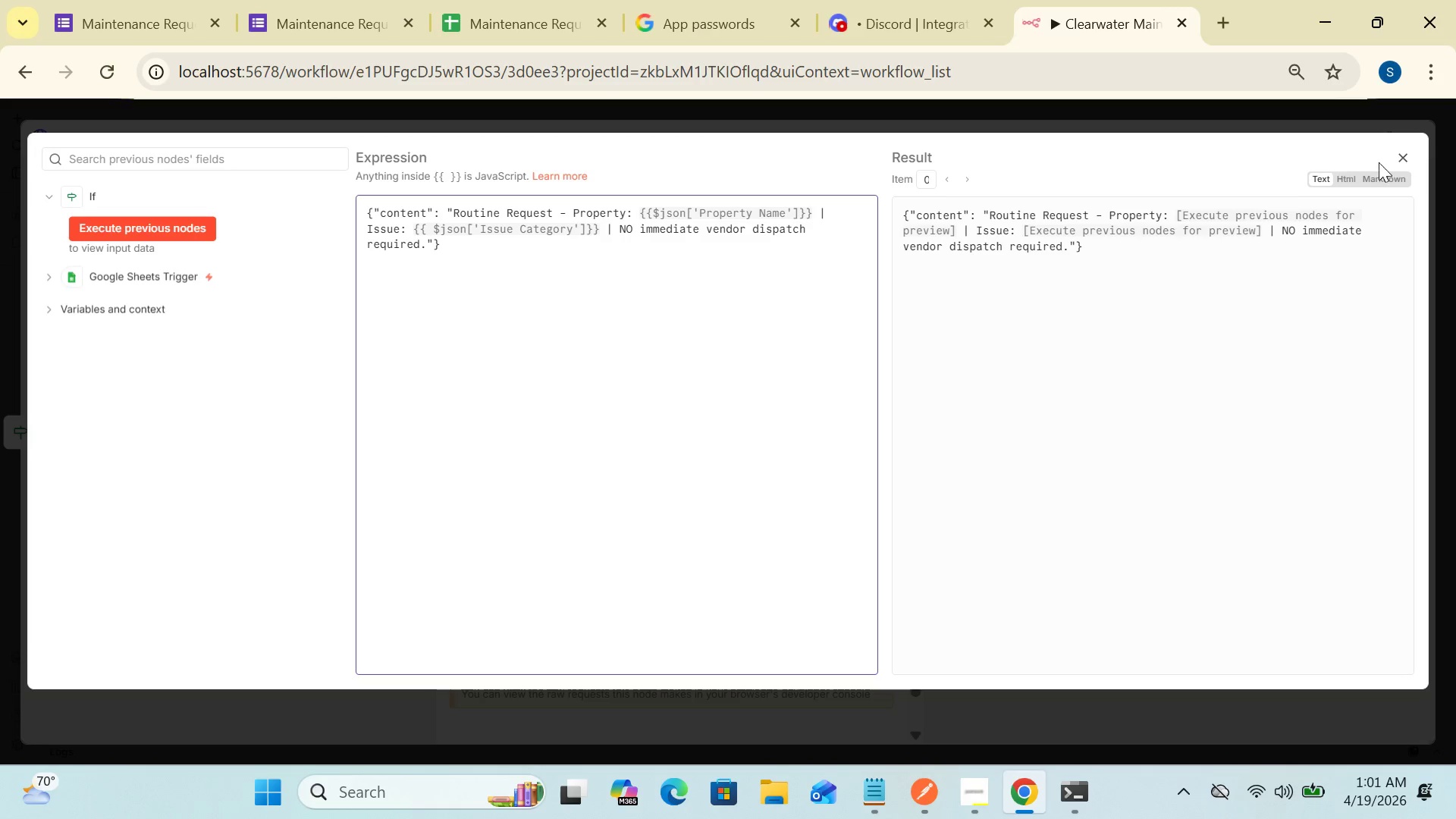 
left_click([1406, 153])
 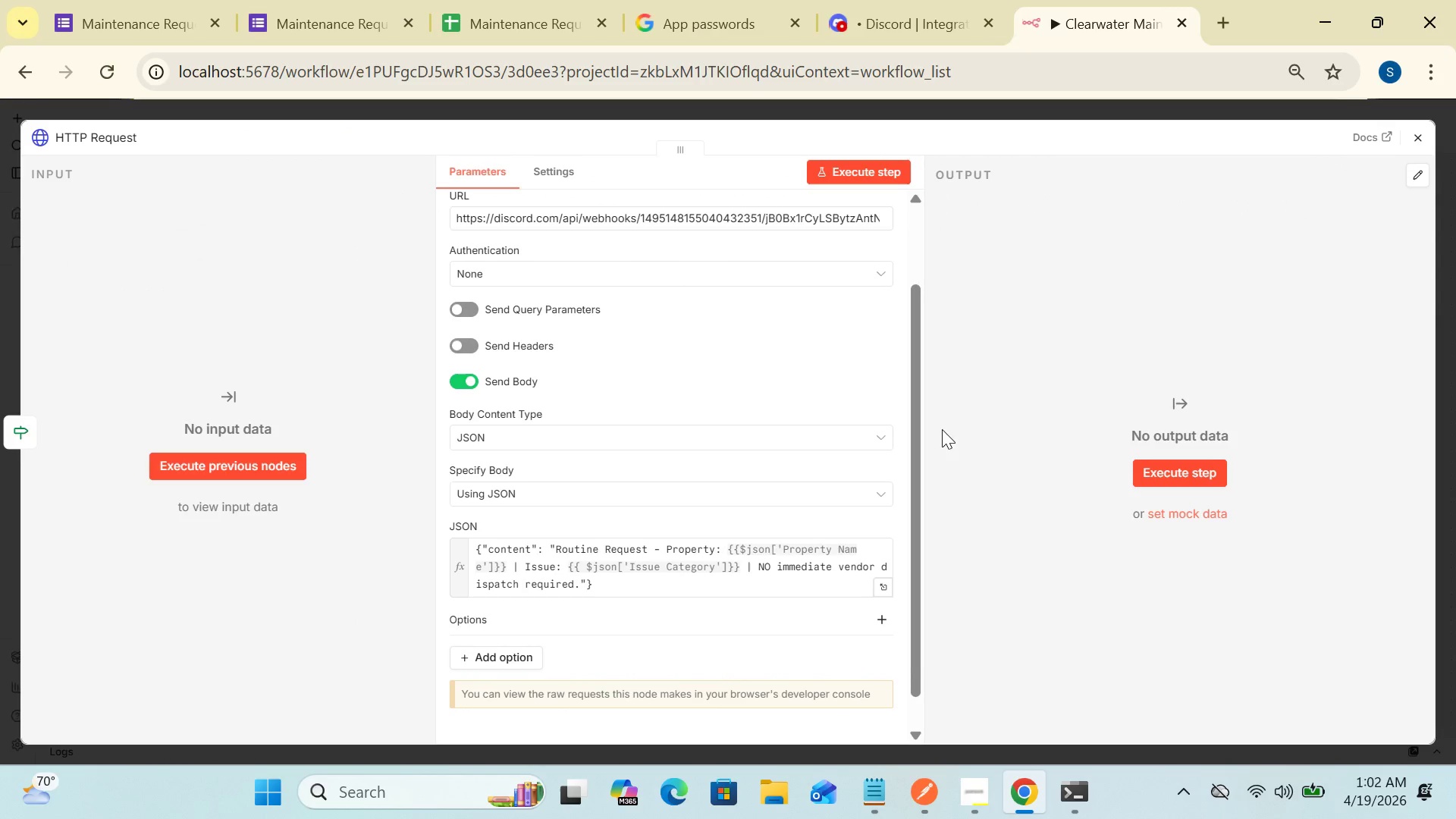 
left_click_drag(start_coordinate=[918, 436], to_coordinate=[906, 730])
 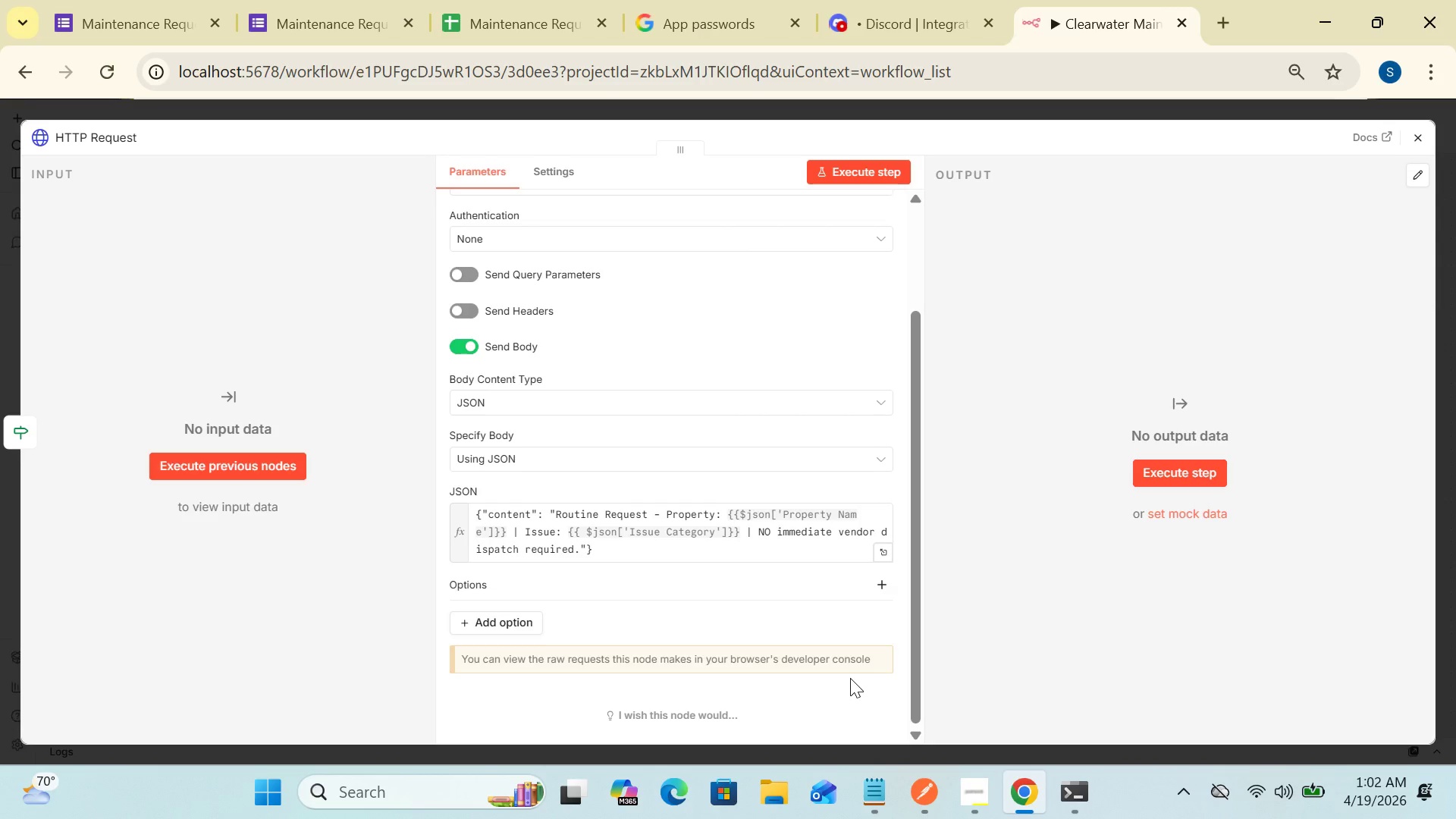 
wait(15.39)
 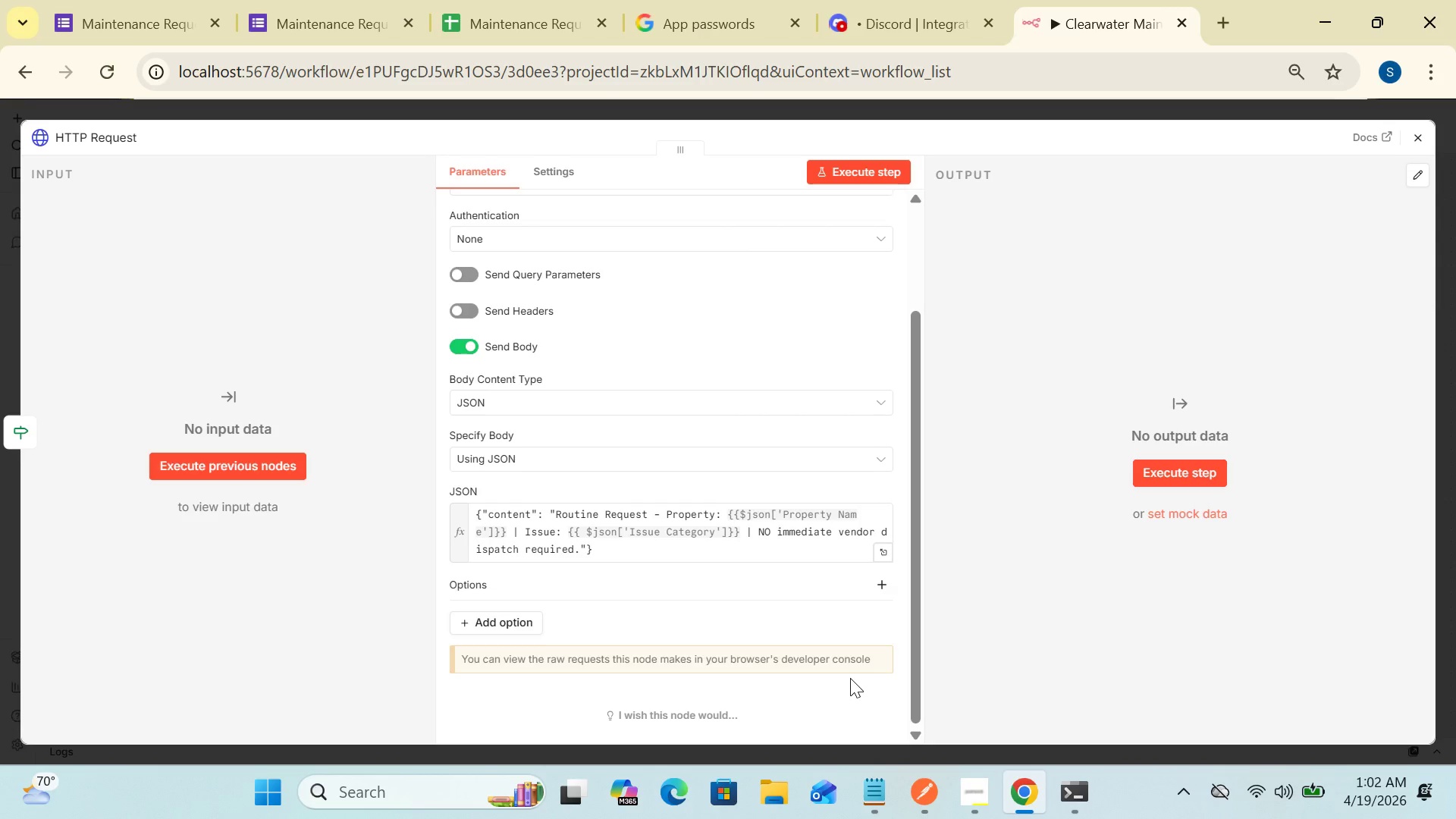 
left_click([1417, 140])
 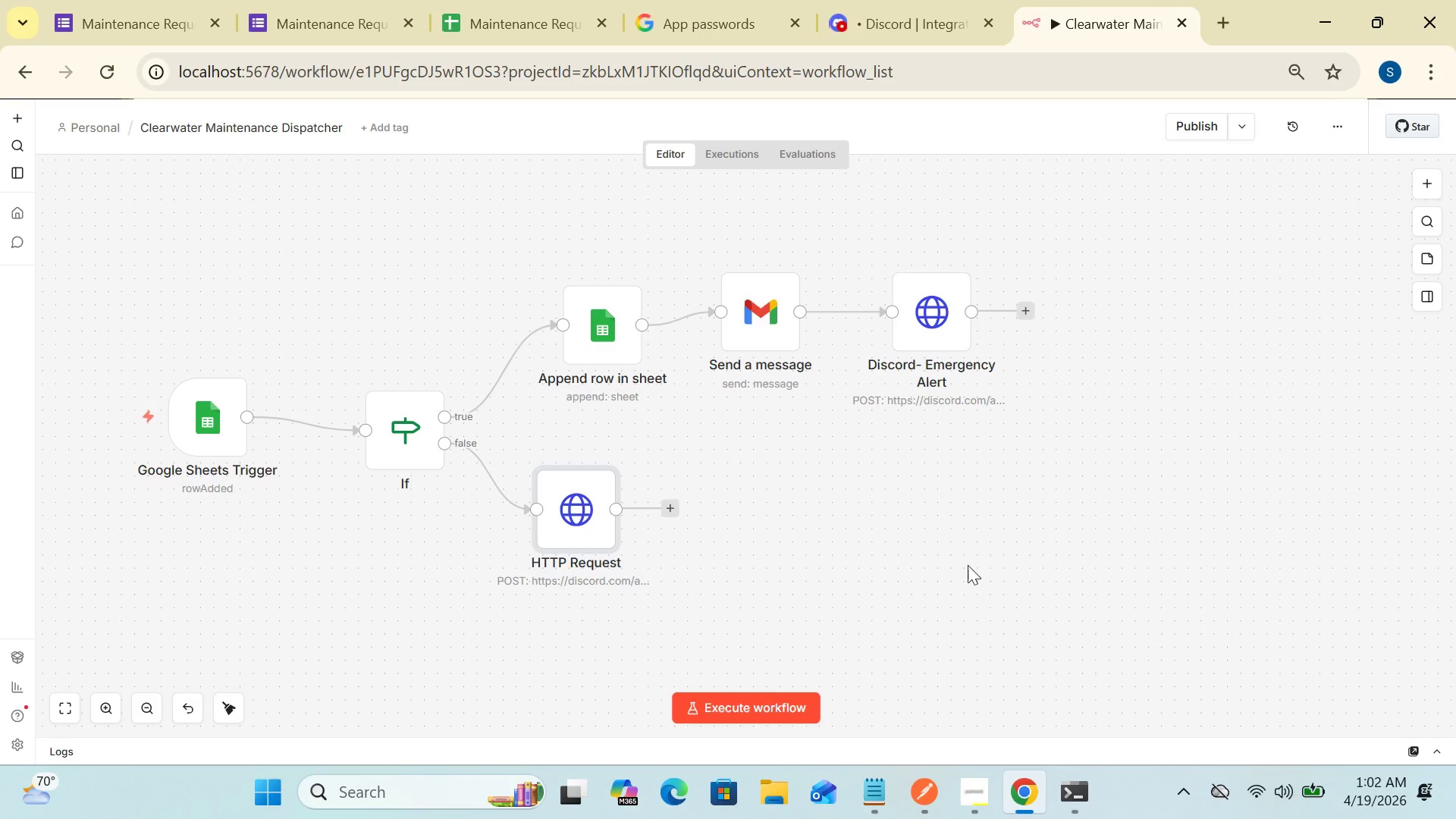 
wait(25.56)
 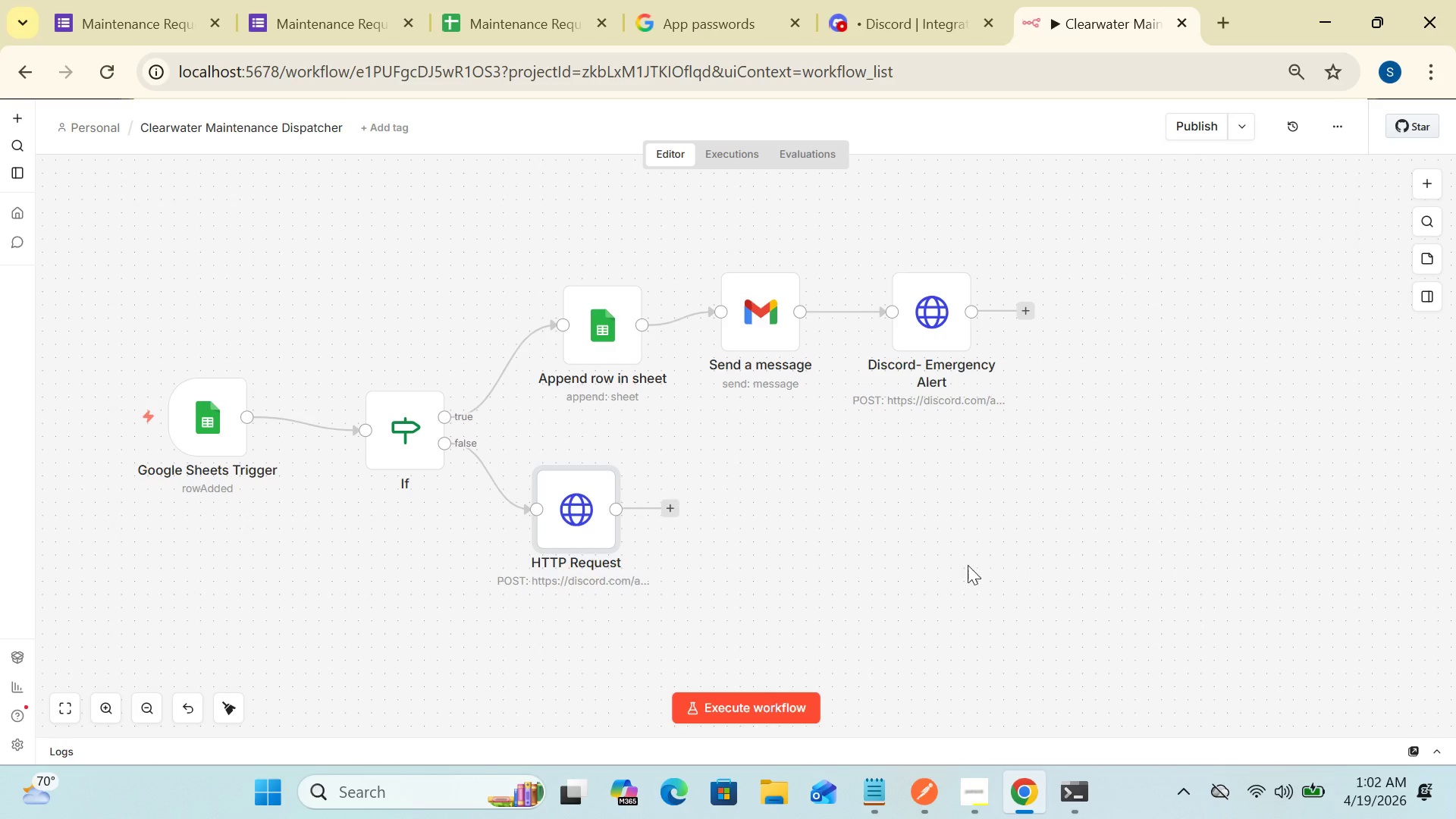 
left_click([568, 527])
 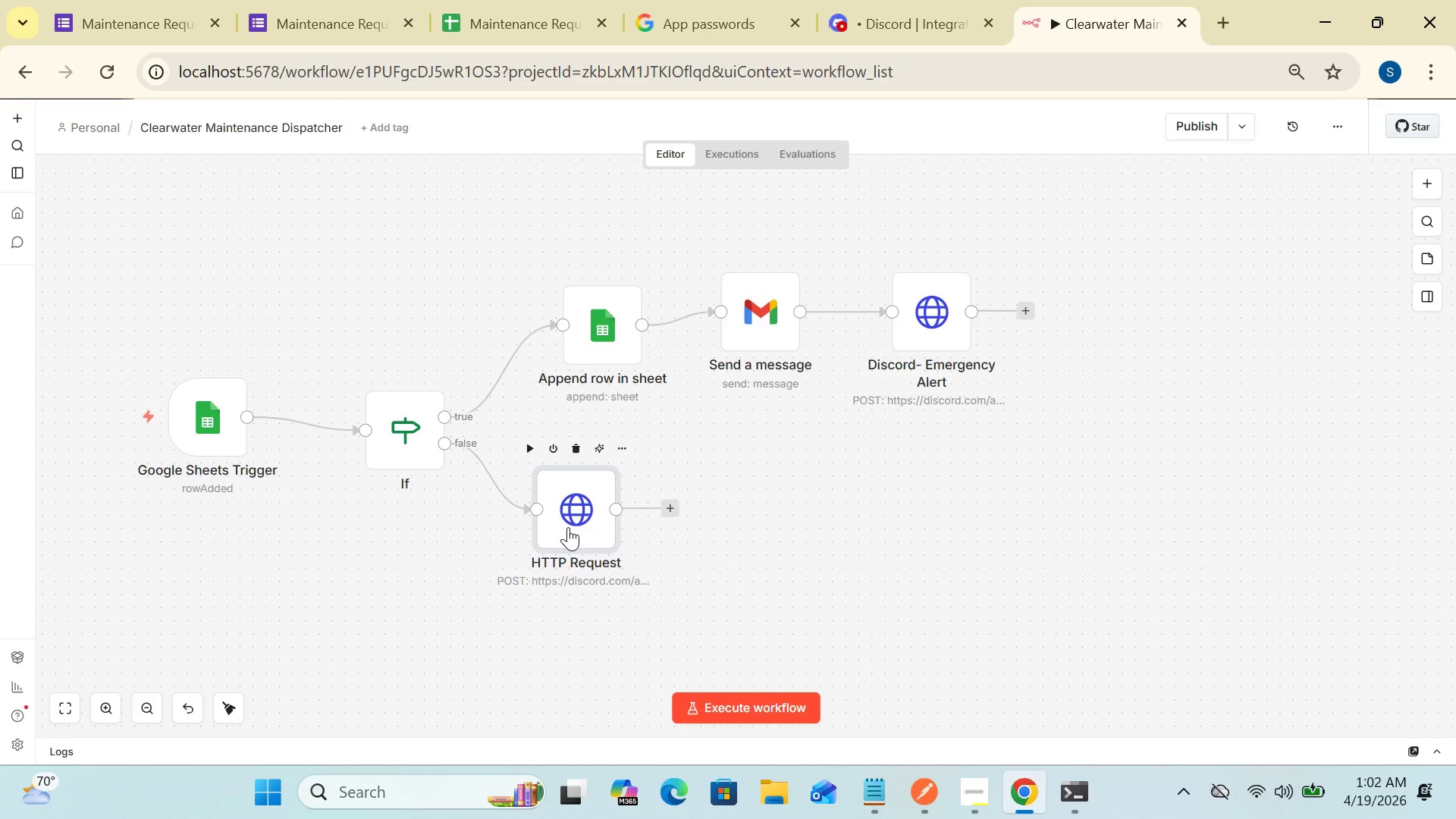 
right_click([568, 527])
 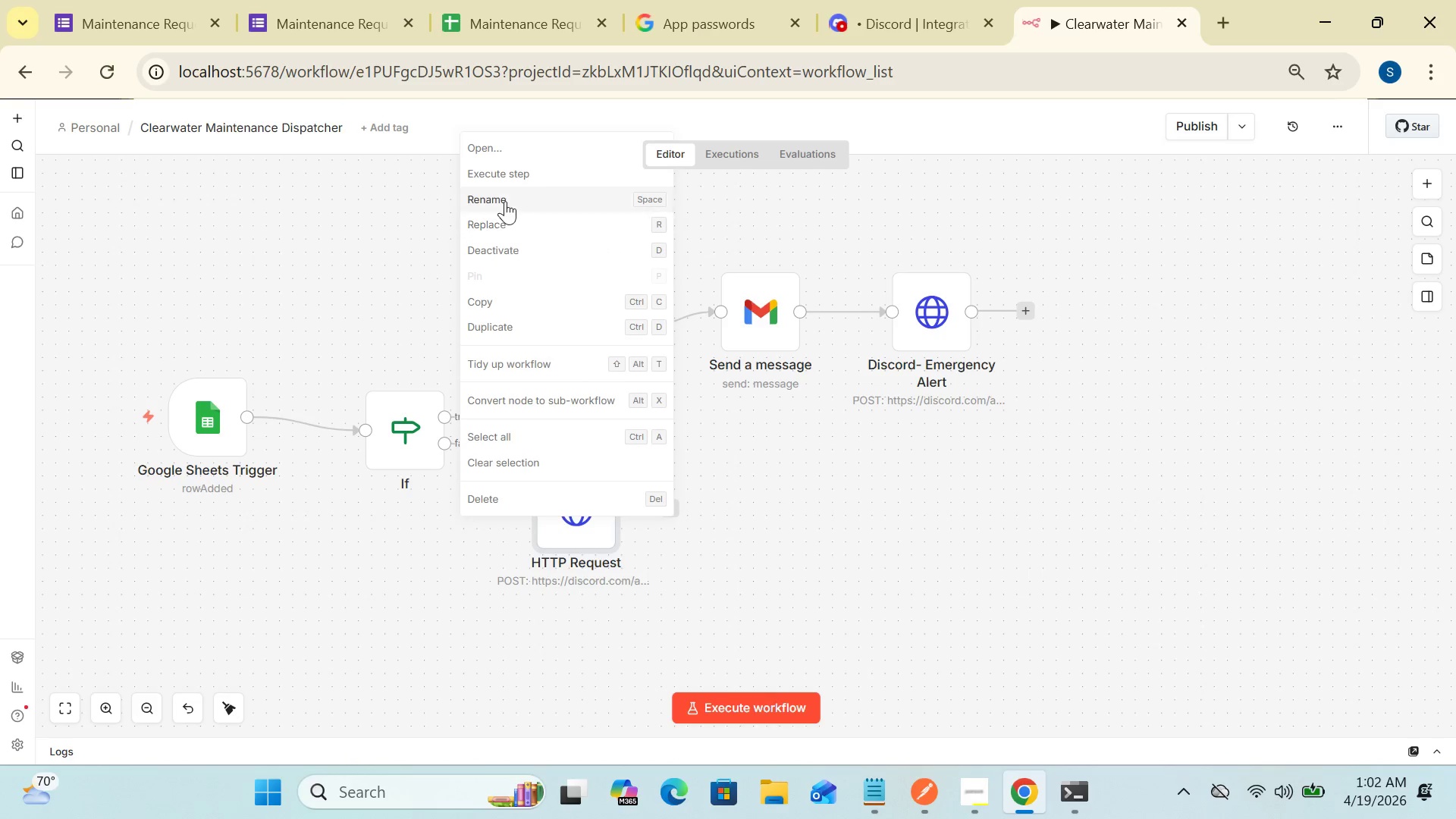 
left_click([505, 199])
 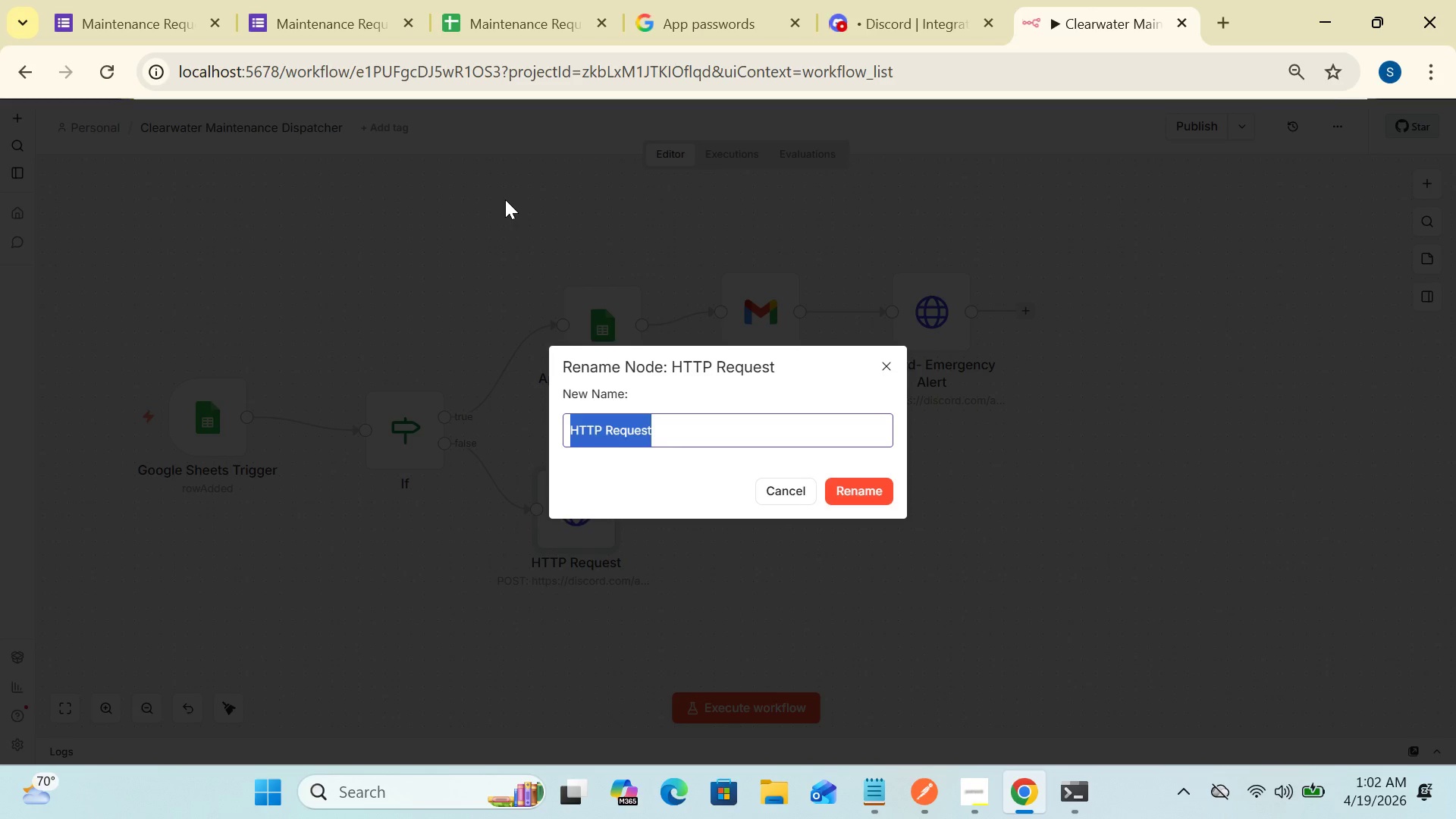 
type([Delete]Discord-Routine Alert)
 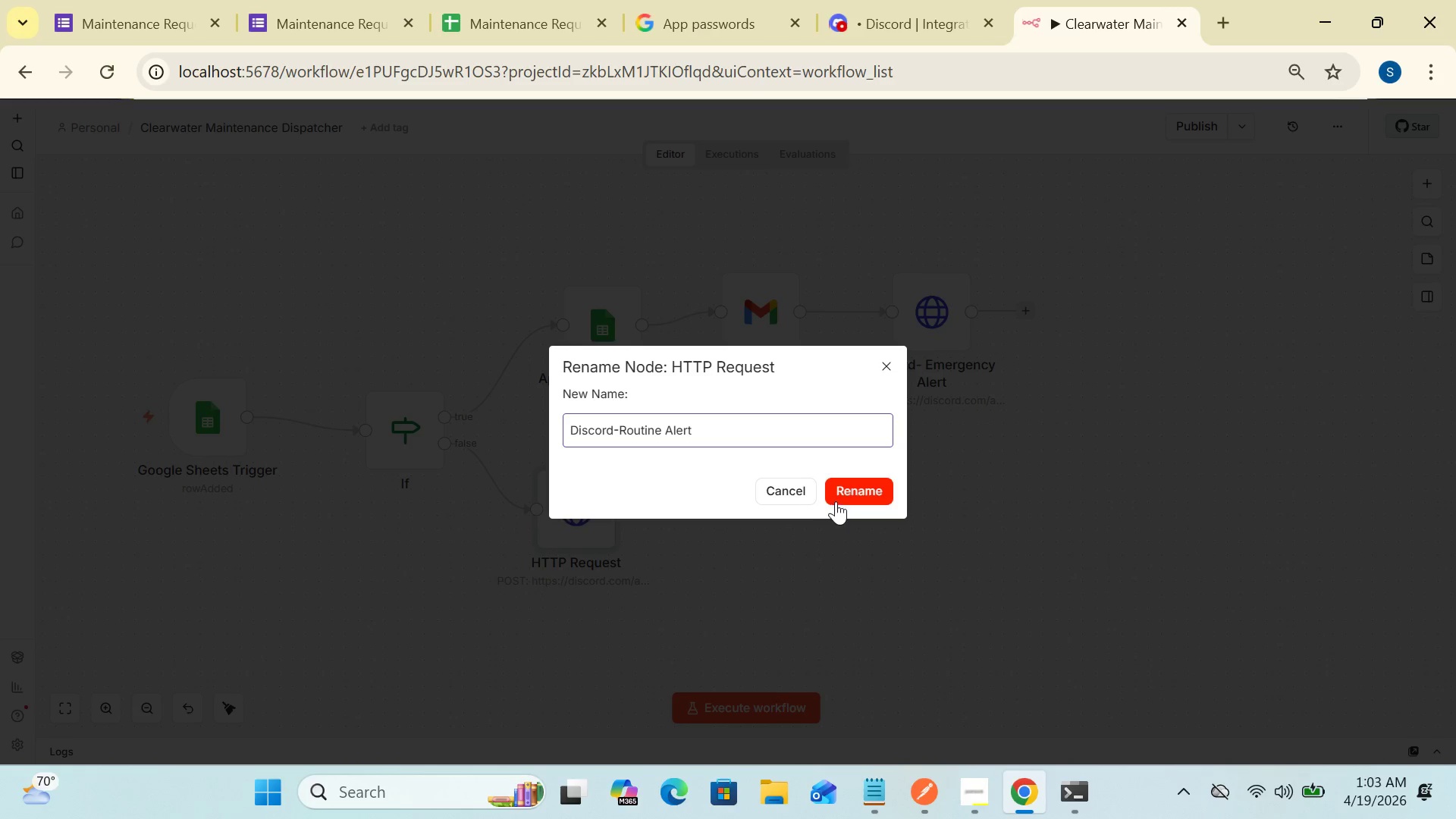 
left_click([846, 488])
 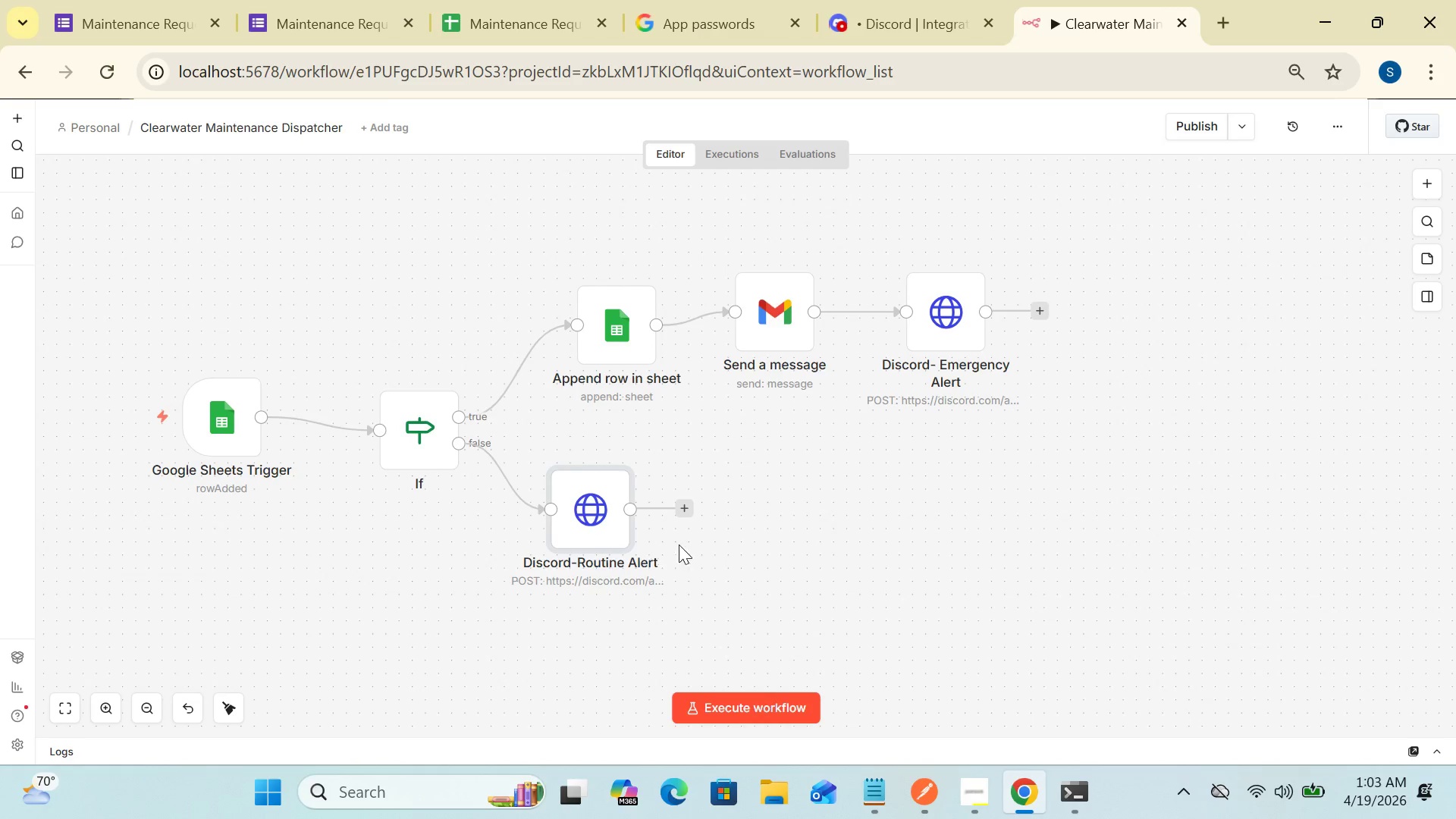 
wait(19.33)
 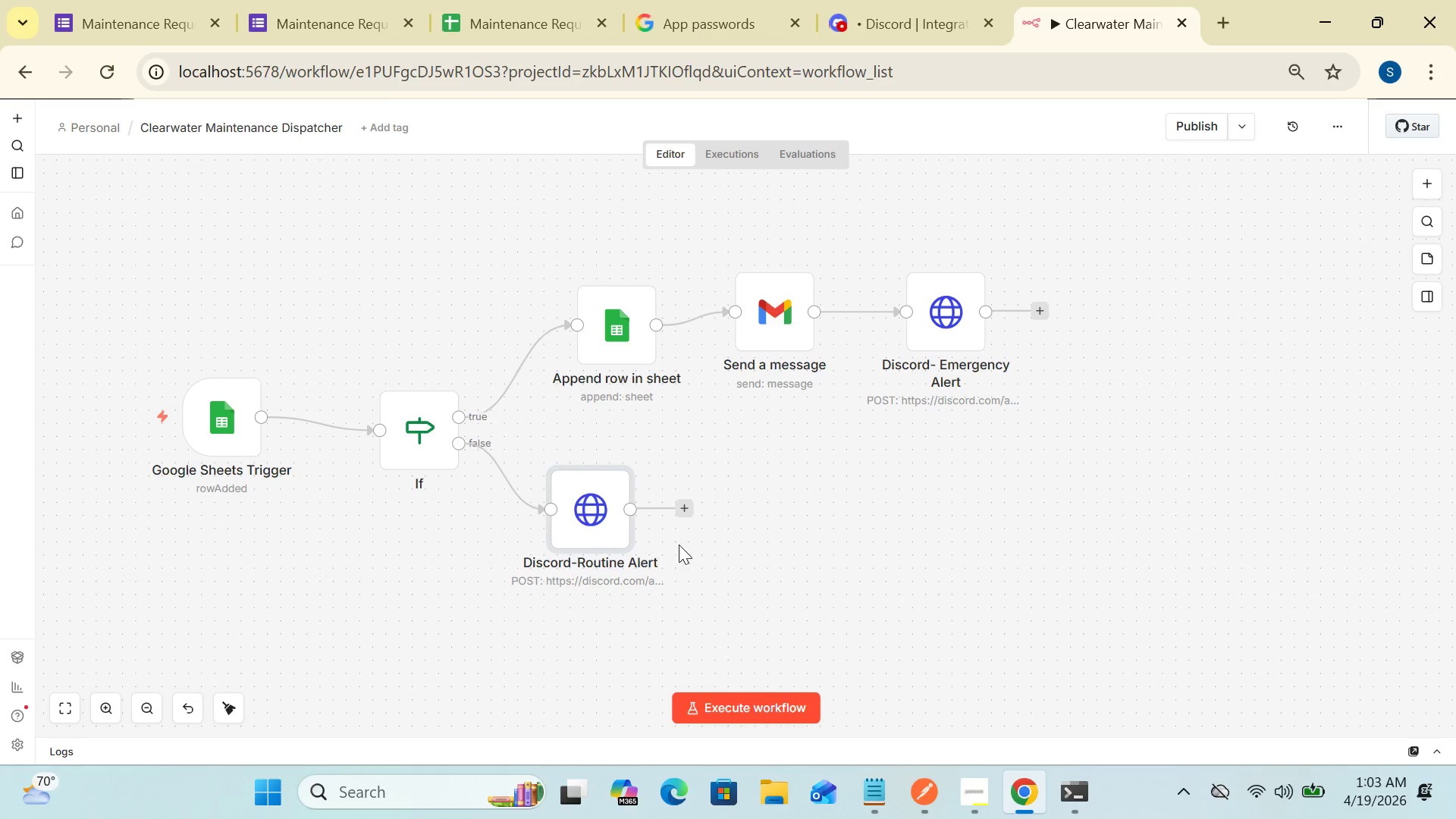 
left_click([1183, 380])
 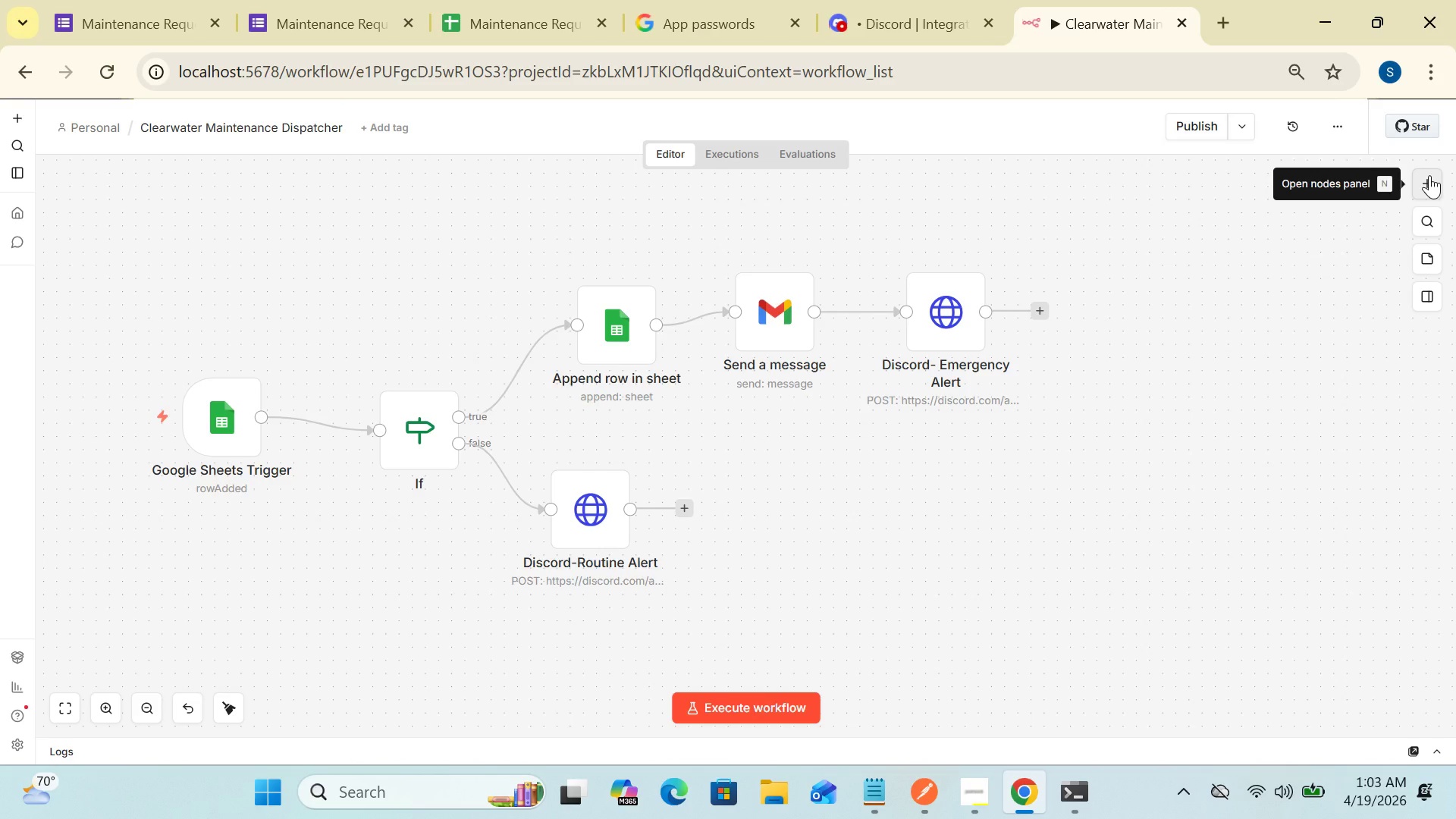 
left_click([1429, 175])
 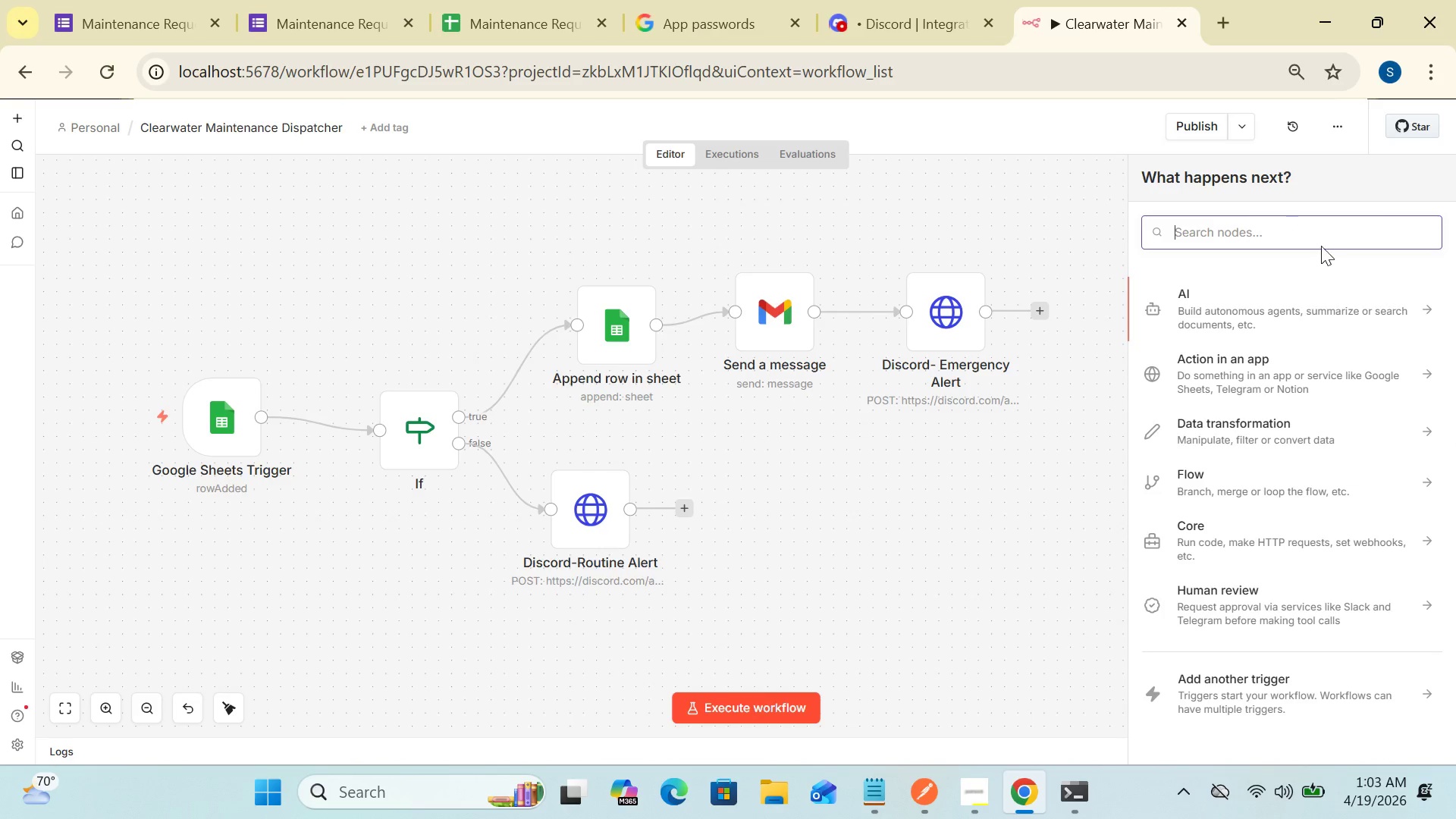 
left_click([1313, 231])
 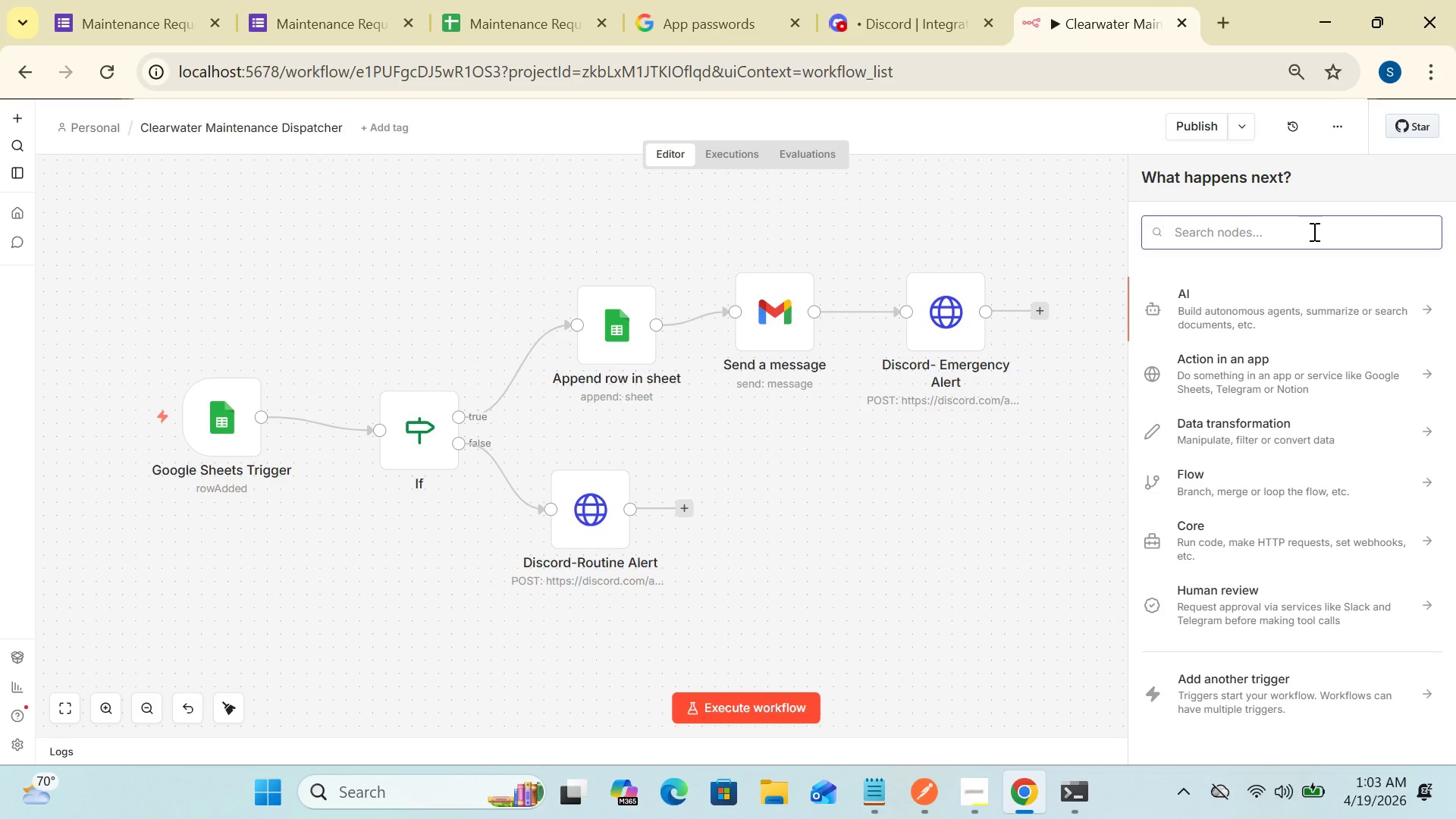 
type(error)
 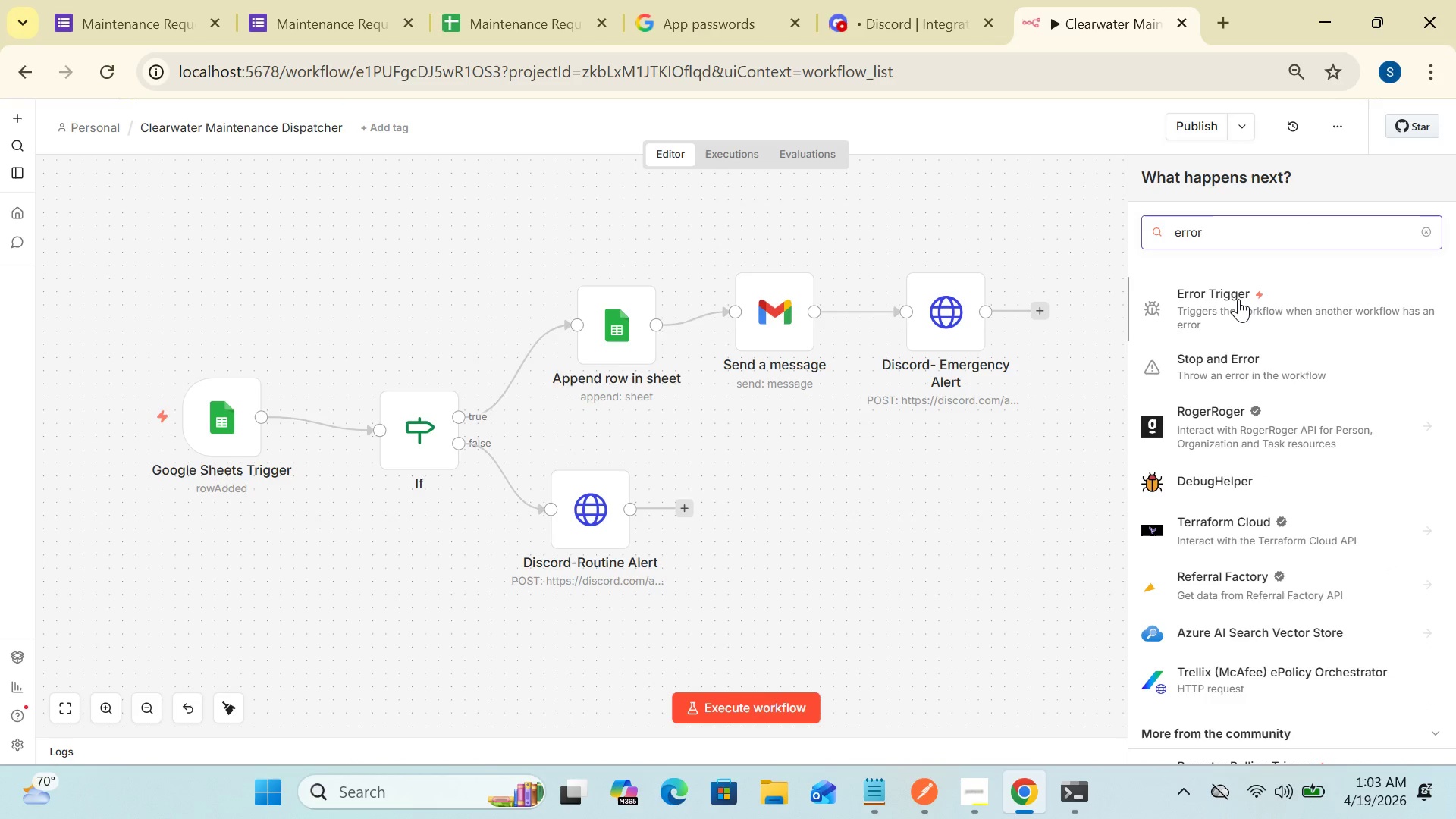 
wait(8.78)
 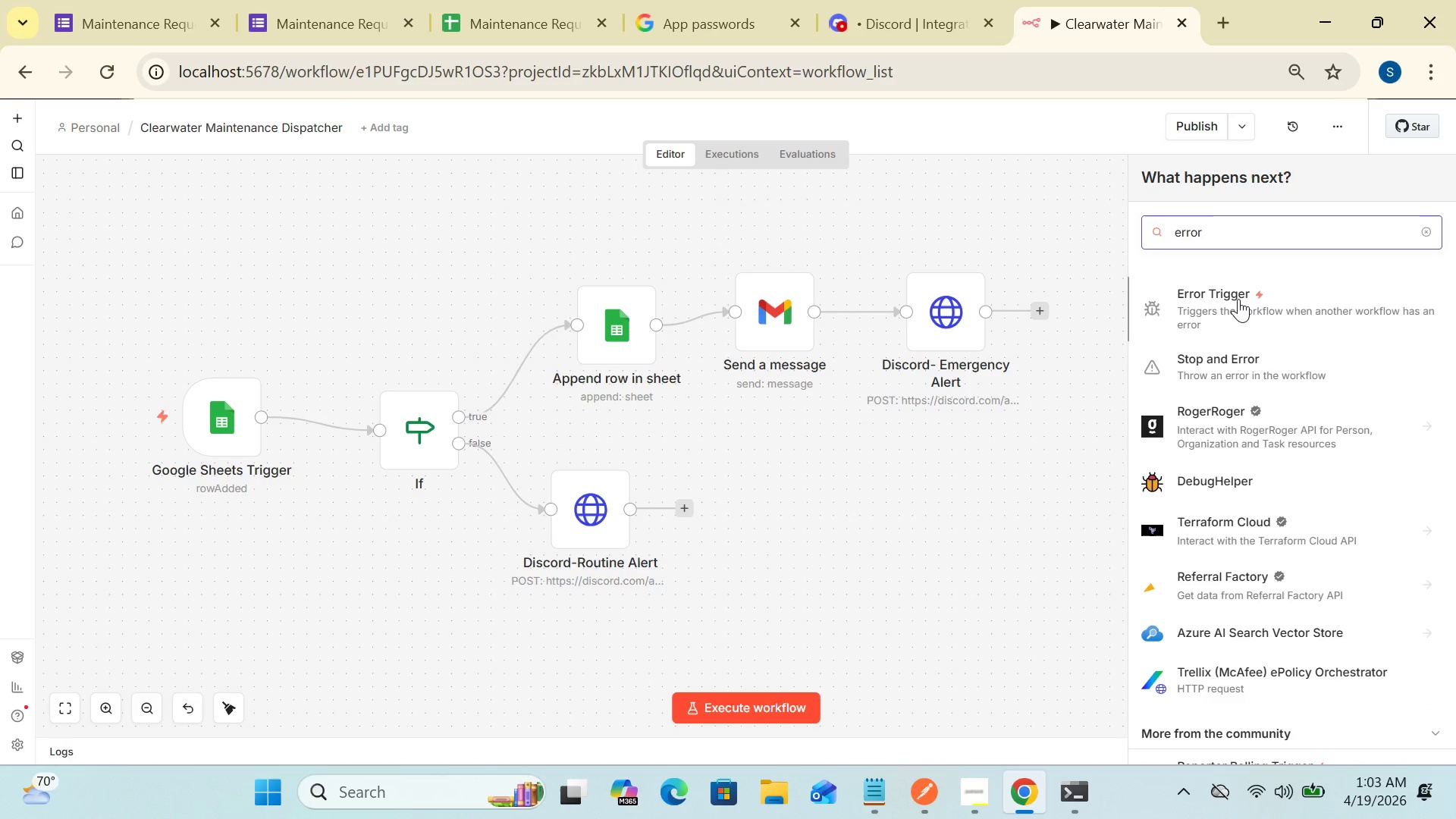 
double_click([1209, 300])
 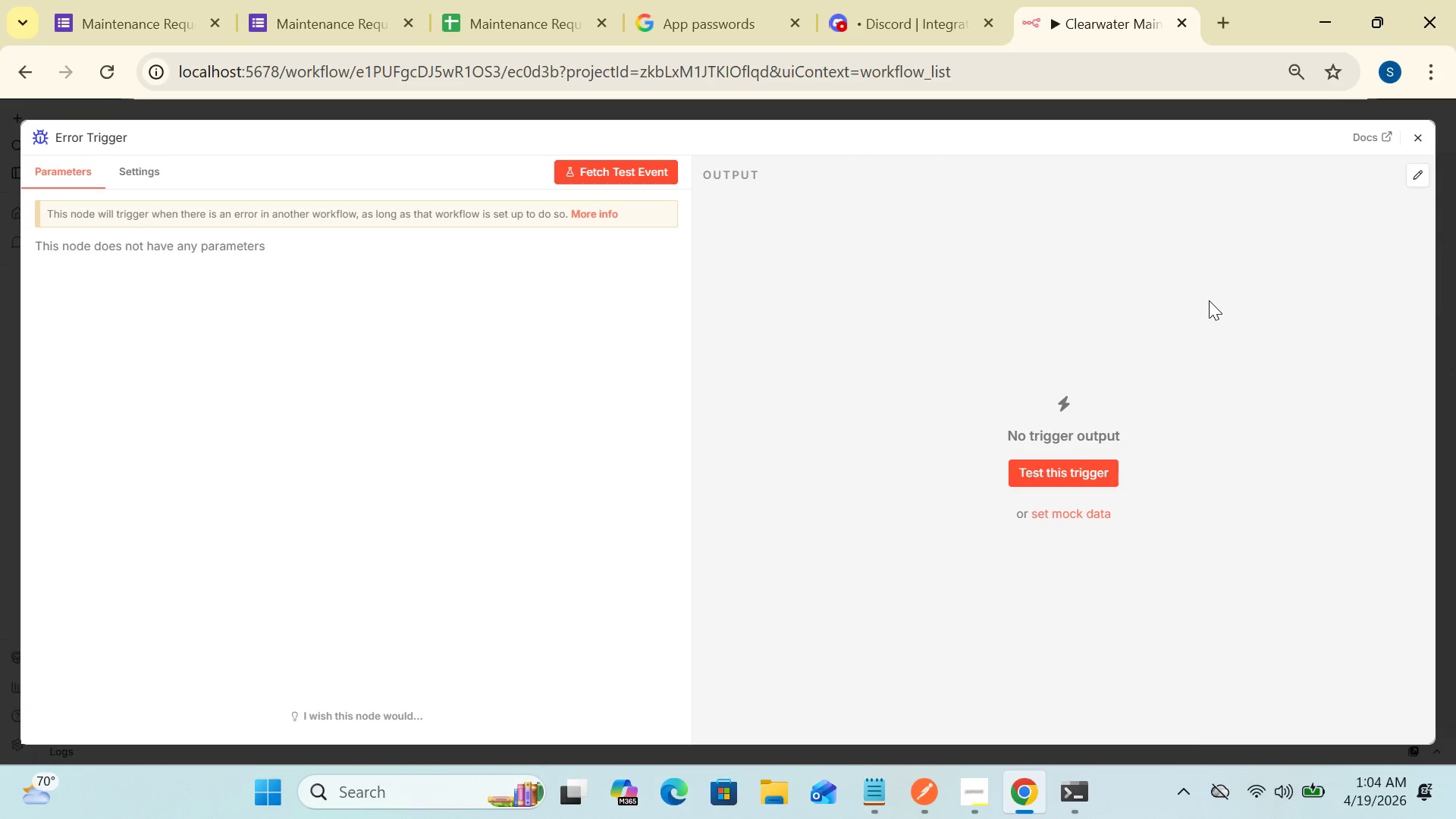 
wait(14.52)
 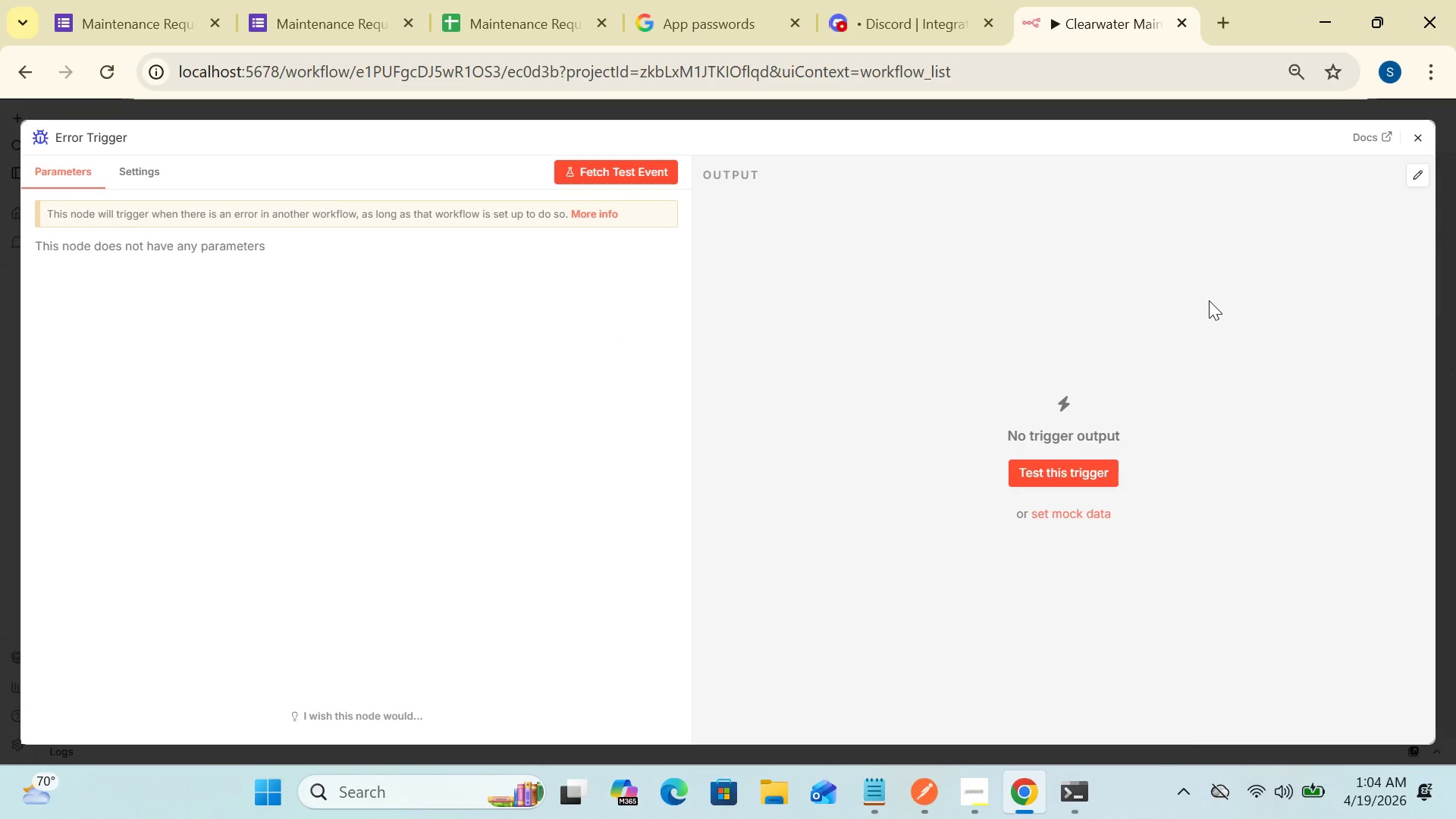 
left_click([1412, 140])
 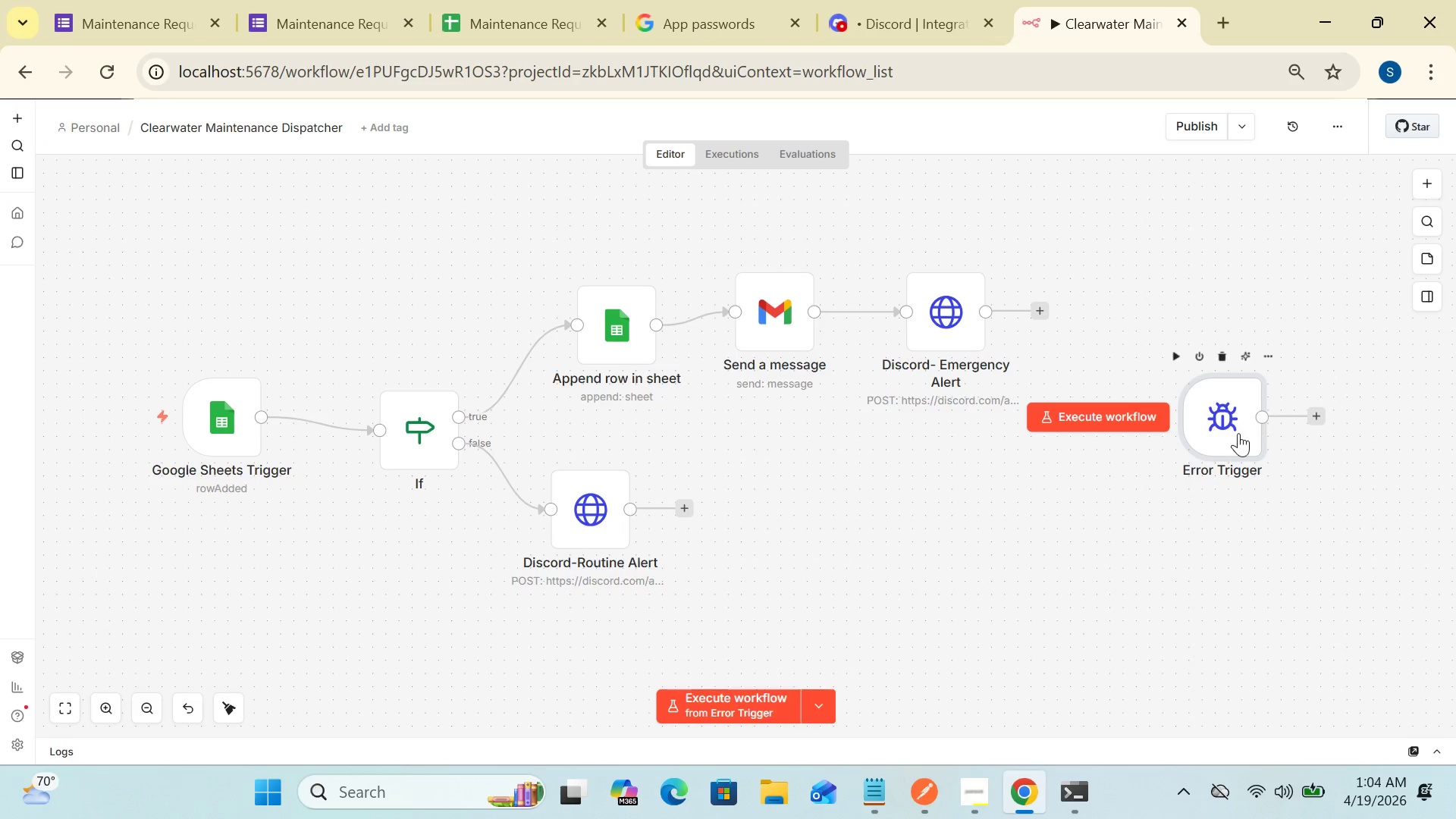 
left_click_drag(start_coordinate=[1232, 435], to_coordinate=[950, 568])
 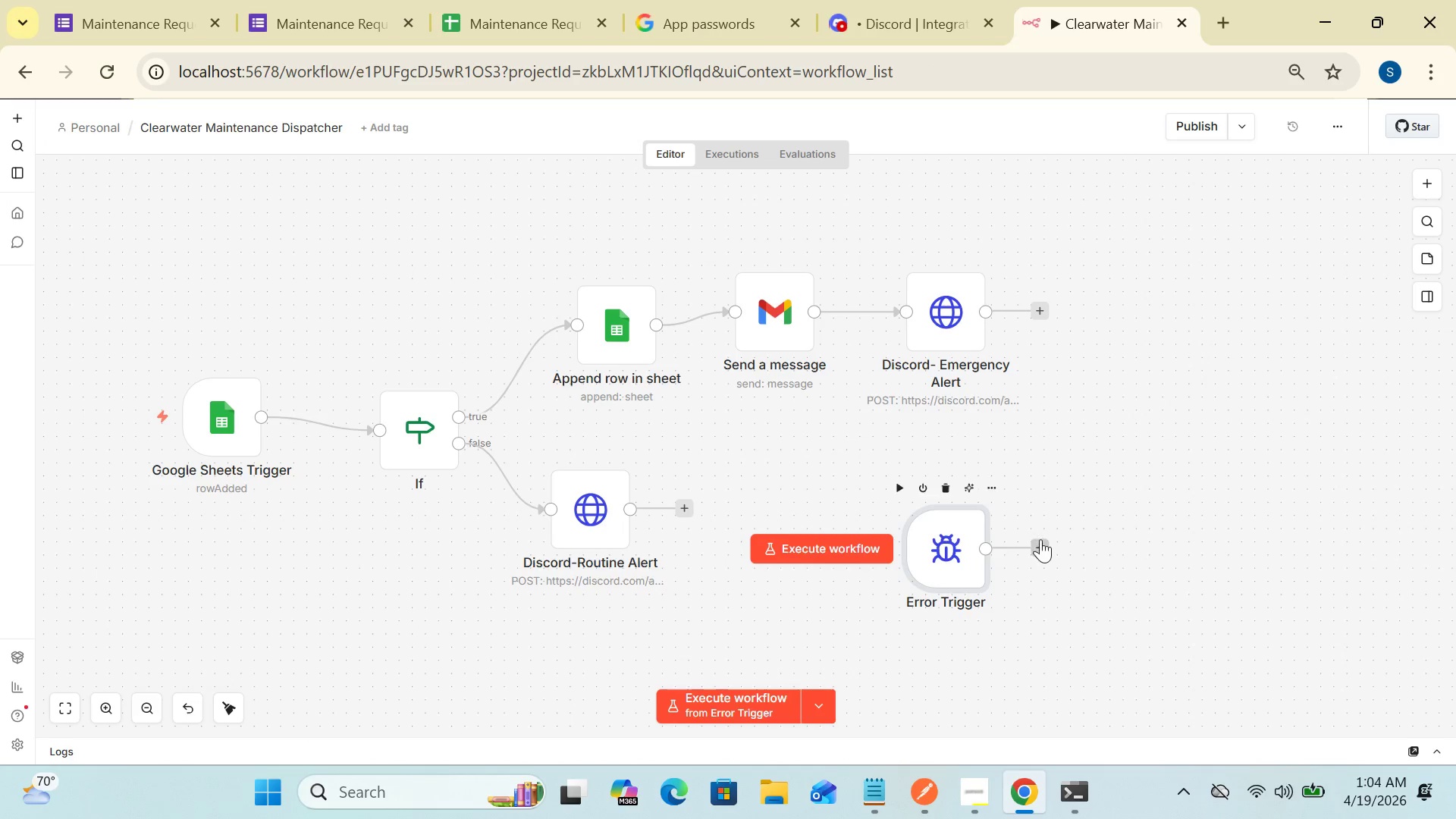 
left_click([1040, 539])
 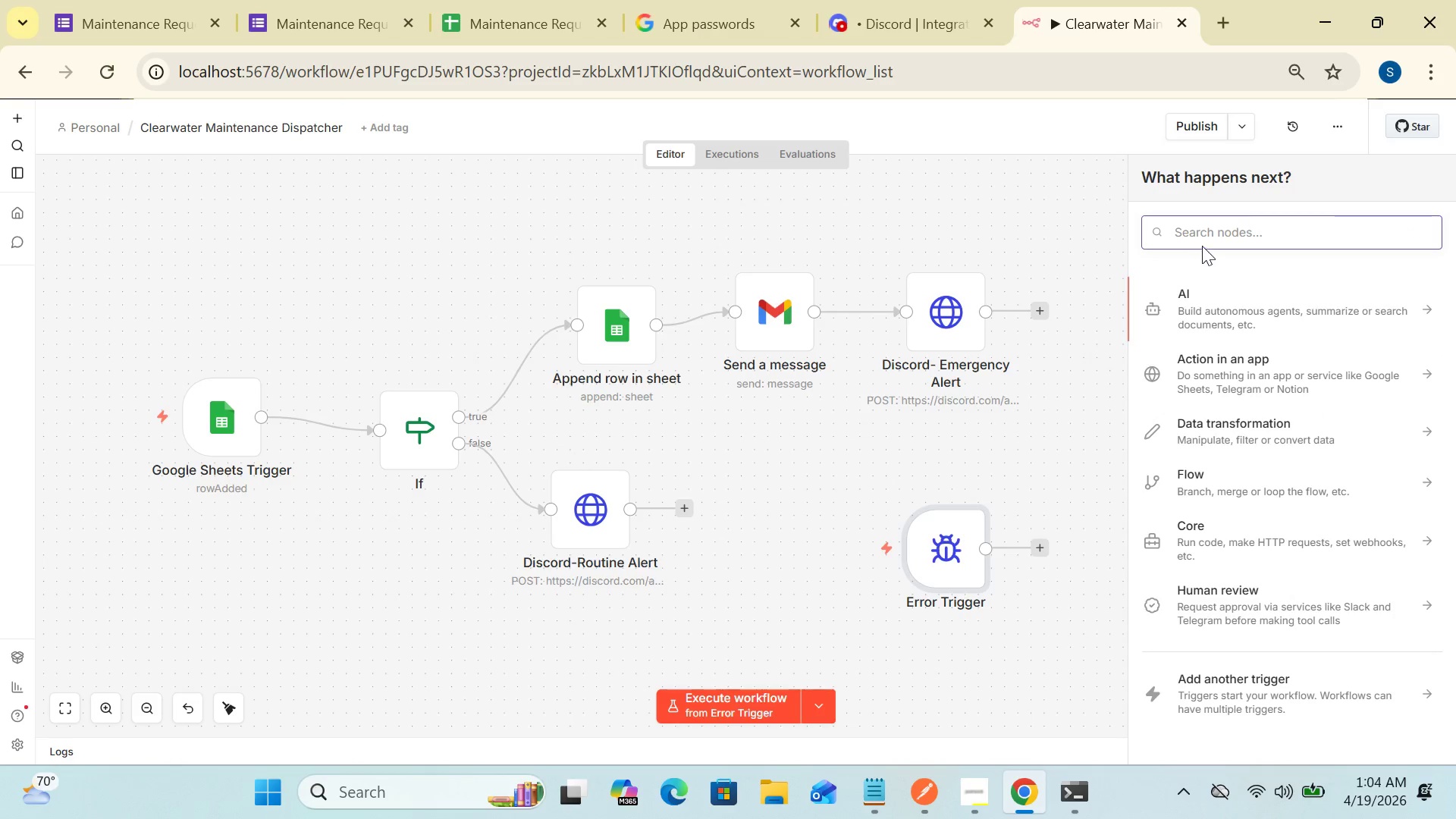 
left_click([1203, 231])
 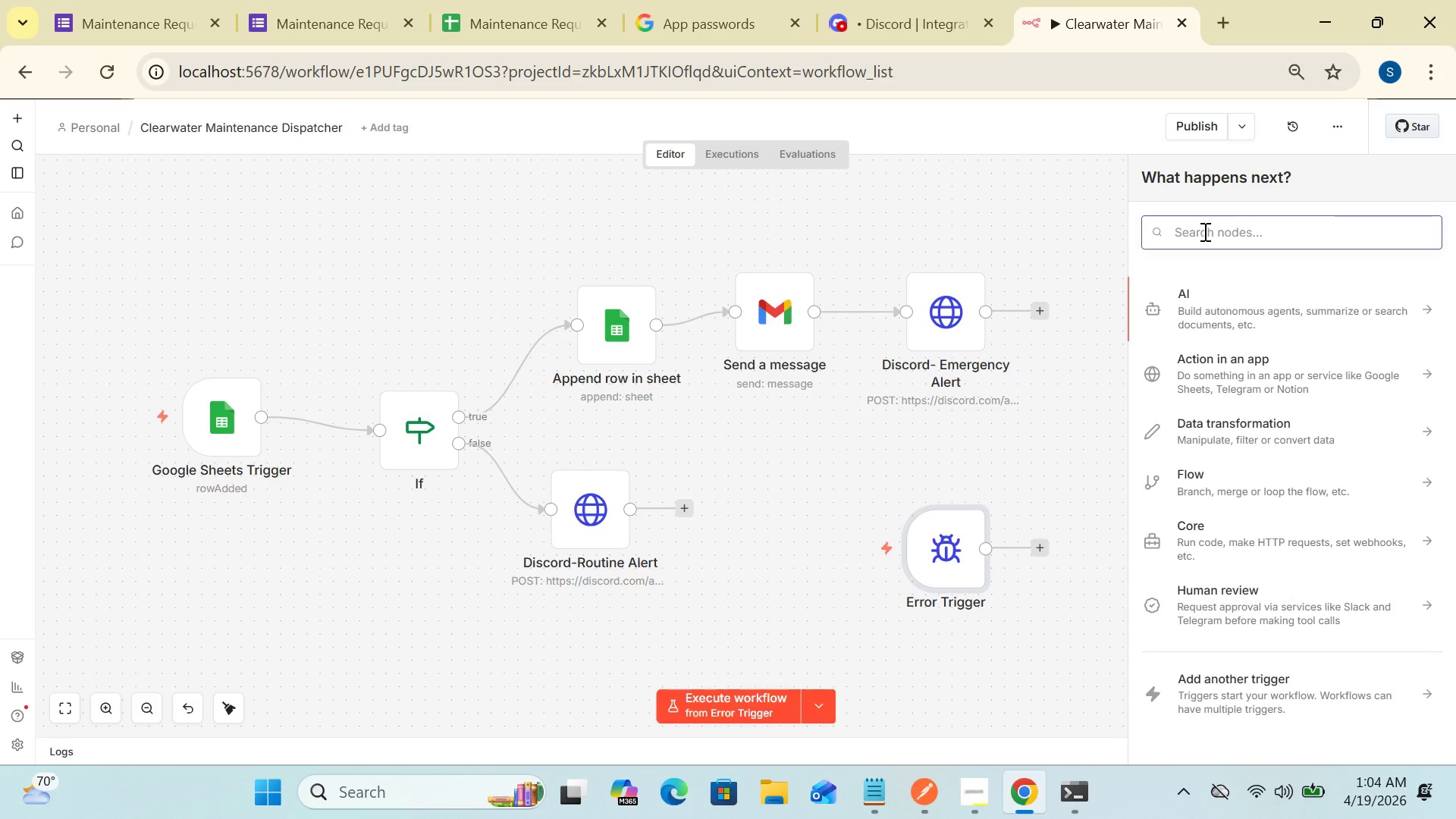 
type(gm)
 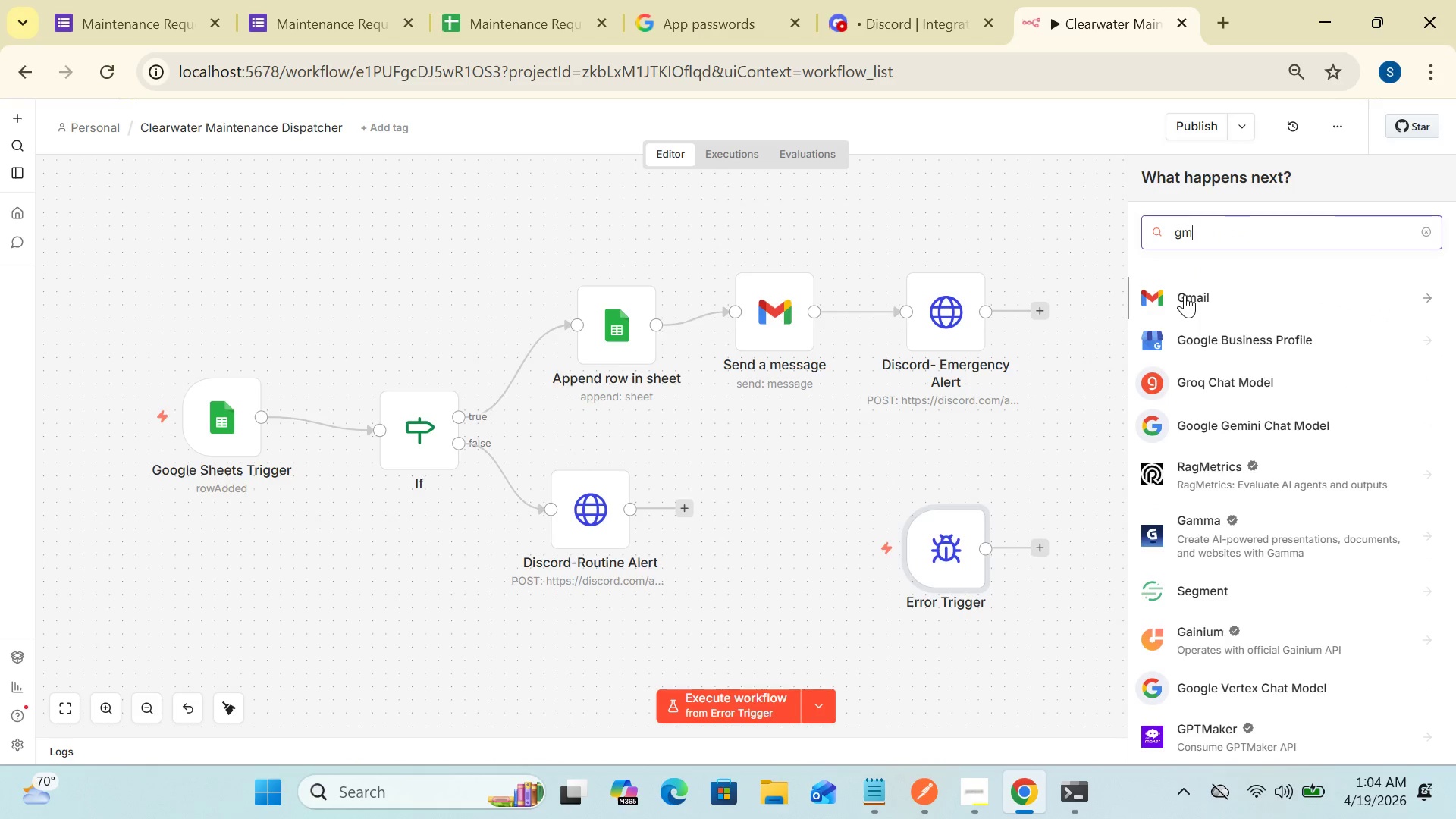 
wait(5.84)
 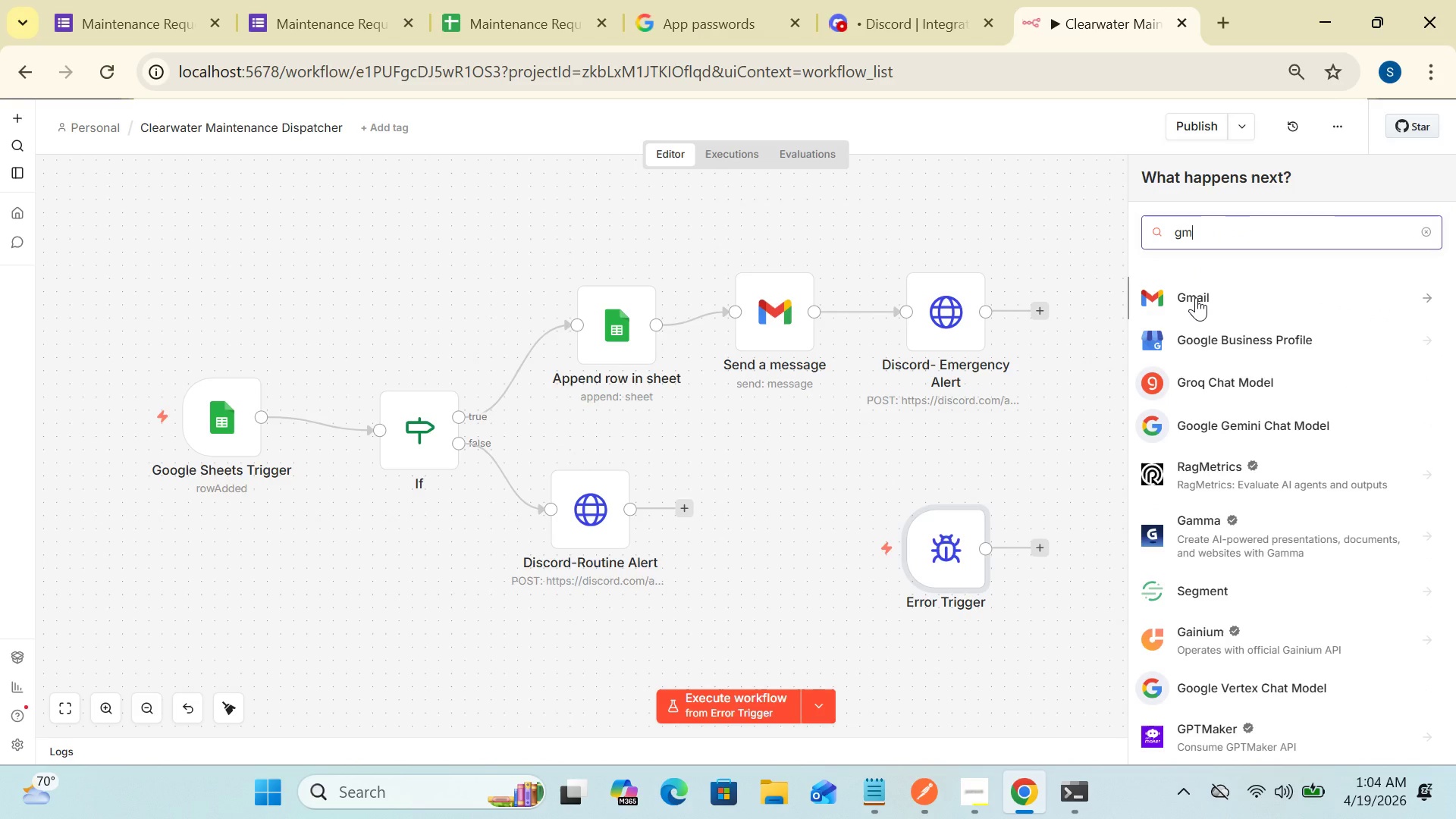 
double_click([1185, 294])
 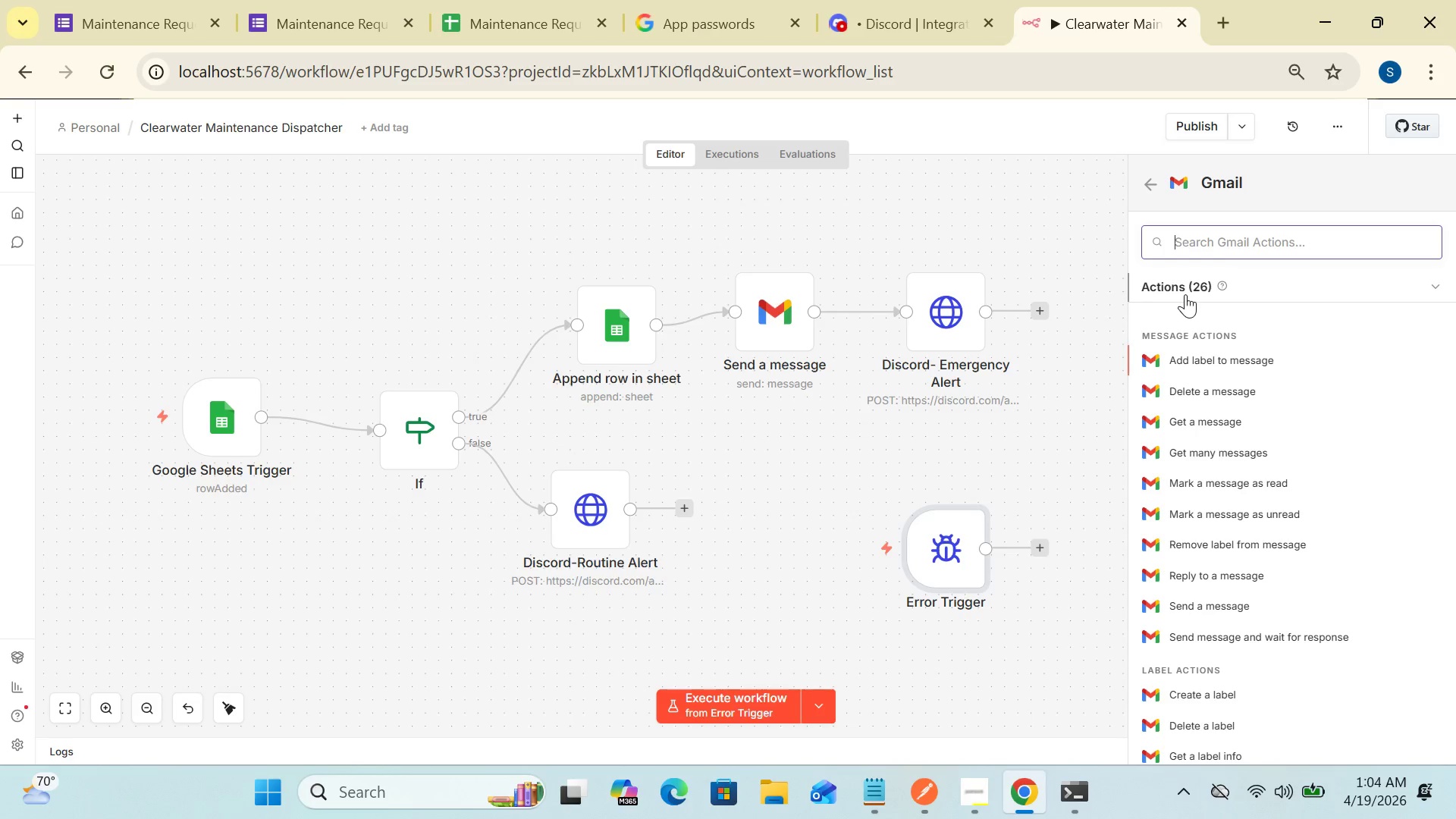 
wait(8.64)
 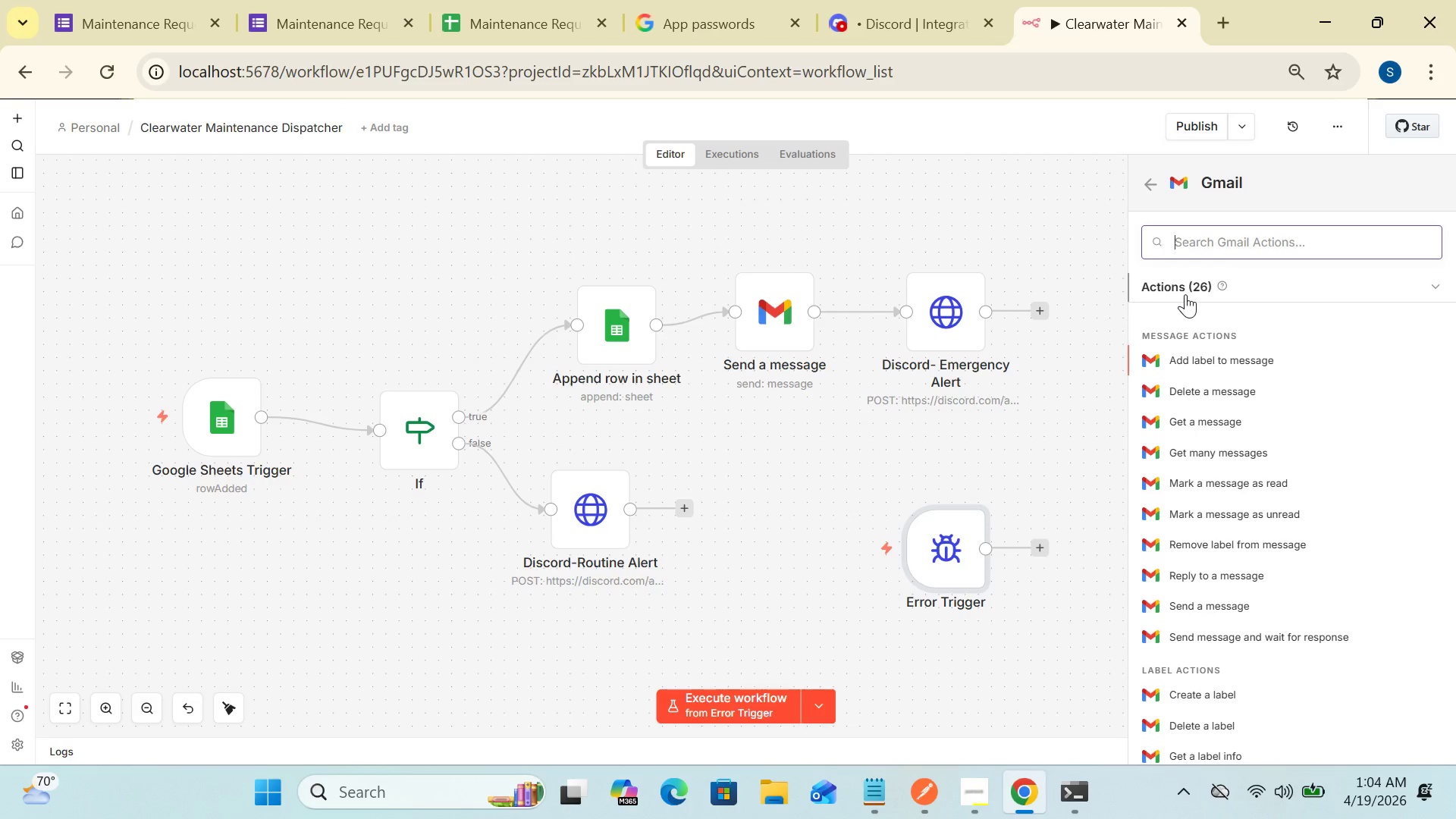 
left_click([1181, 604])
 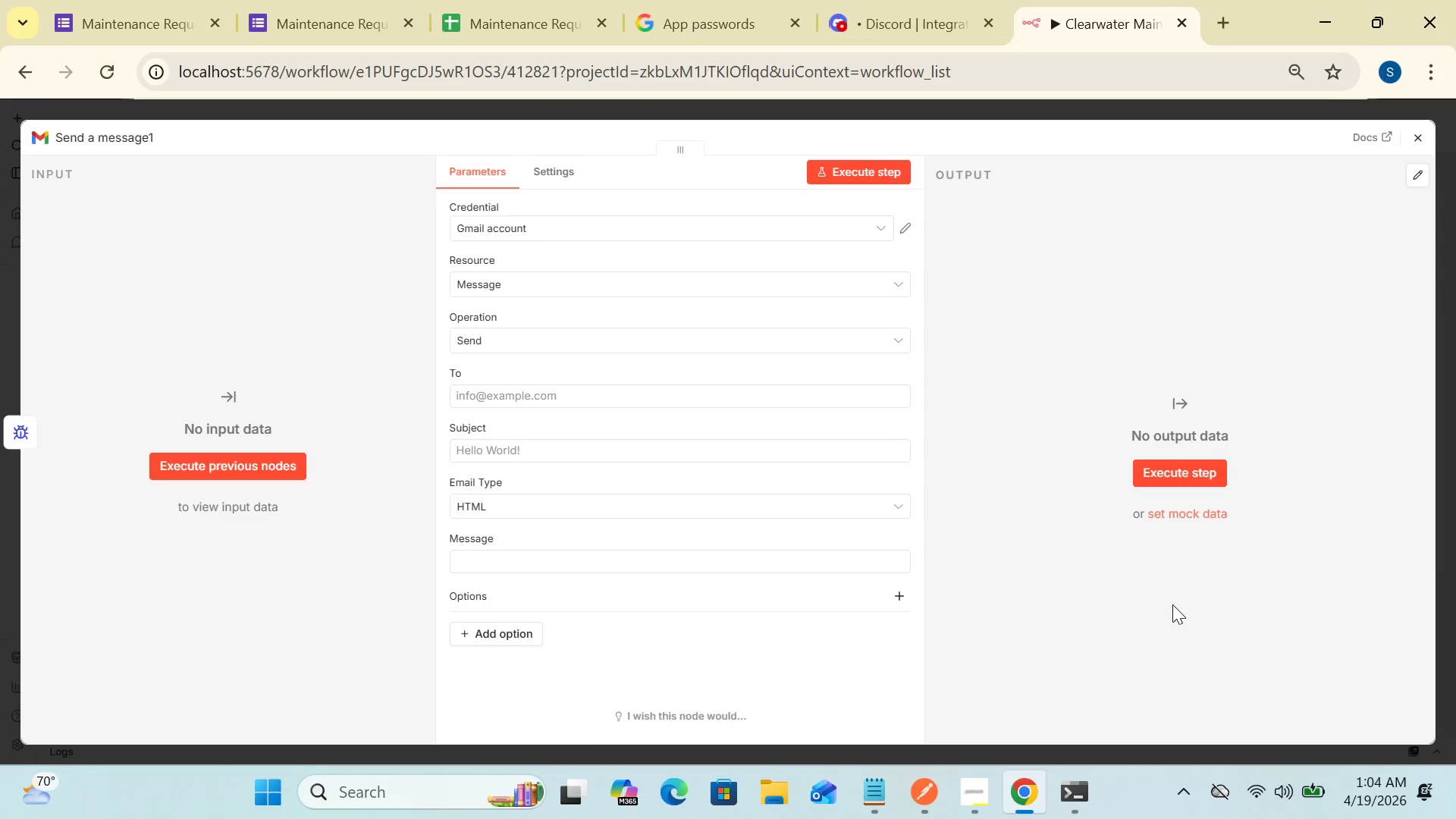 
wait(8.33)
 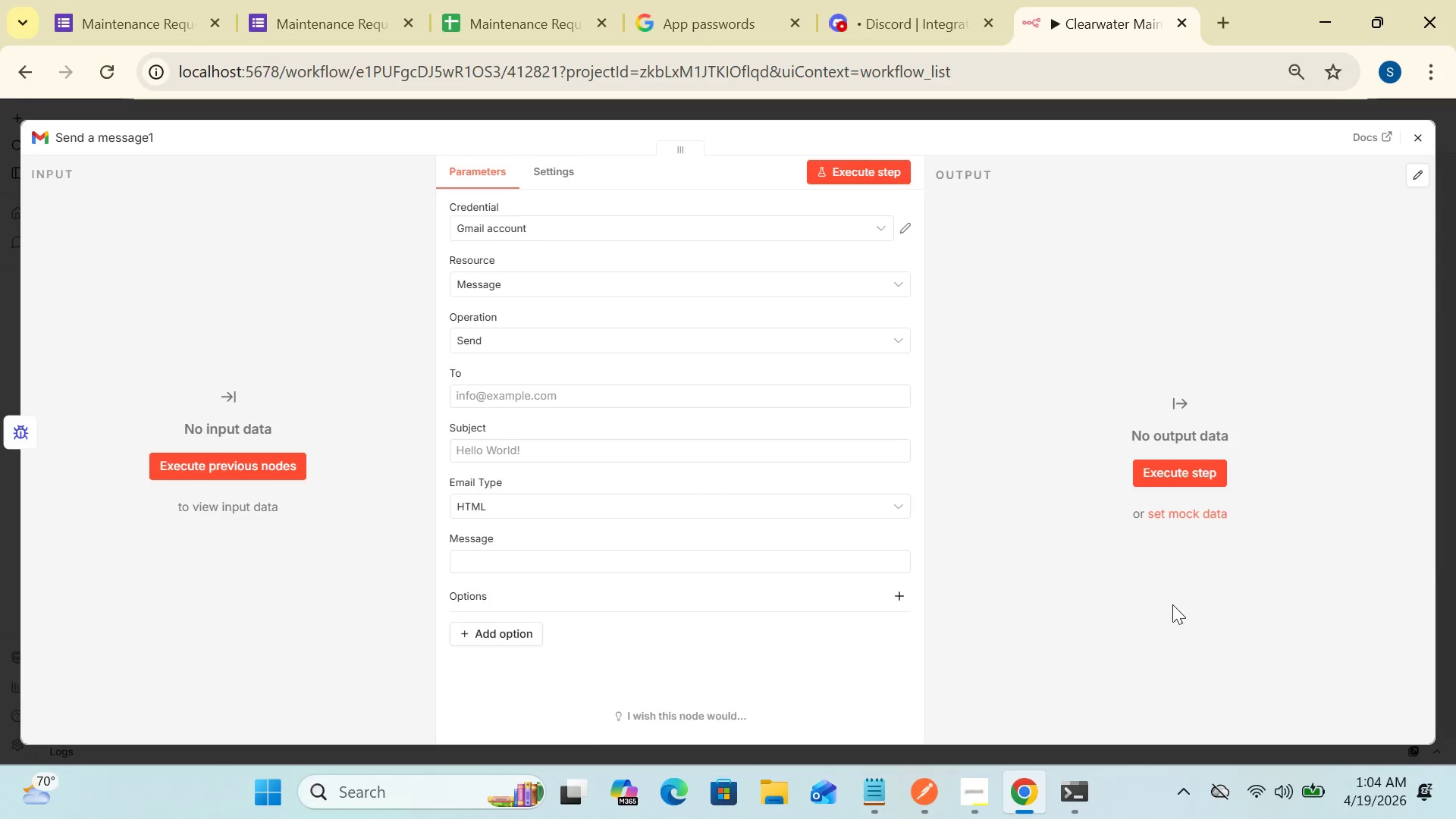 
left_click([586, 391])
 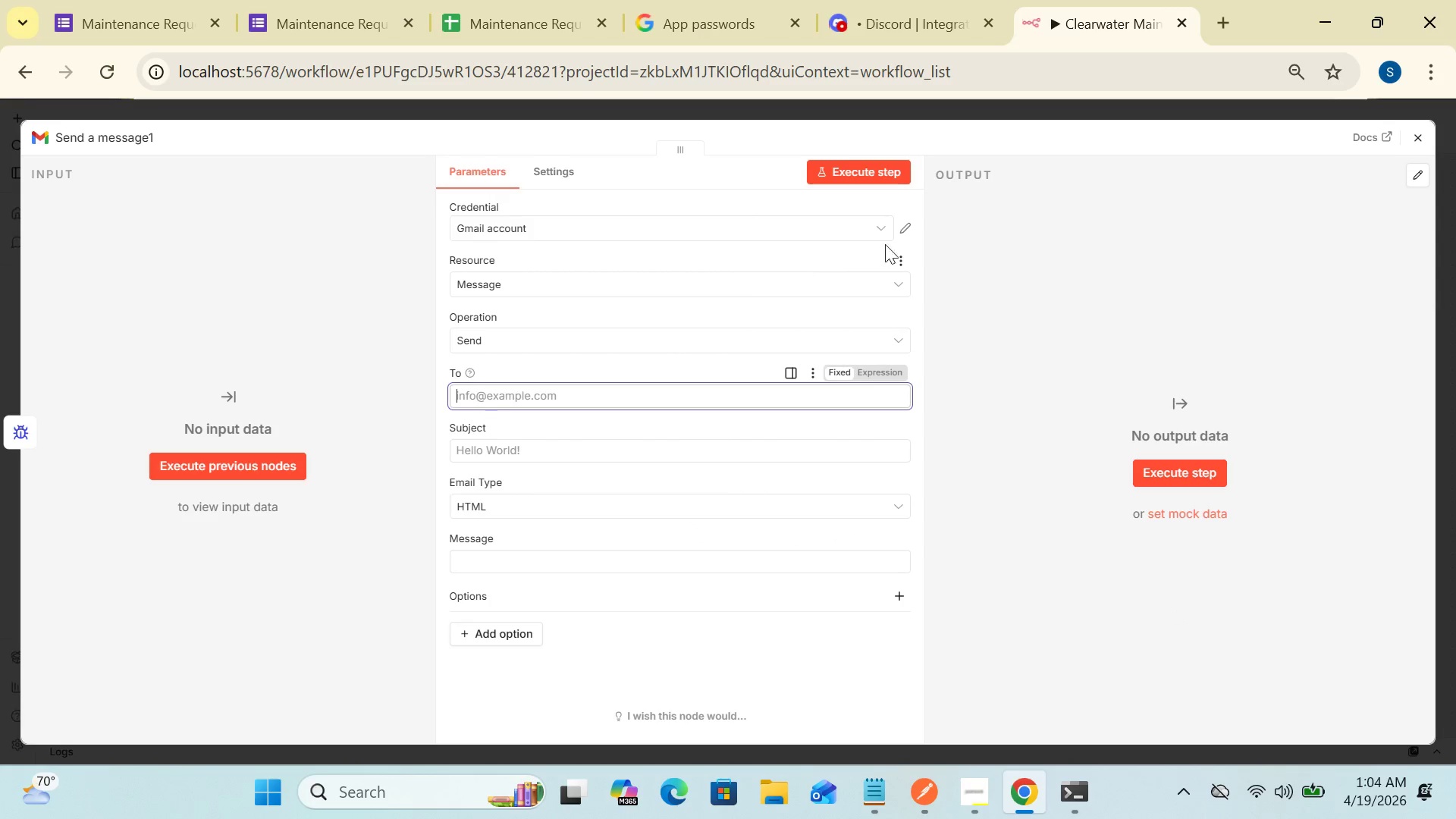 
left_click([905, 229])
 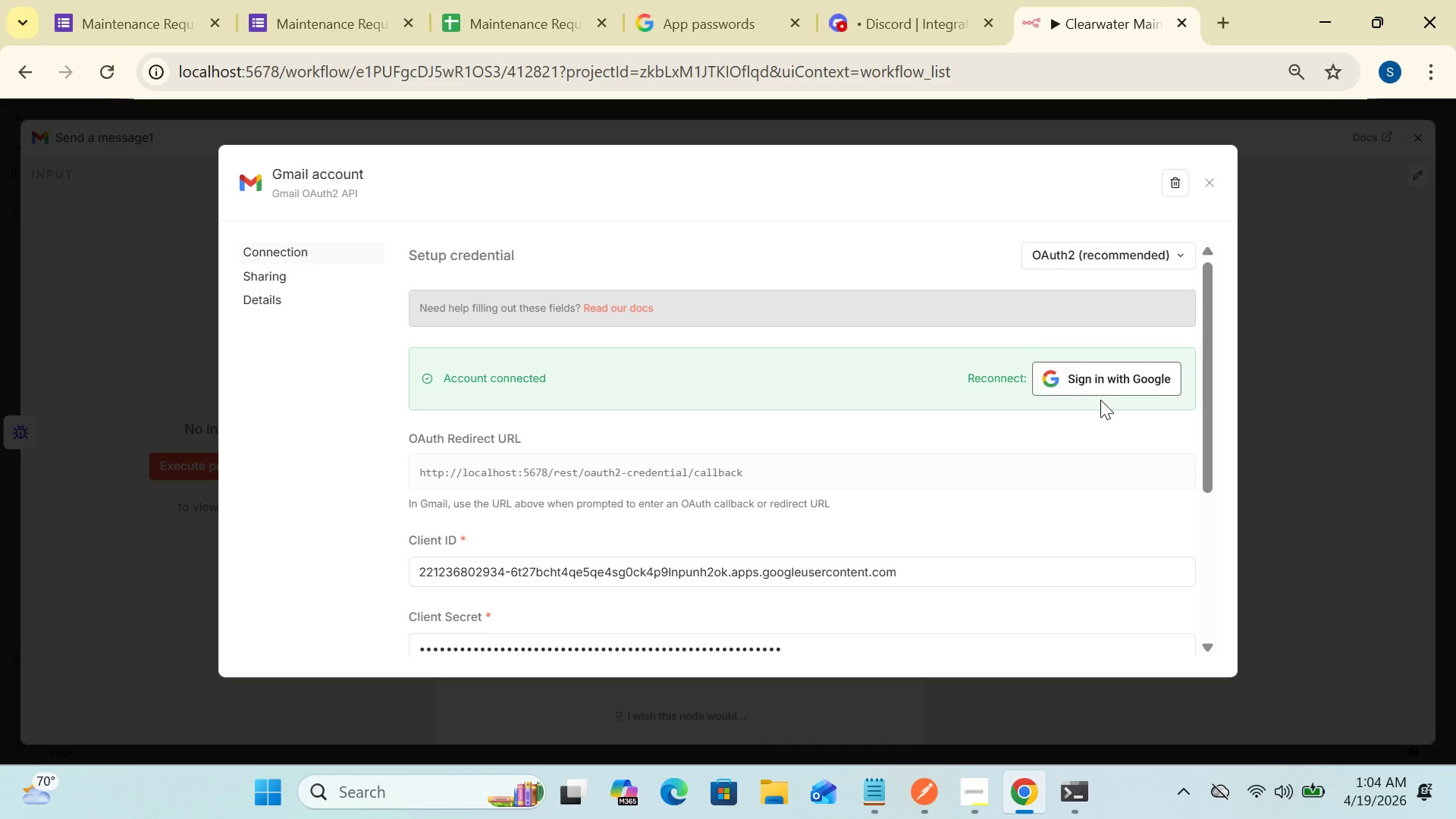 
left_click([1084, 373])
 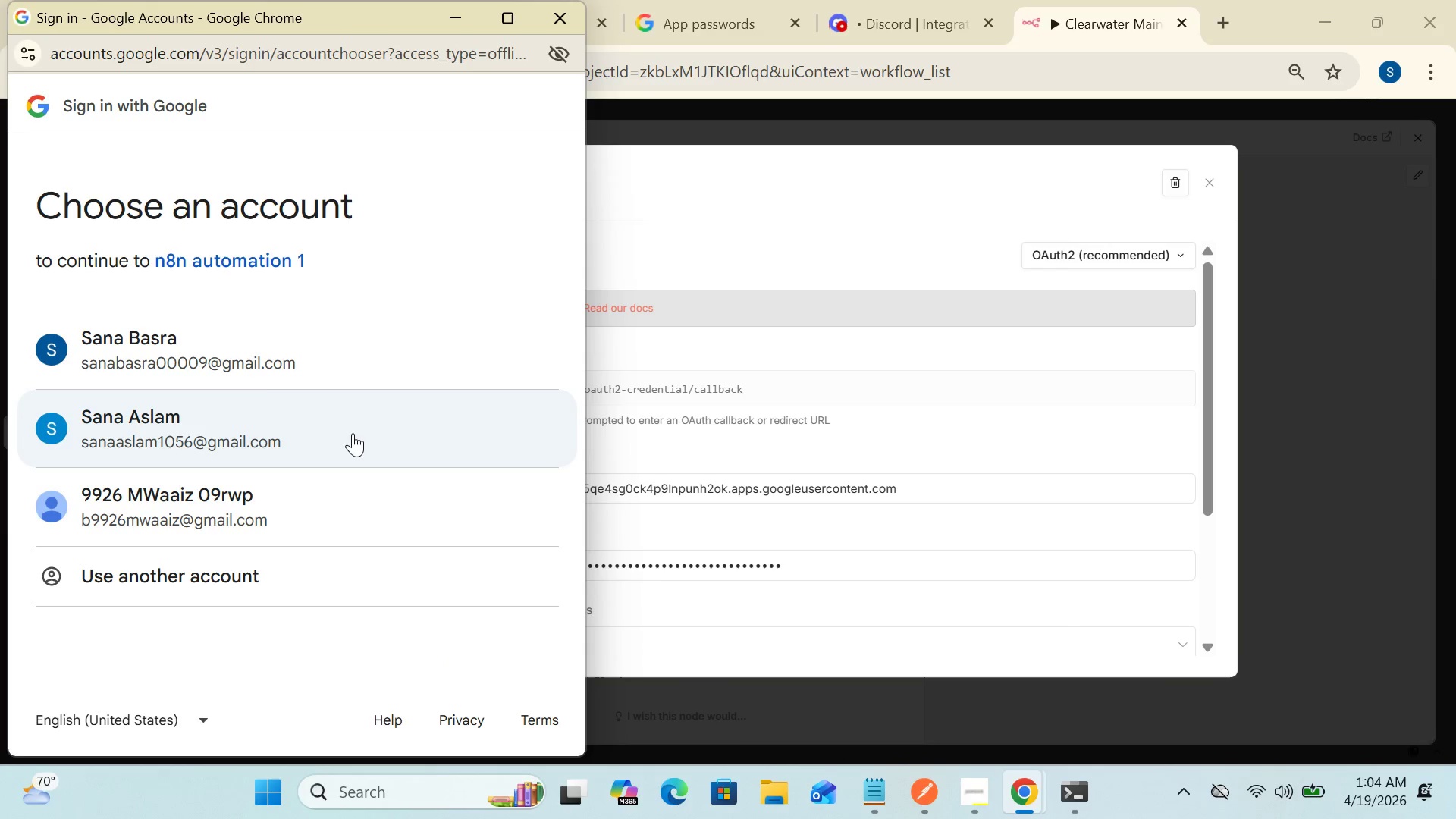 
double_click([245, 356])
 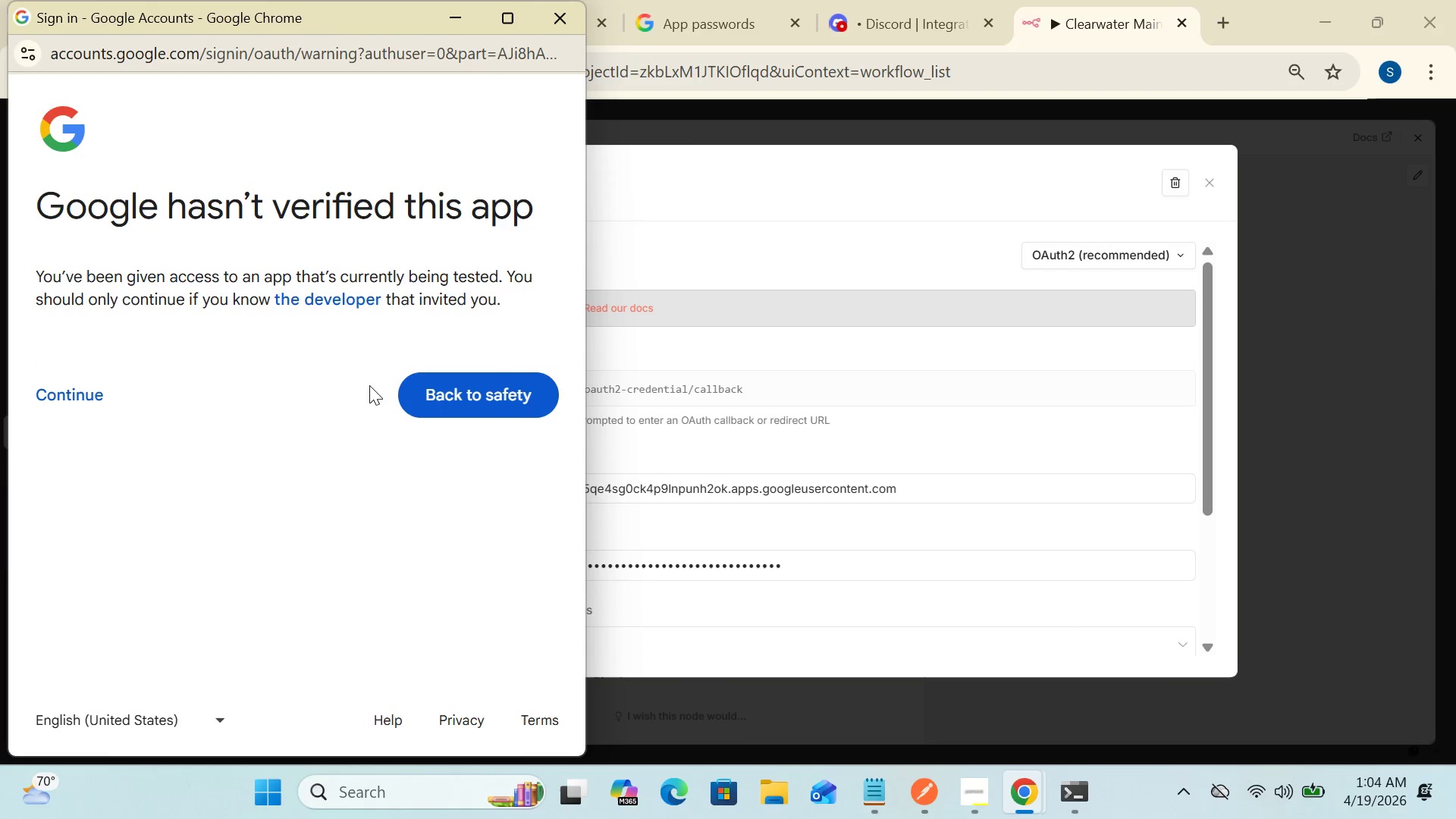 
wait(5.53)
 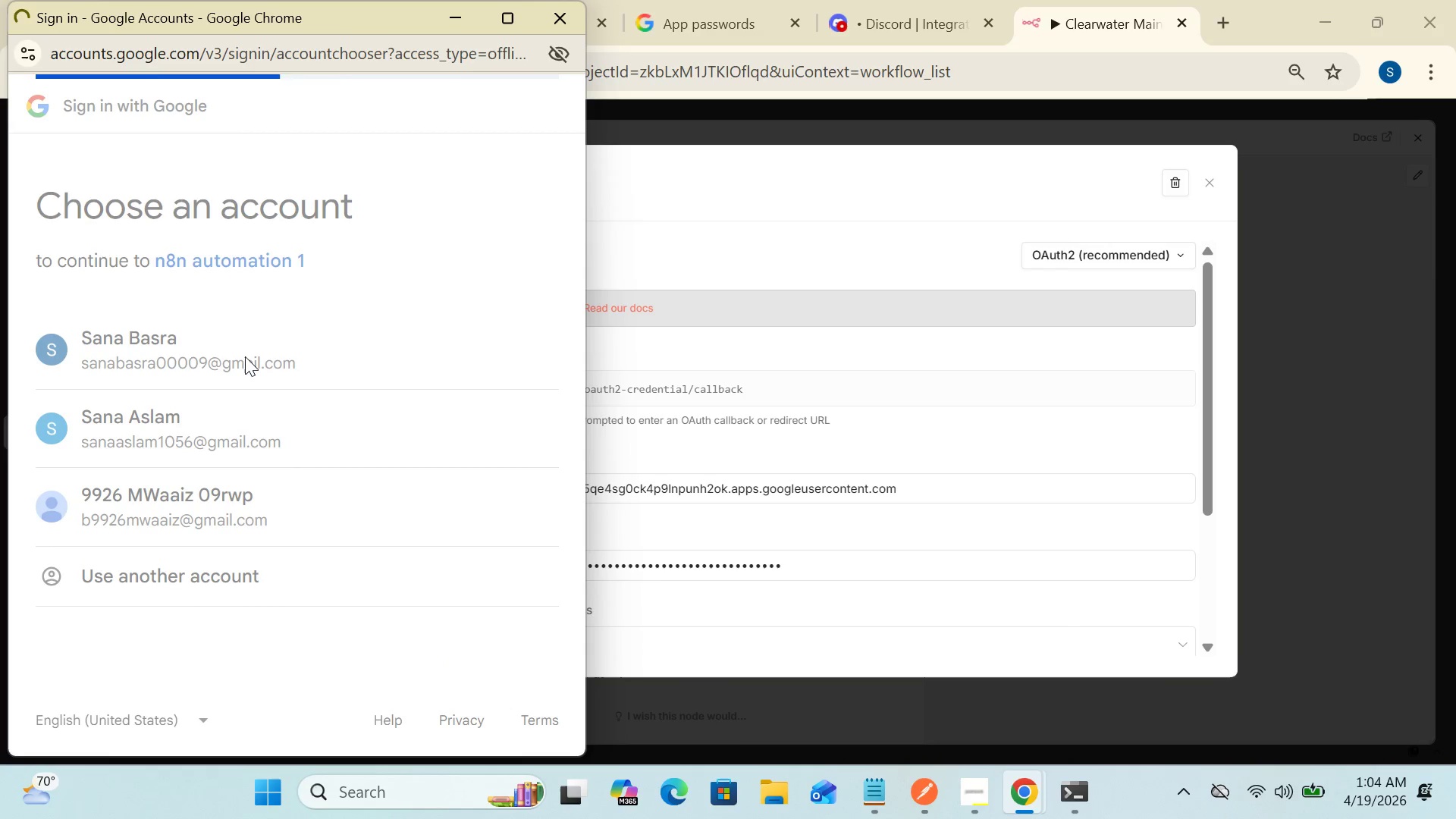 
left_click([77, 400])
 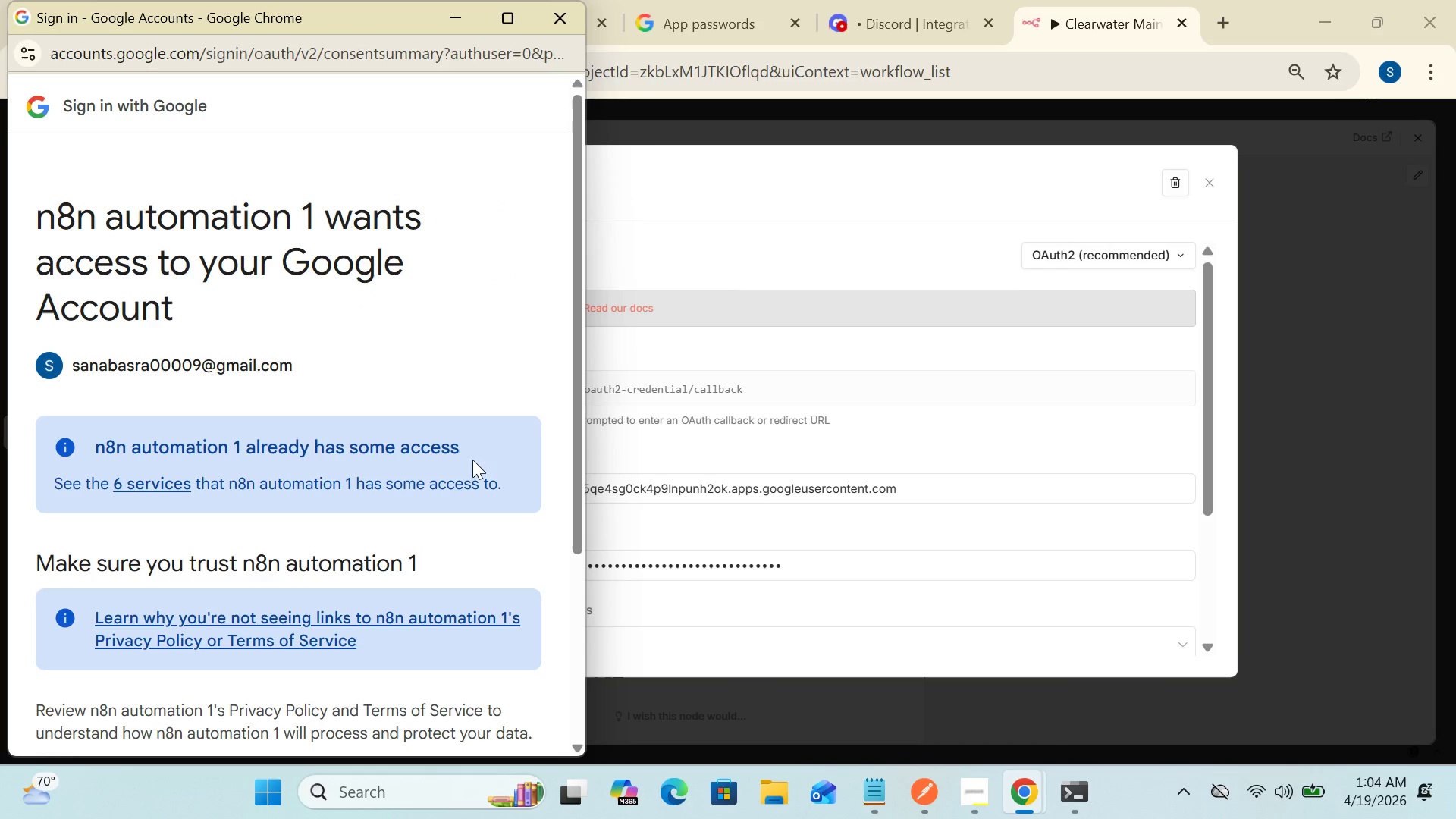 
left_click_drag(start_coordinate=[580, 485], to_coordinate=[560, 704])
 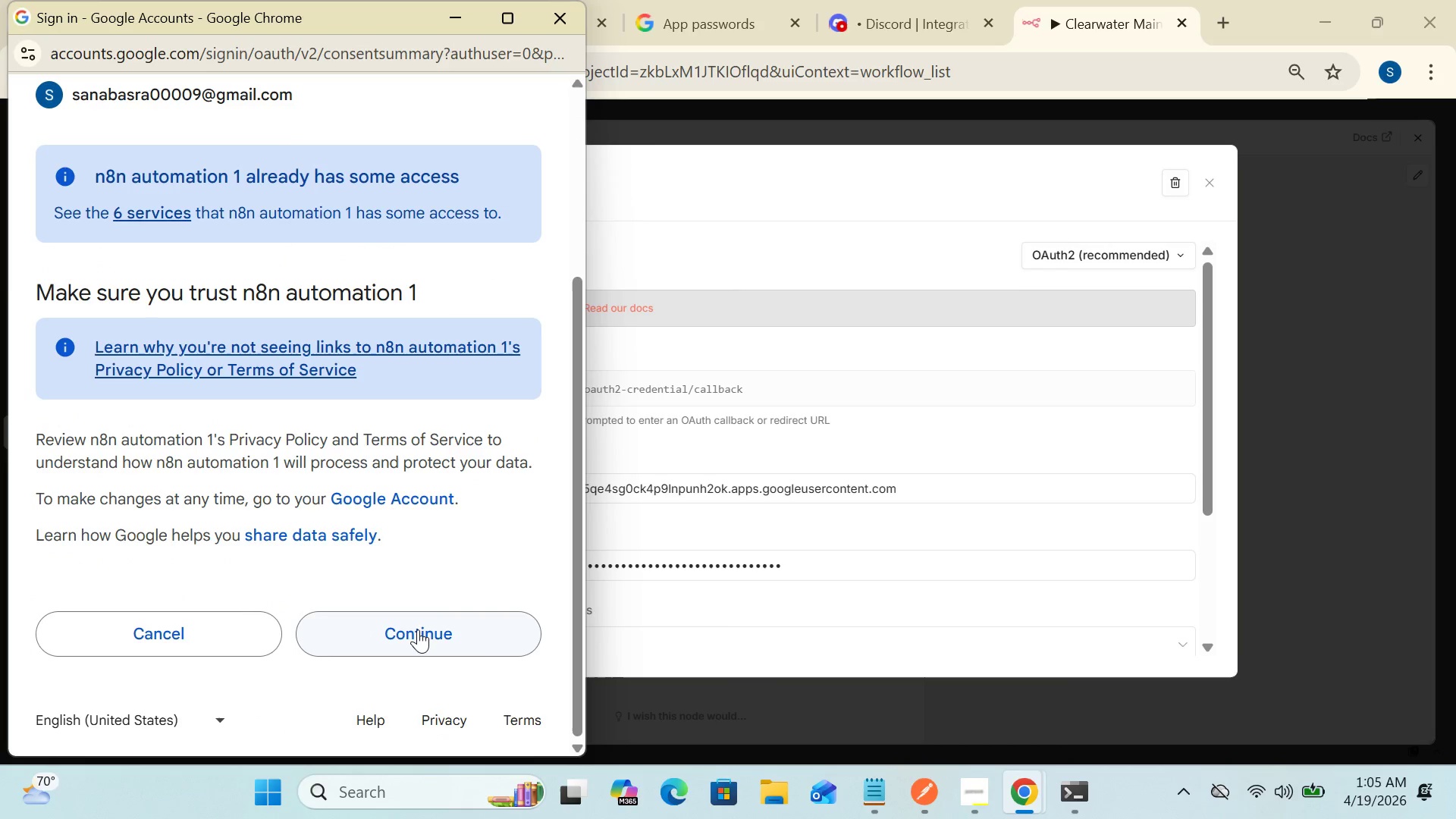 
left_click([418, 629])
 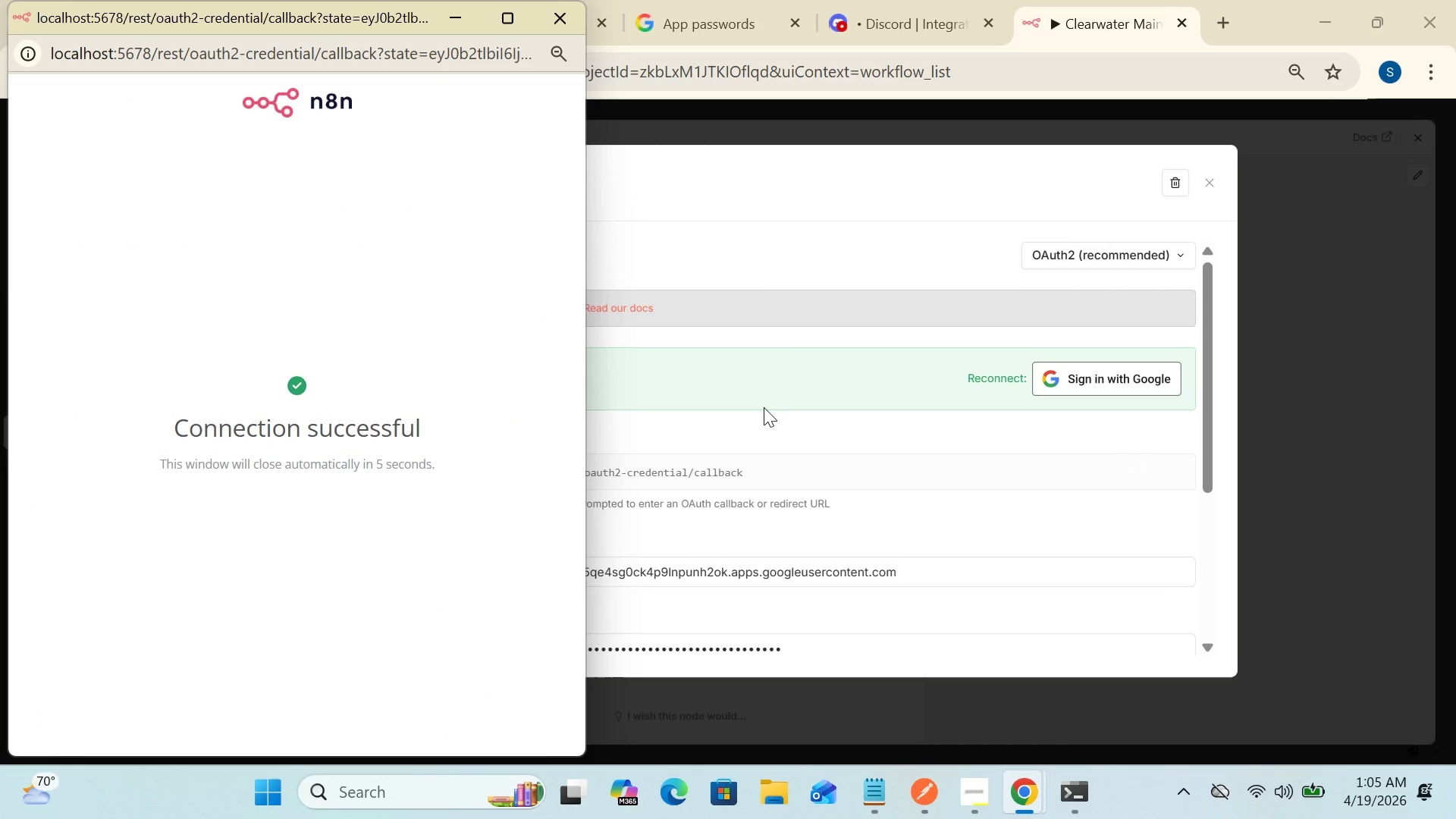 
left_click([780, 339])
 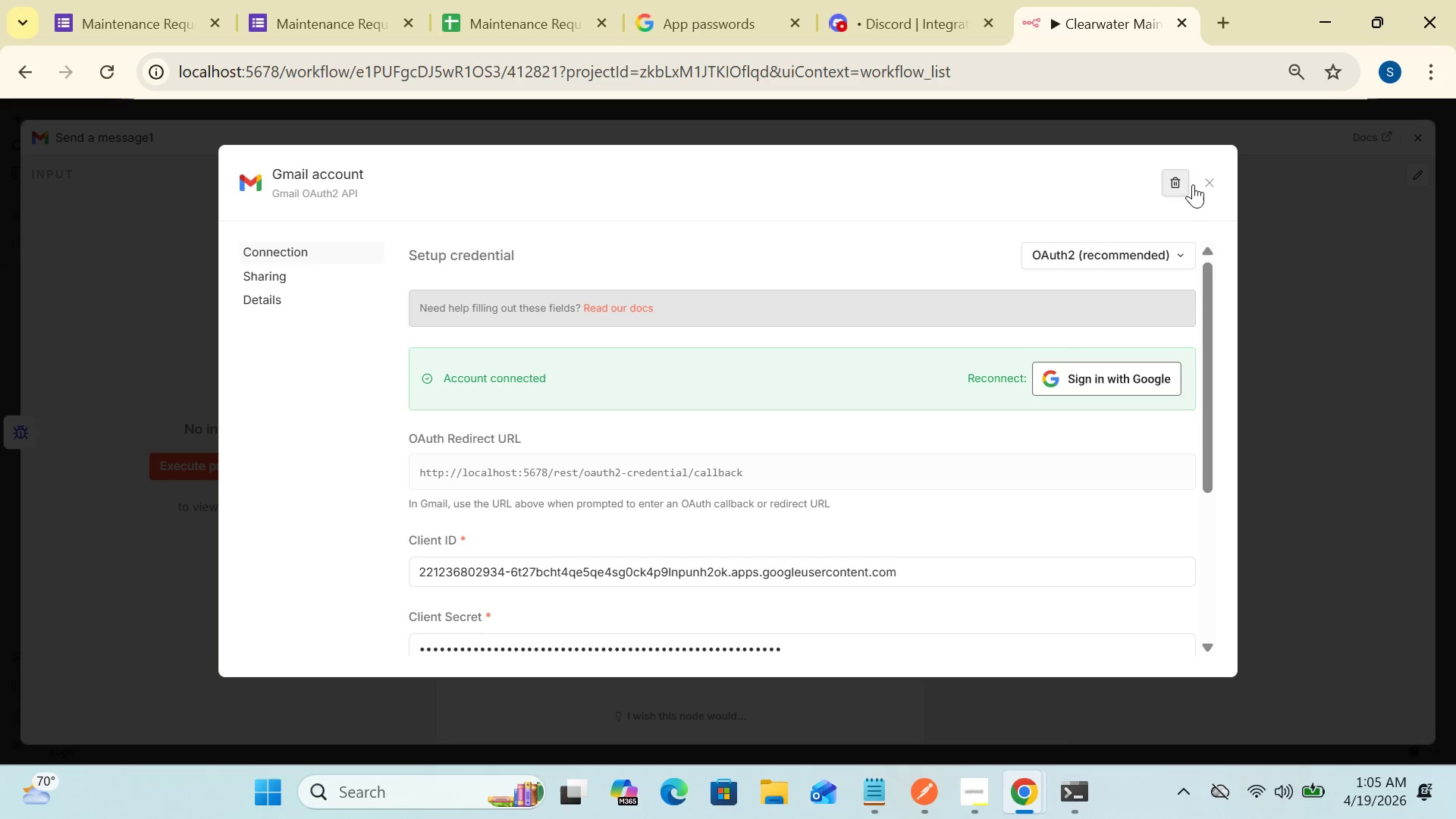 
left_click([1204, 178])
 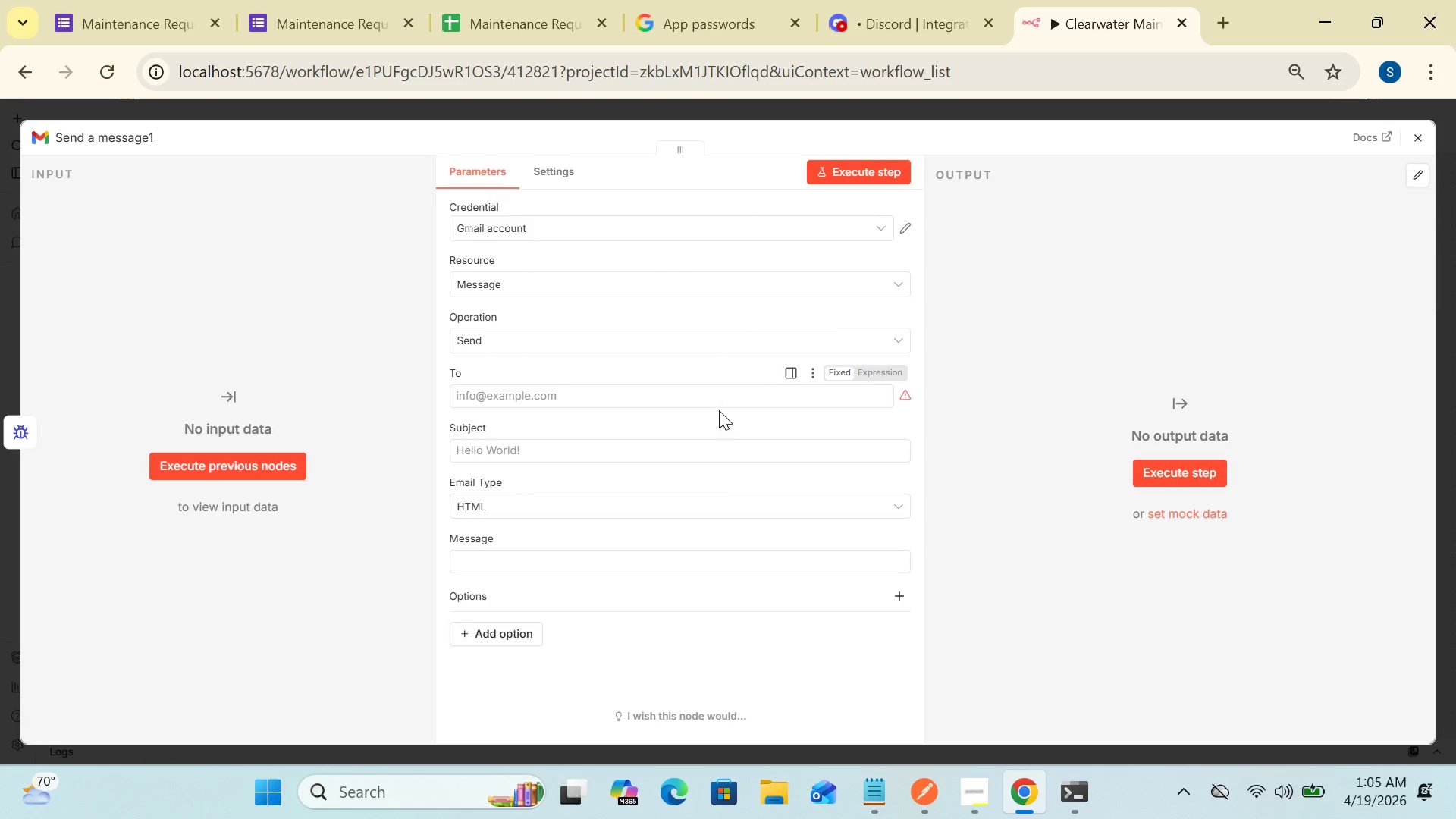 
left_click([716, 395])
 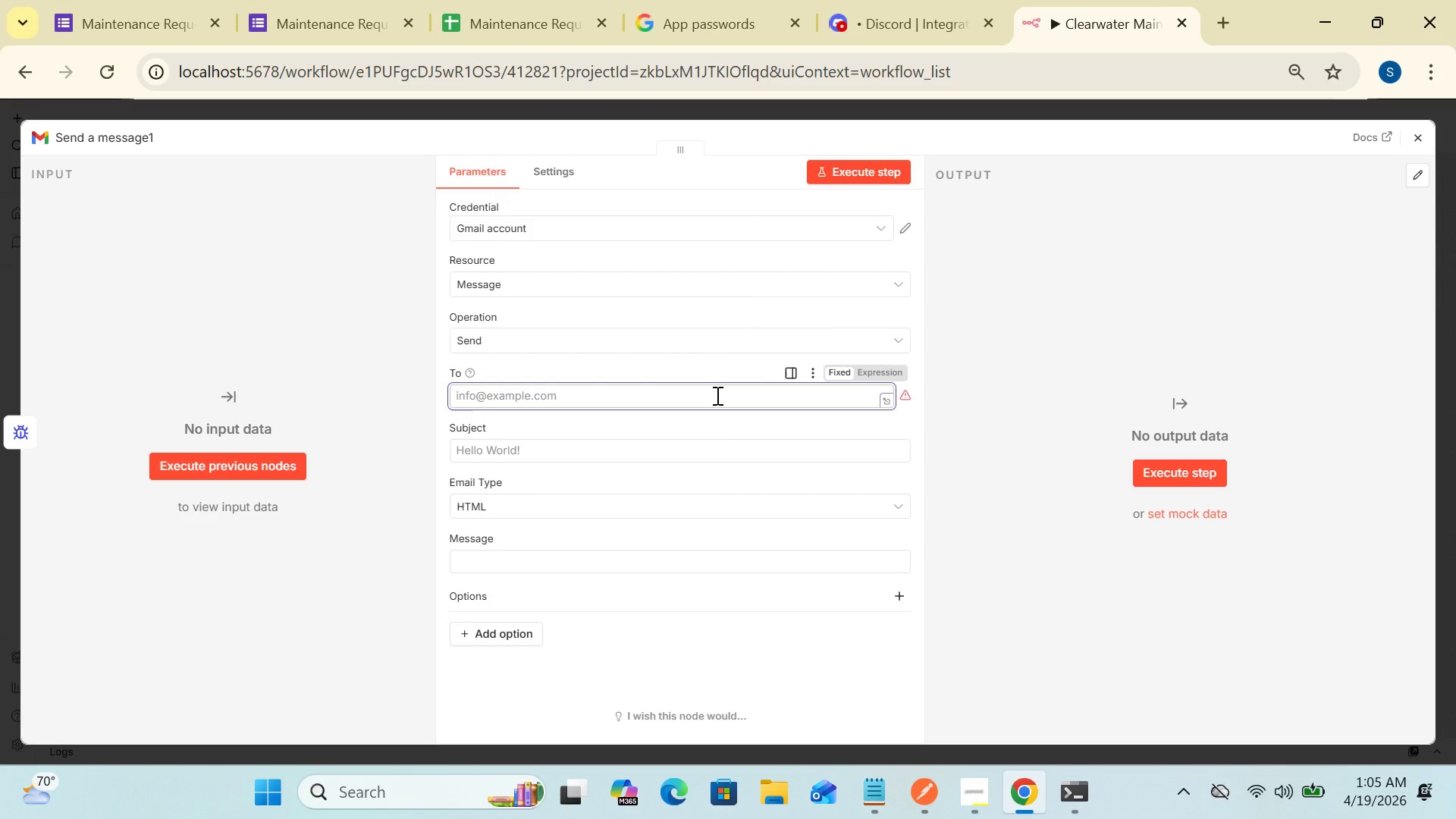 
type(sanabasra00009)
 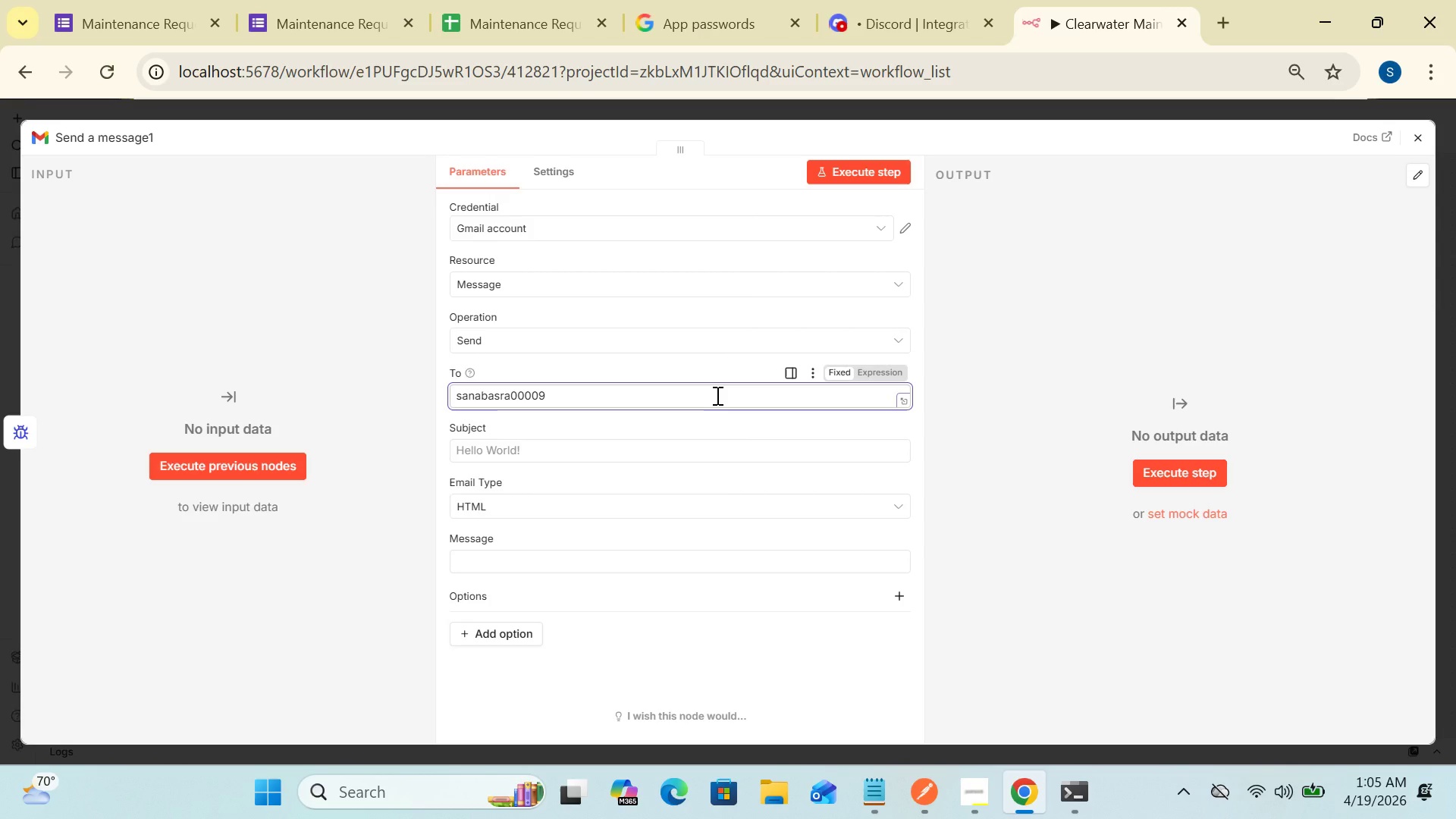 
hold_key(key=ShiftRight, duration=1.11)
 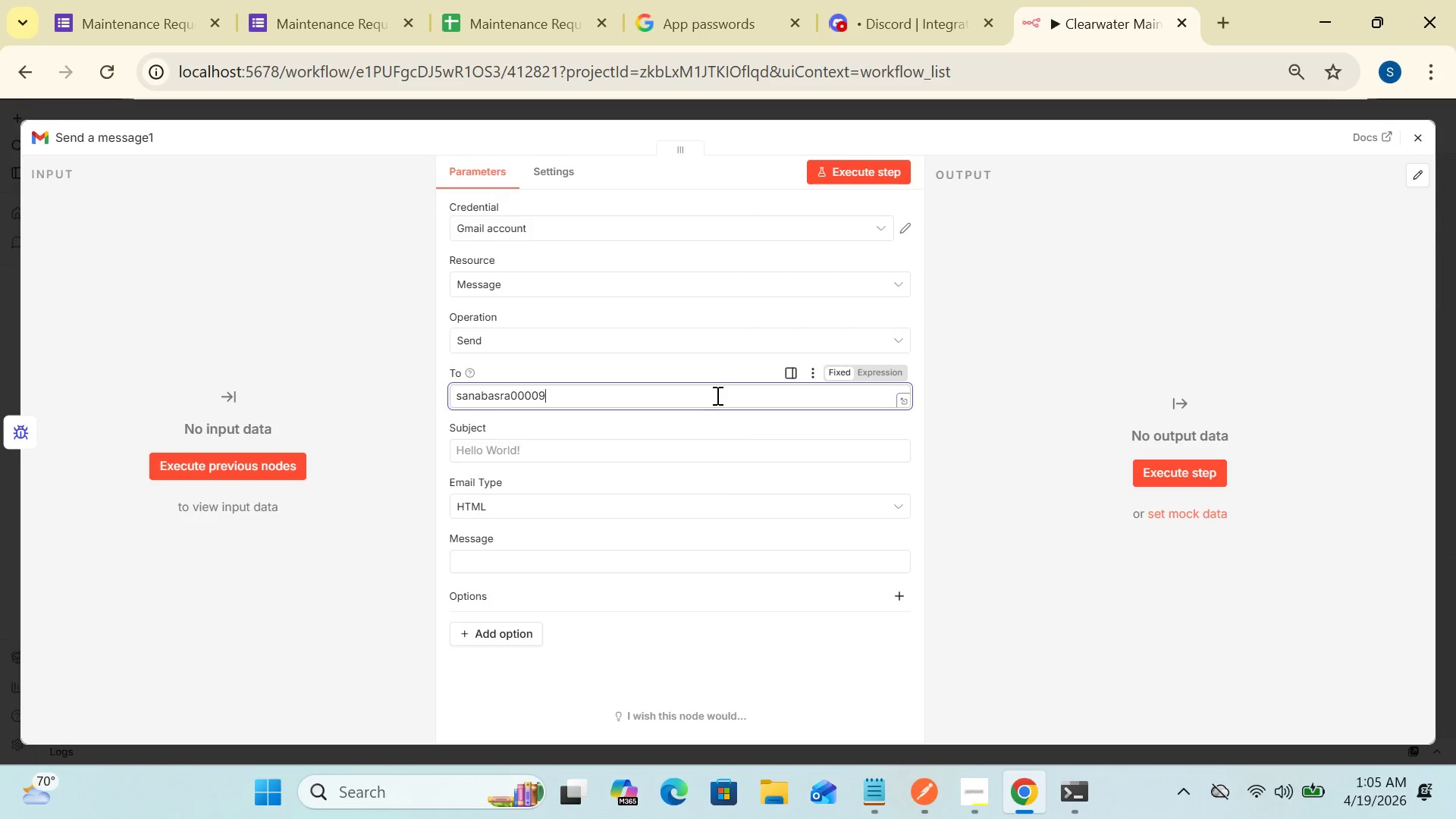 
type(@gmail.com)
 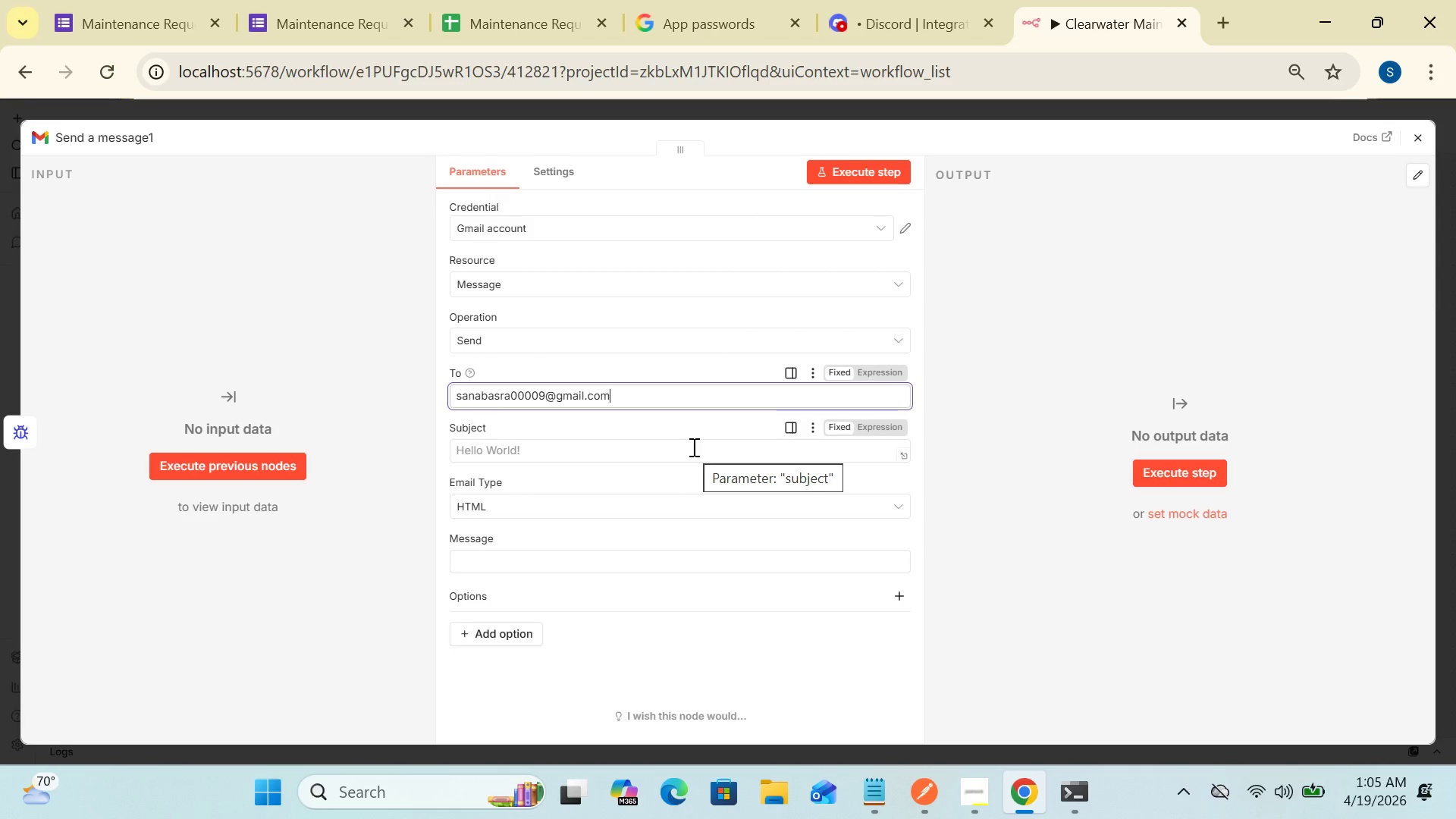 
wait(10.56)
 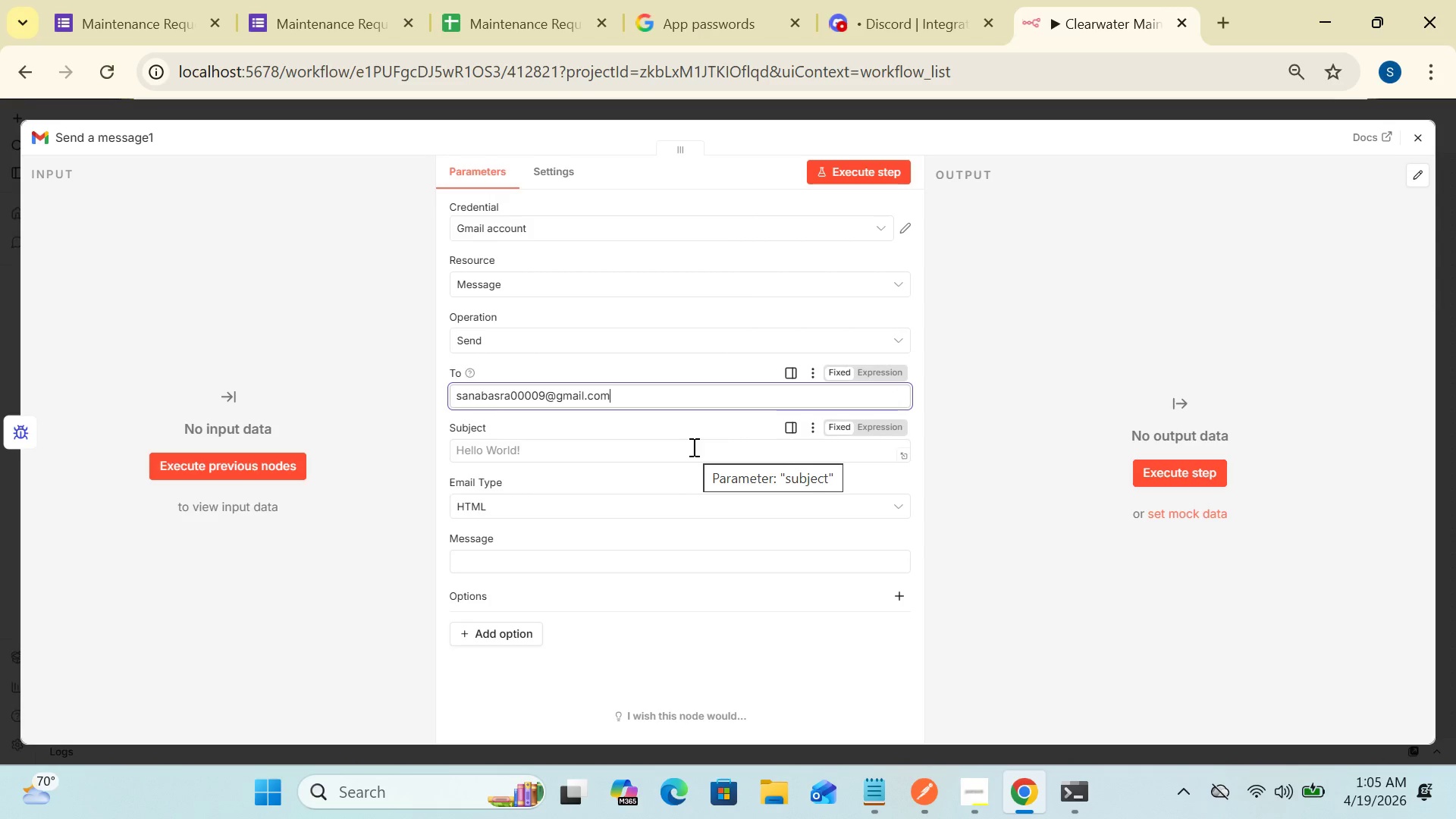 
left_click([500, 458])
 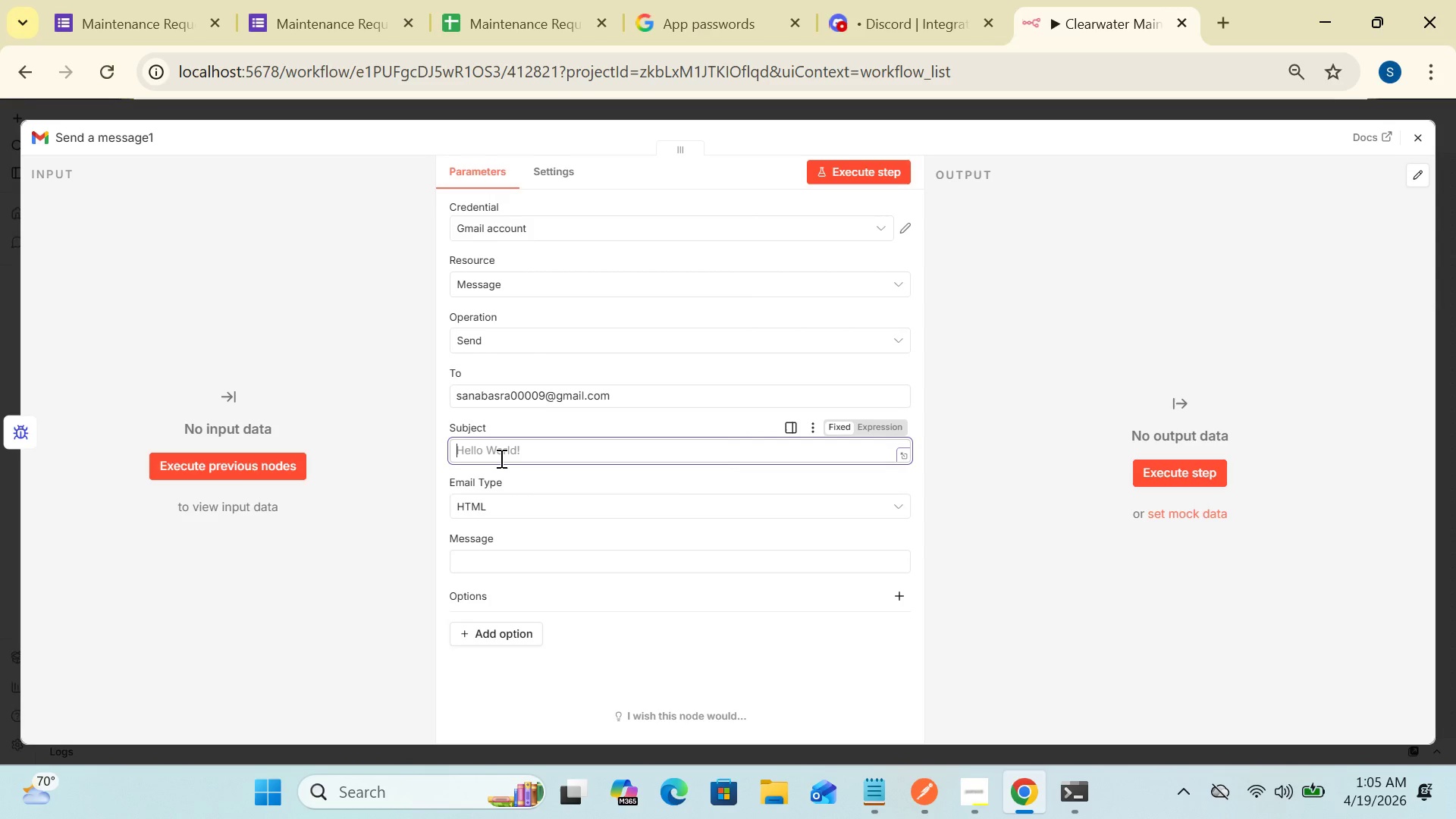 
type(Workflow Error - Clearwater Maintenance)
 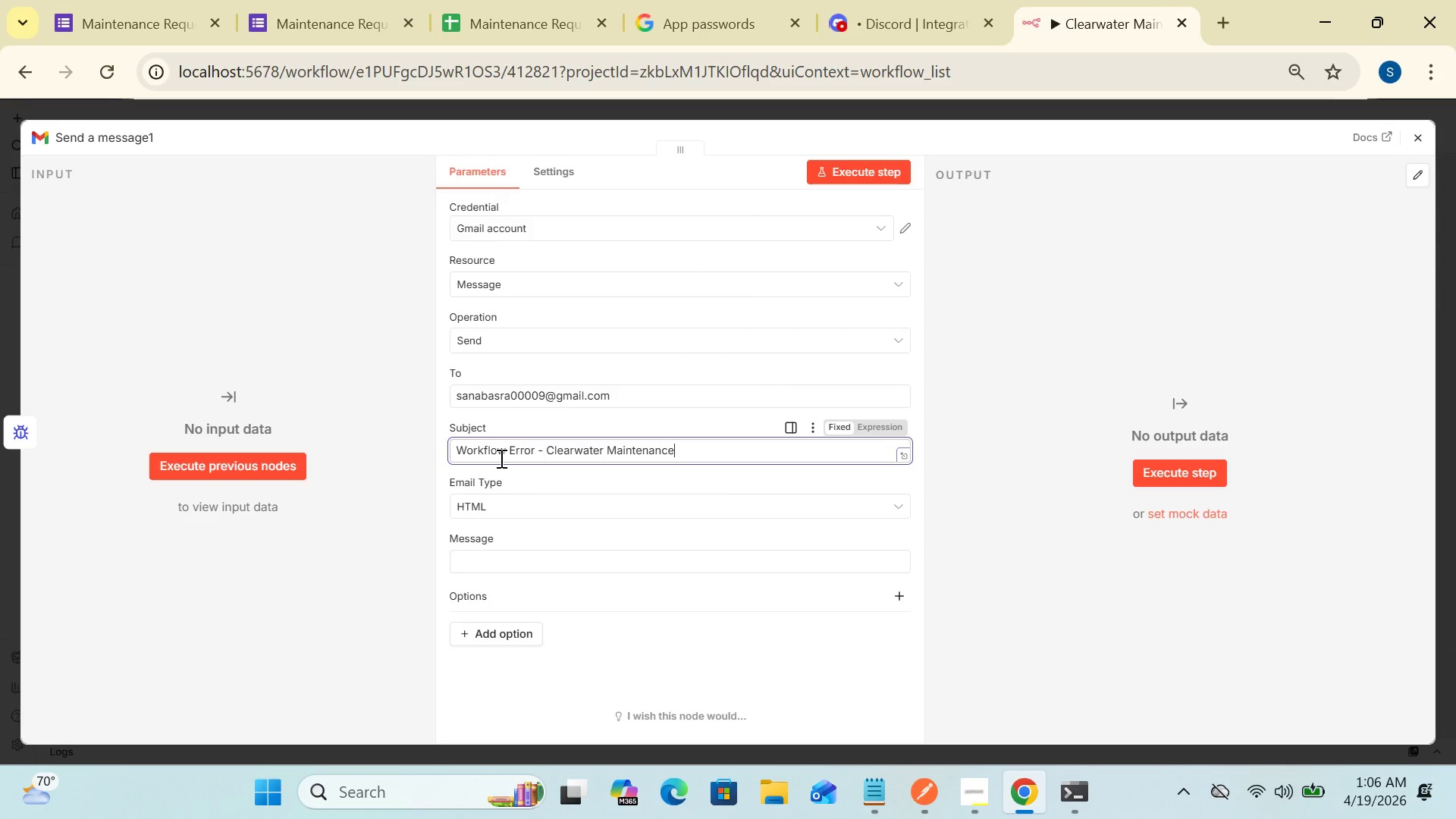 
wait(12.64)
 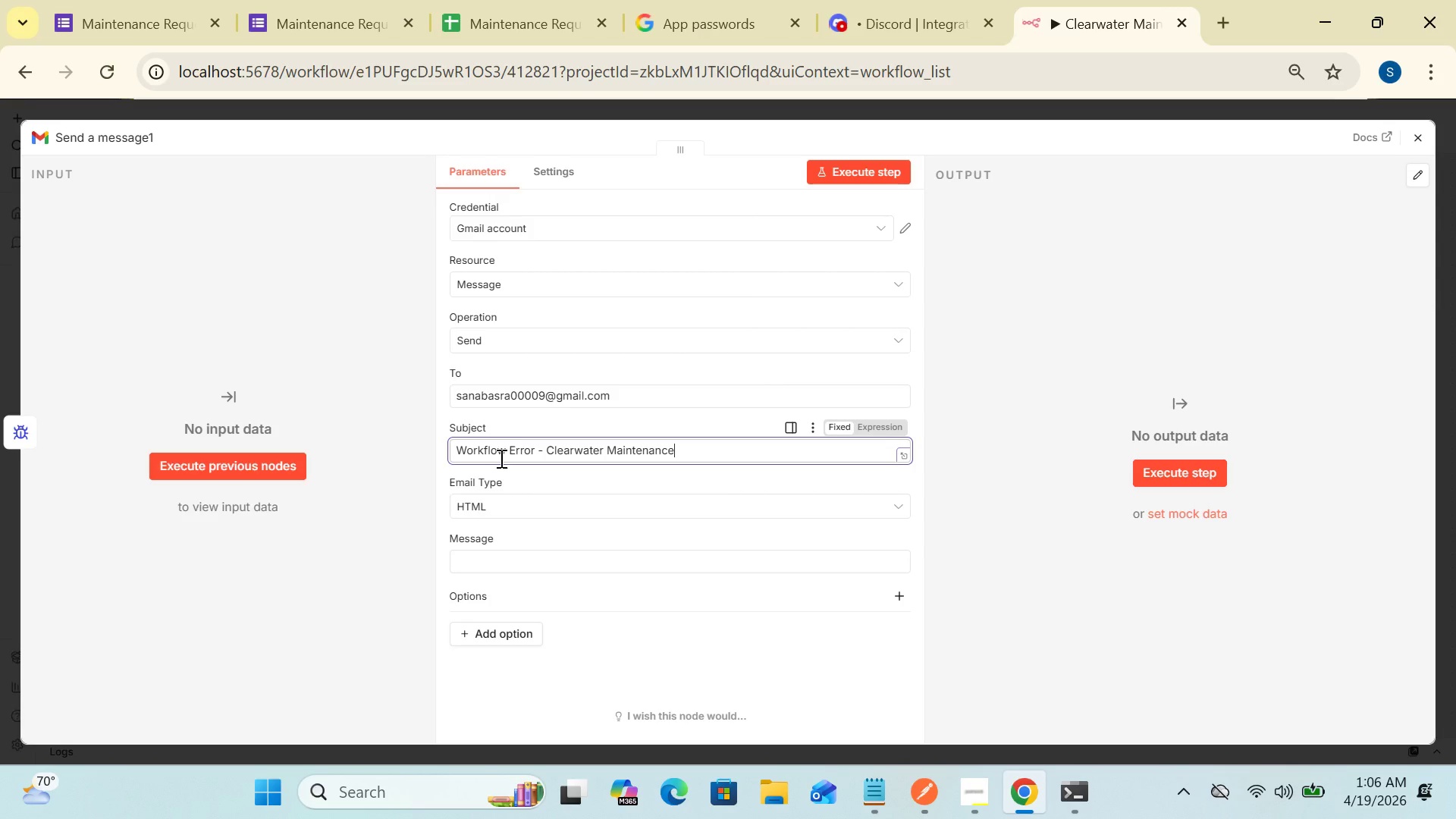 
left_click([497, 552])
 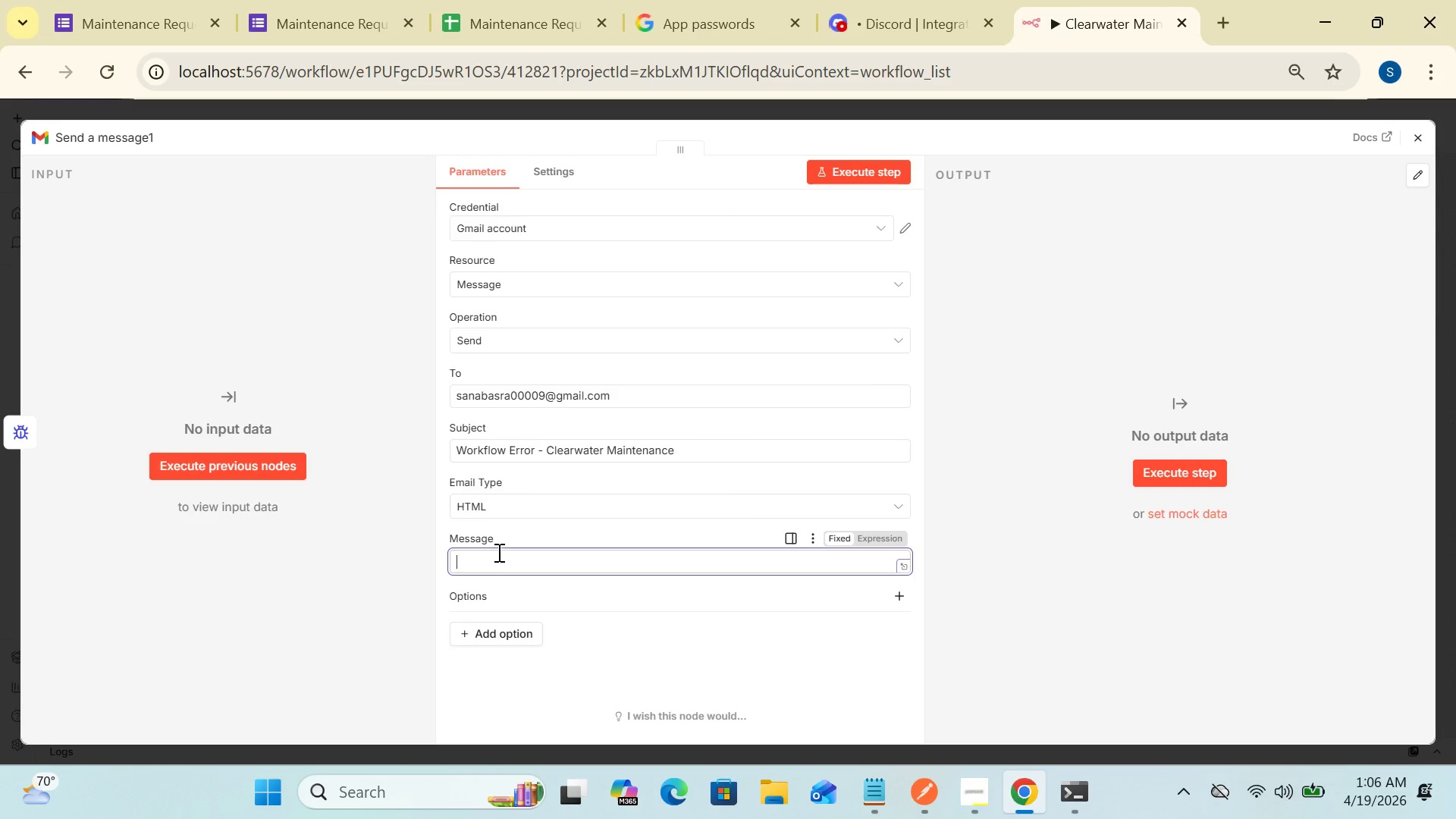 
wait(8.09)
 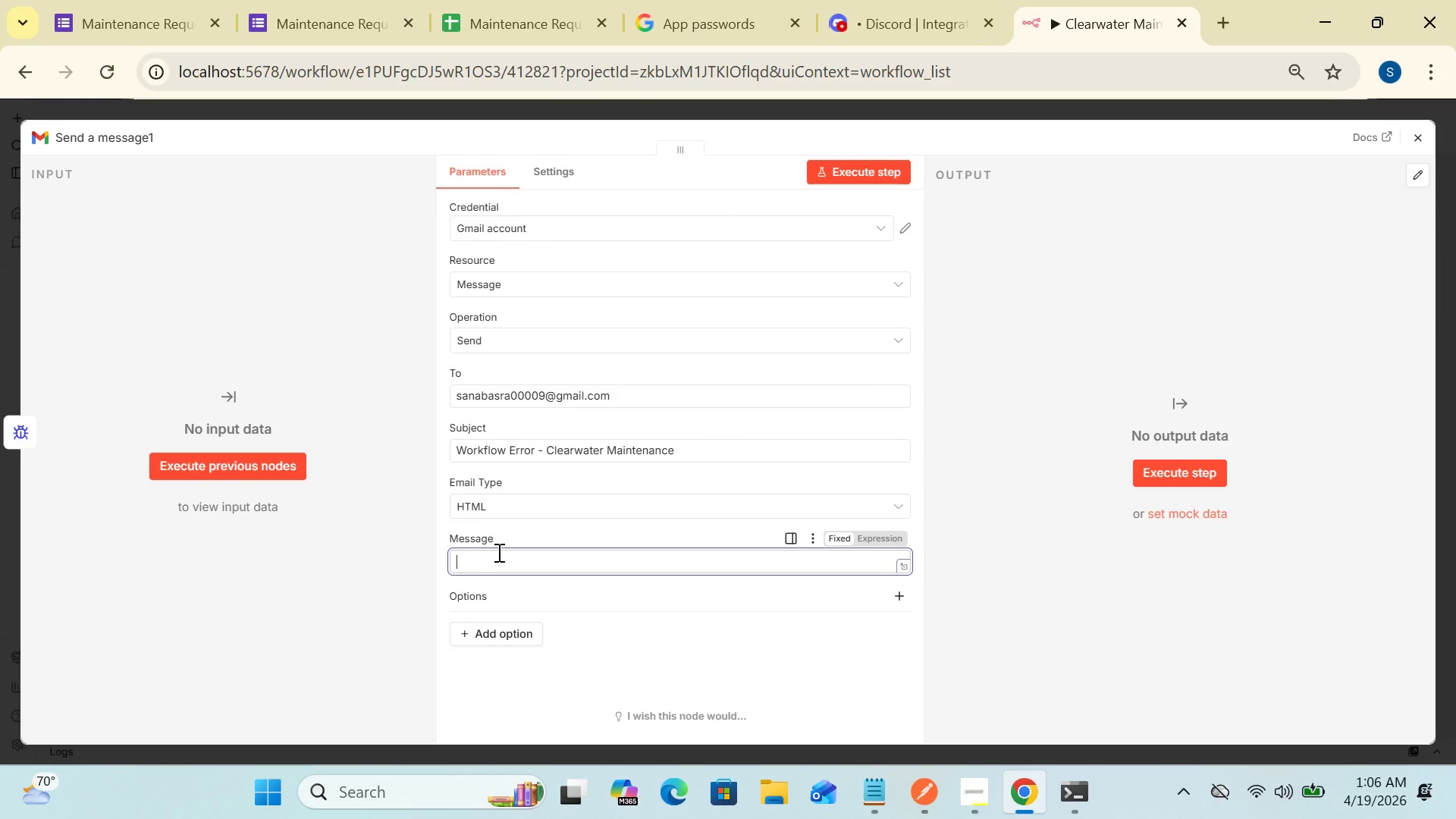 
type(An error occured)
 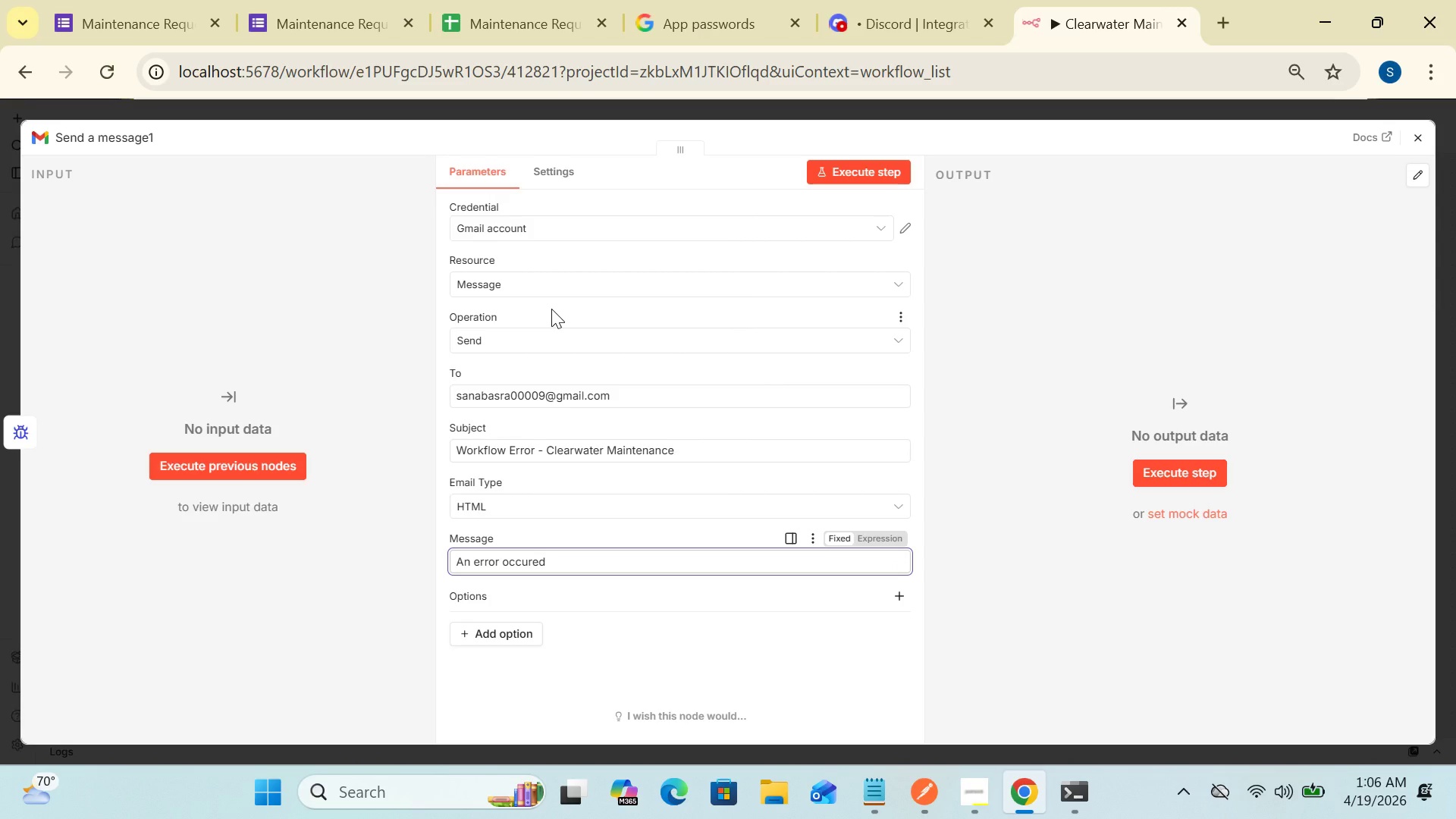 
wait(5.3)
 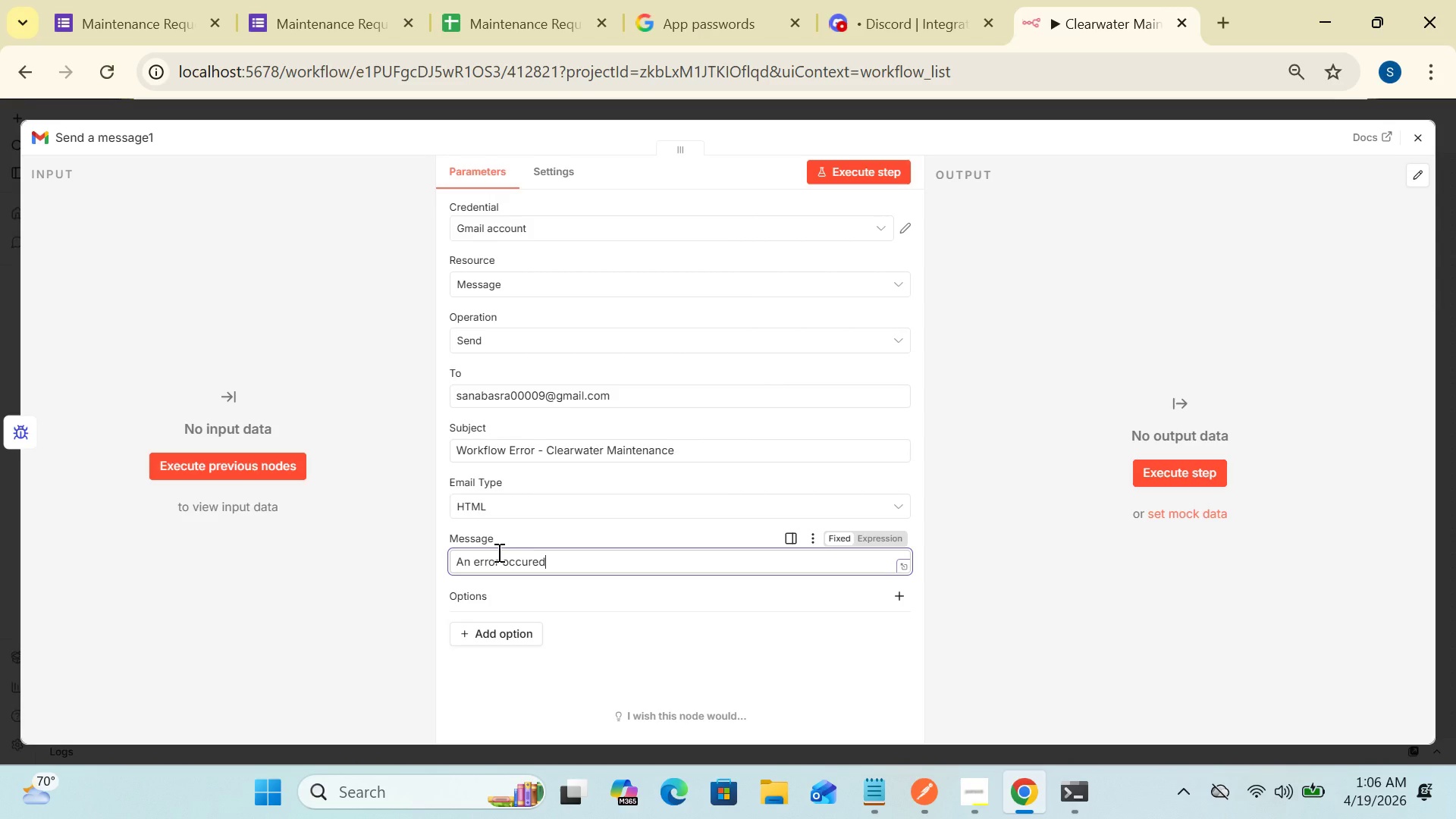 
type(in)
key(Backspace)
key(Backspace)
type( in the maintenance woe)
key(Backspace)
type(rkflow. PL)
key(Backspace)
type(lease check n8n immediately)
 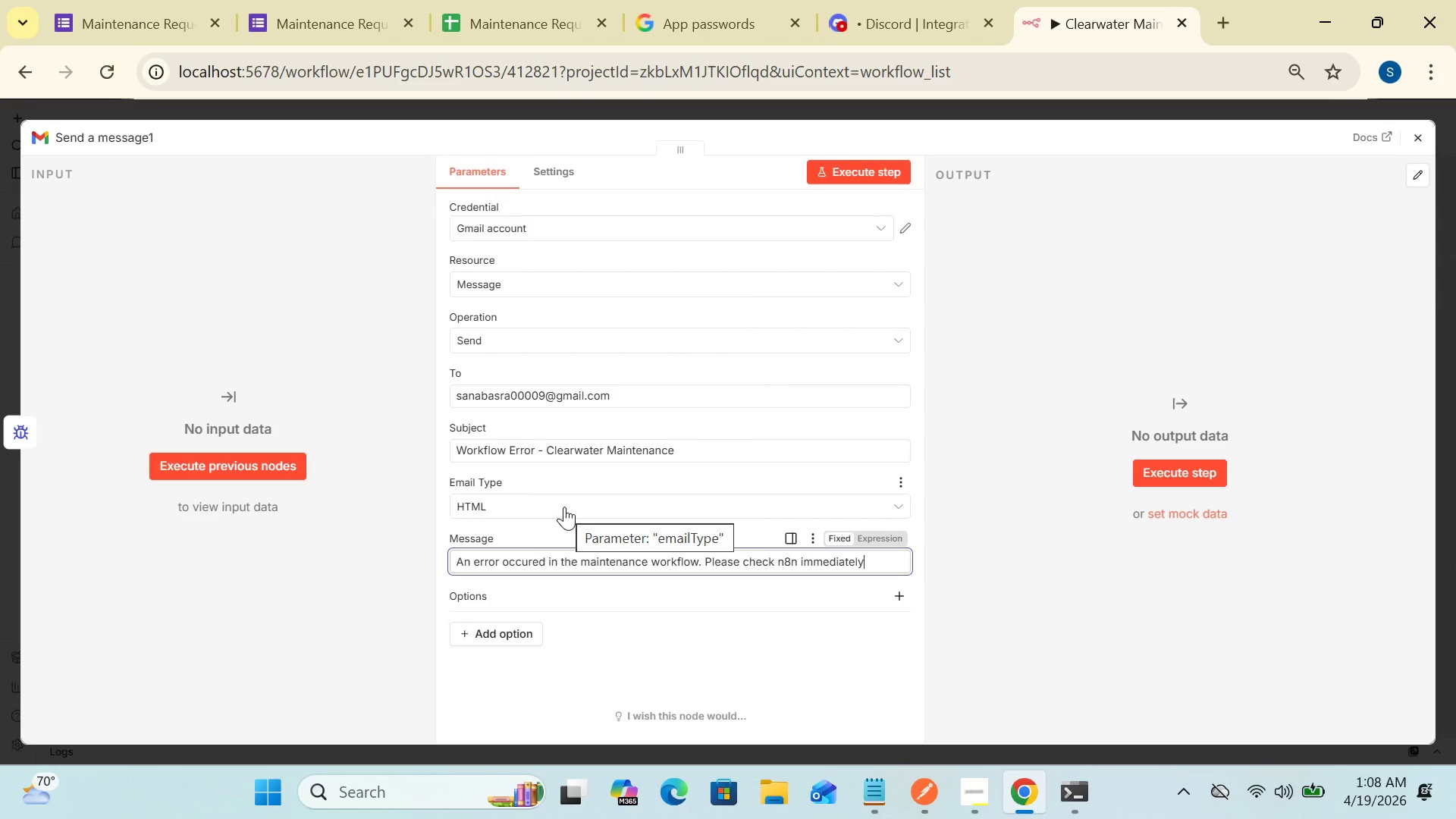 
wait(27.64)
 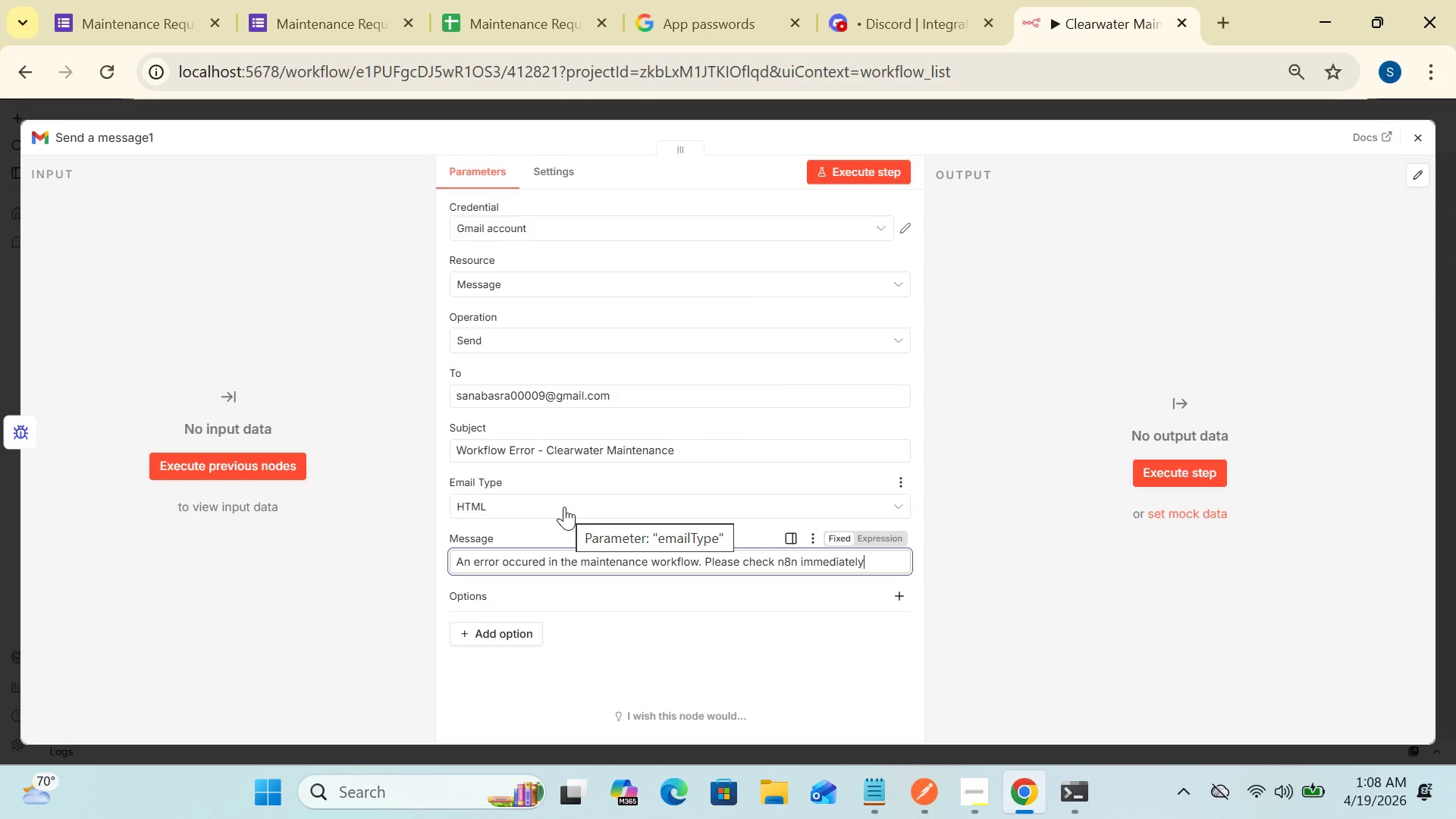 
left_click([1095, 318])
 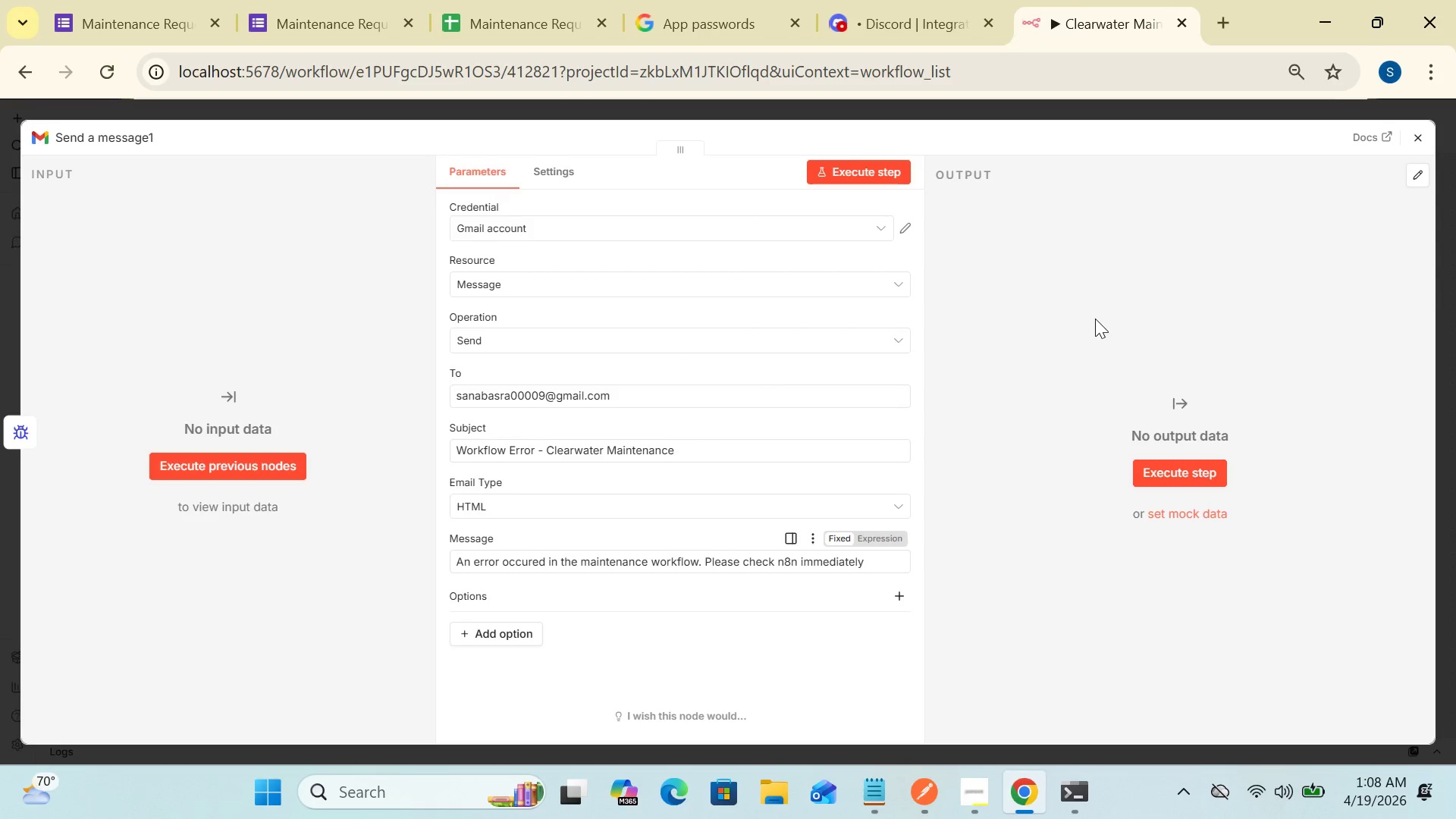 
left_click_drag(start_coordinate=[1095, 318], to_coordinate=[986, 403])
 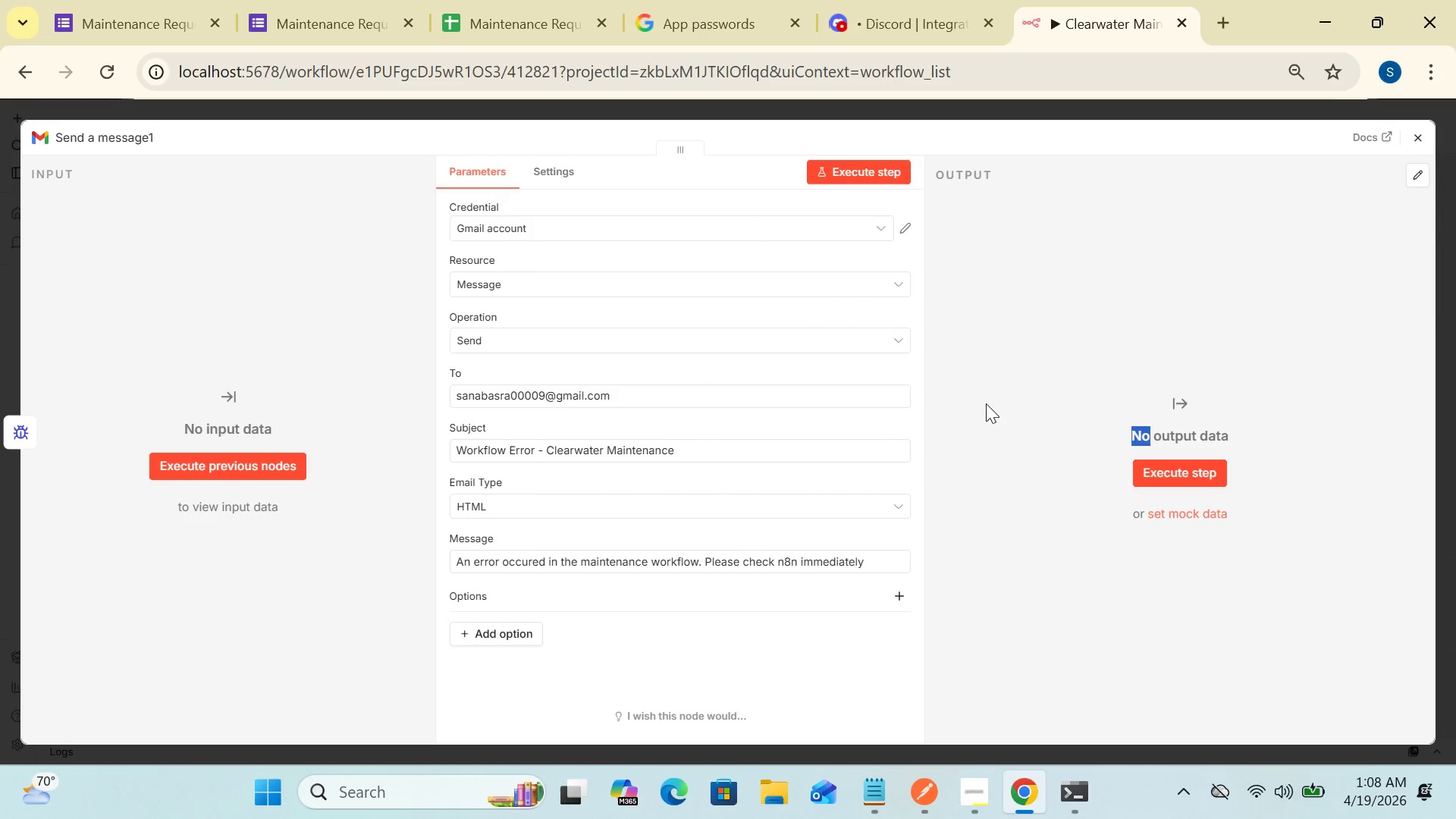 
left_click([986, 403])
 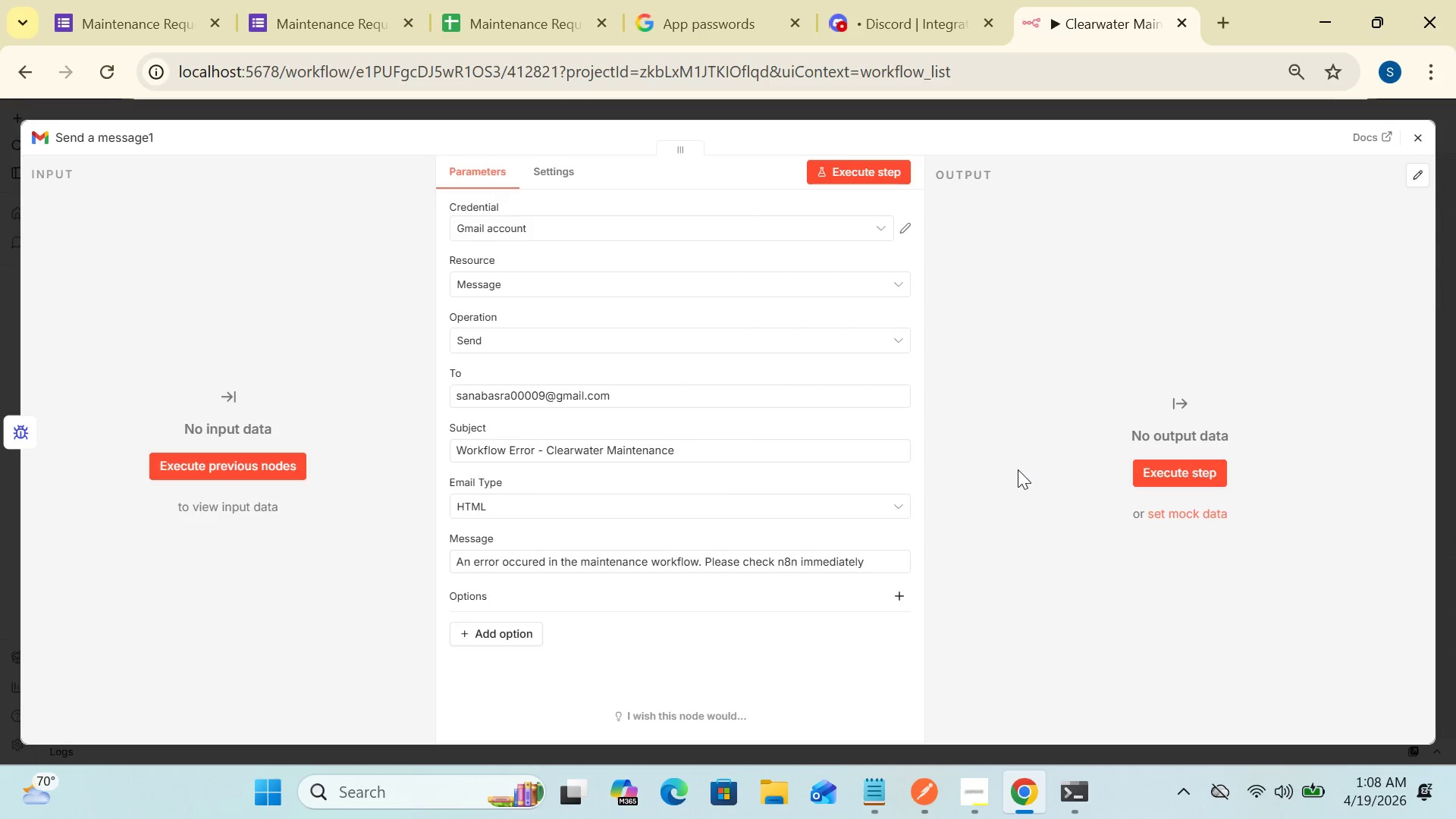 
wait(6.47)
 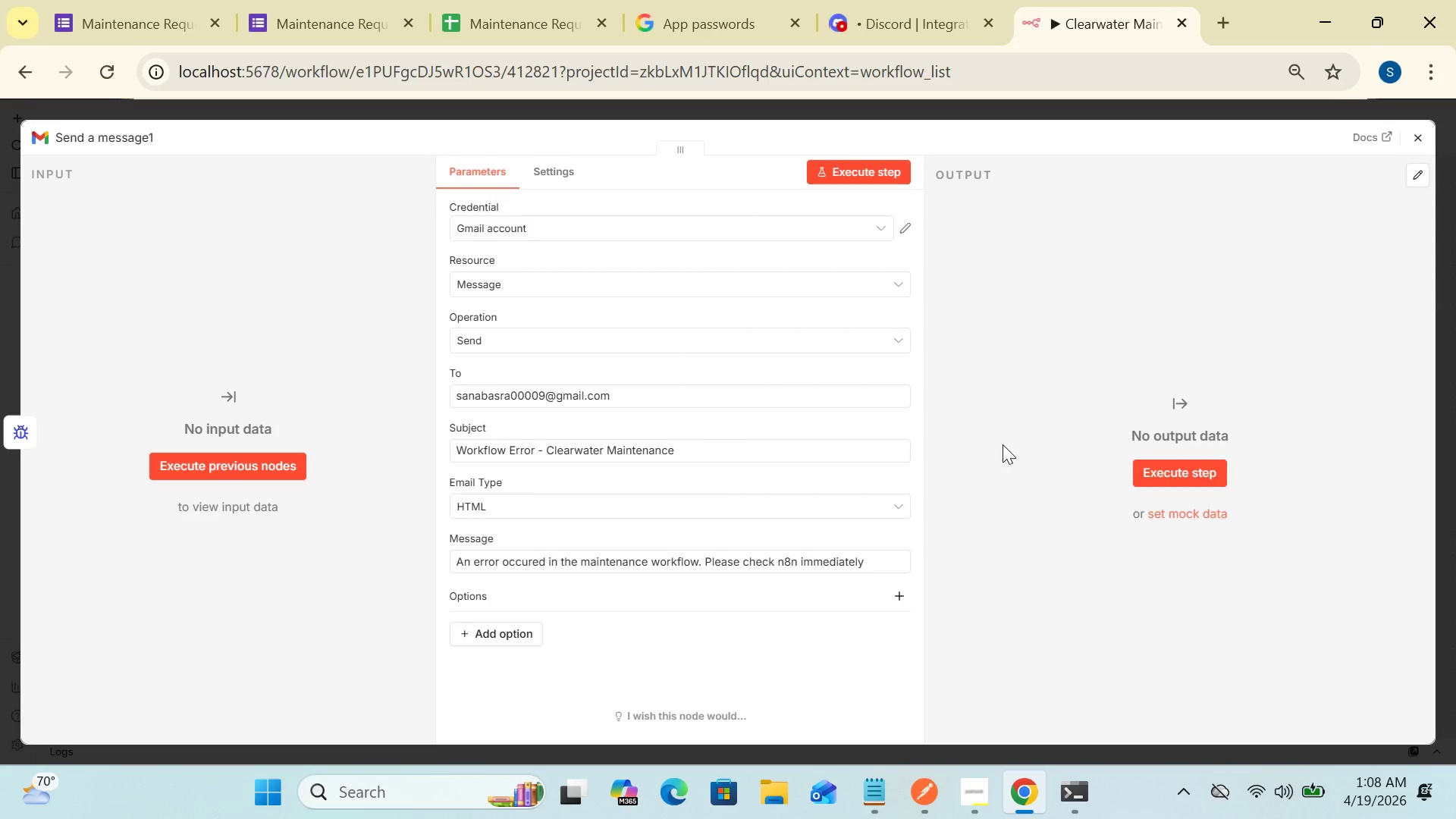 
left_click([817, 502])
 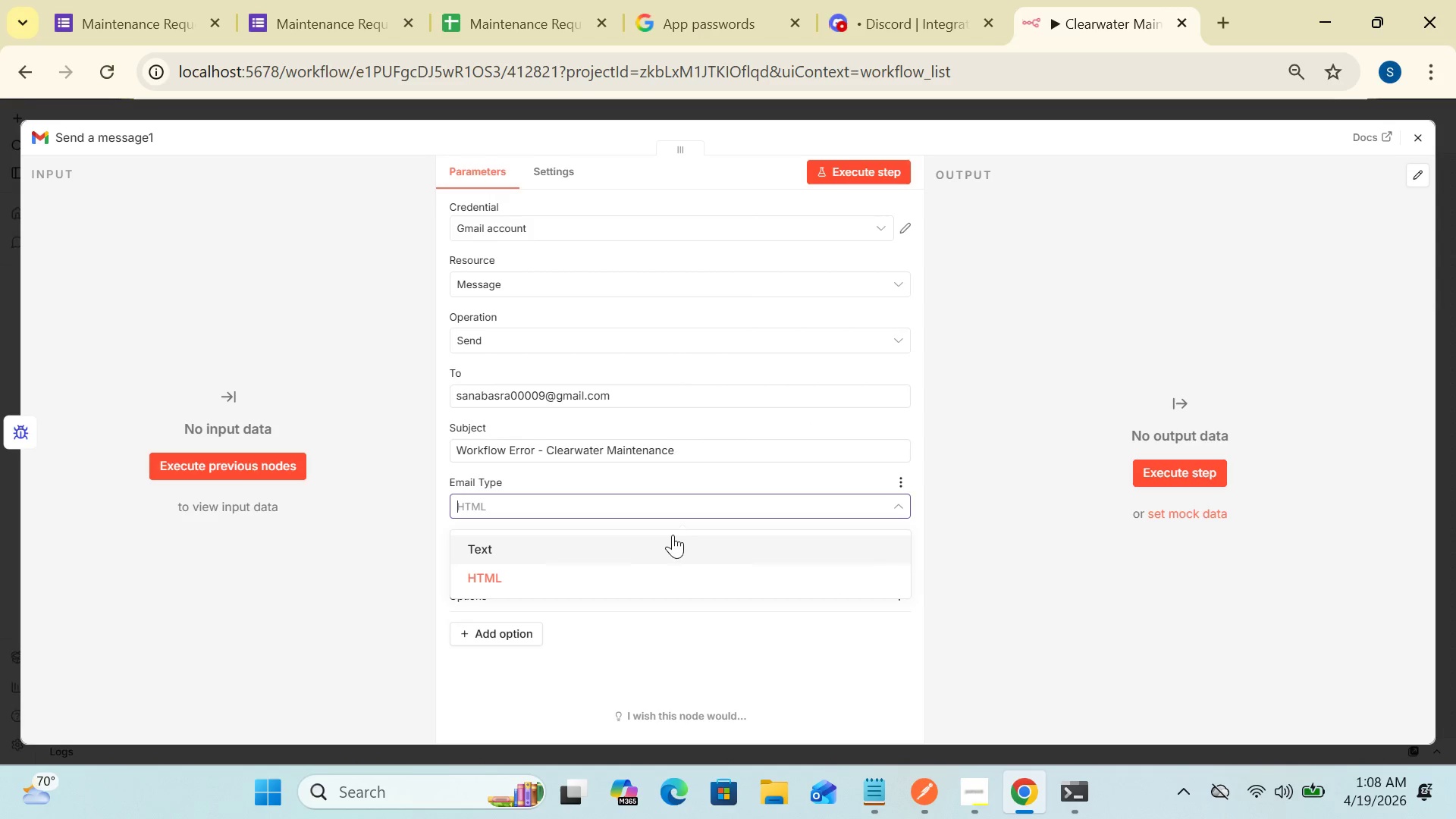 
left_click([670, 531])
 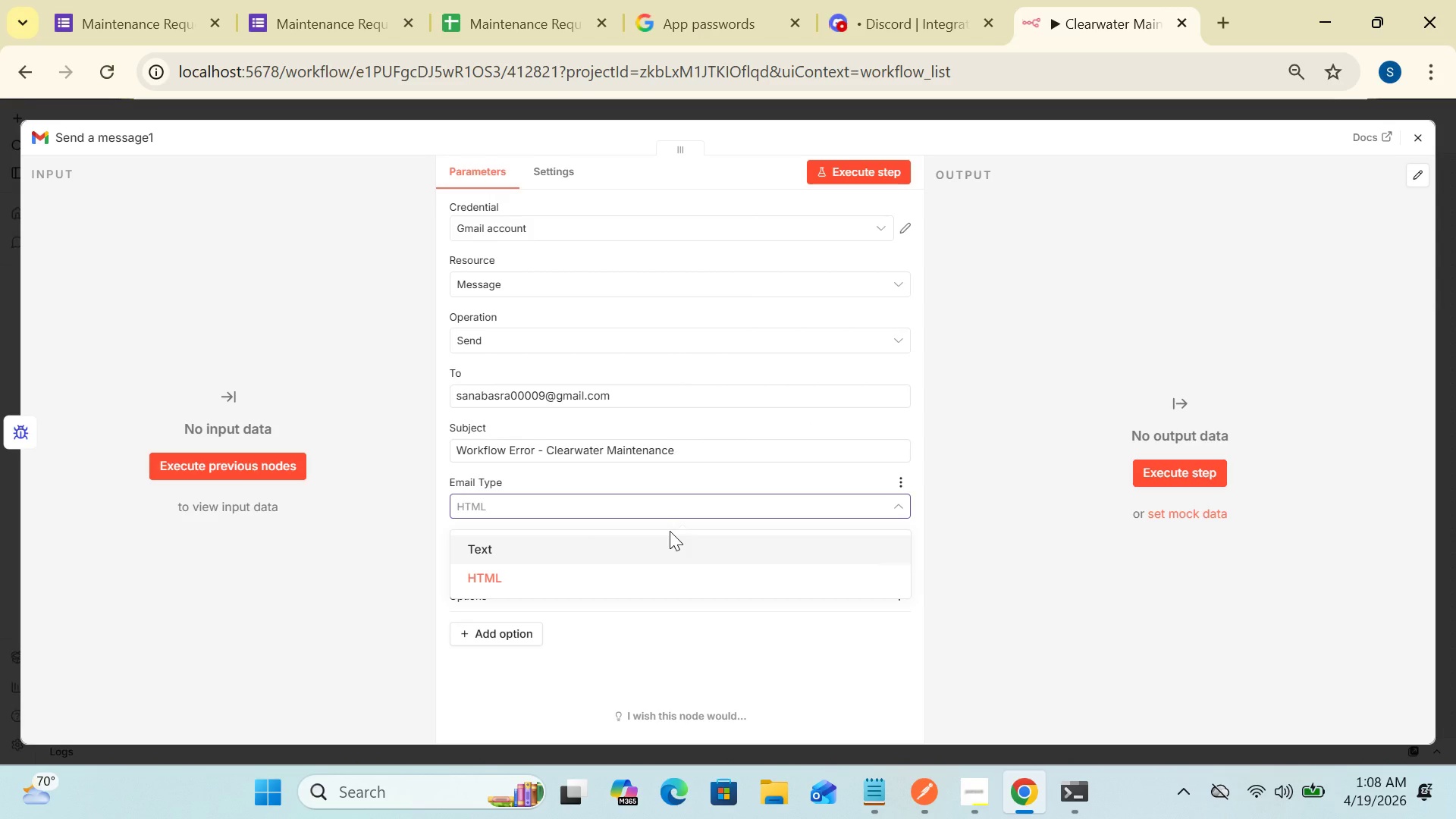 
left_click([670, 531])
 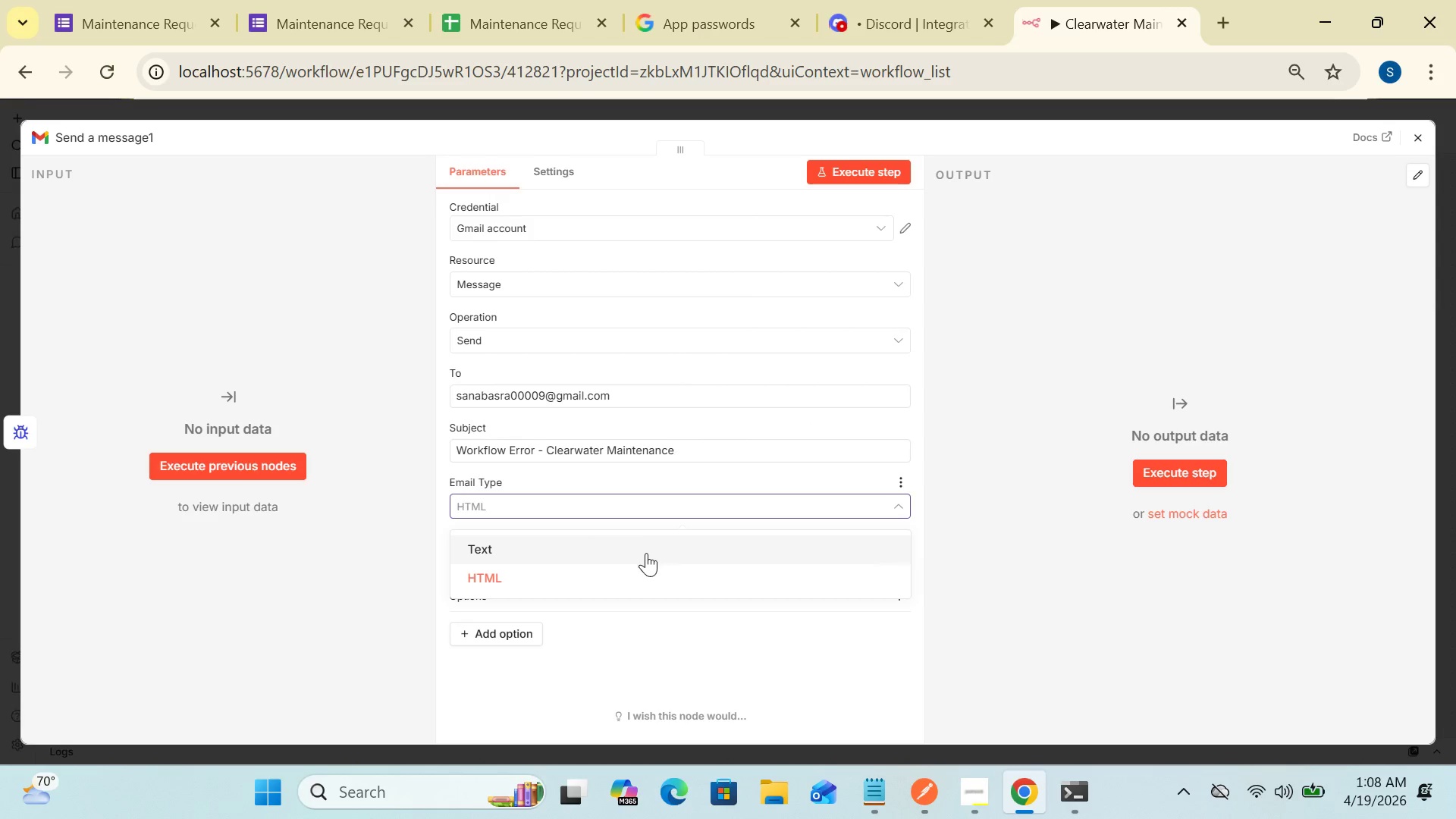 
left_click([646, 553])
 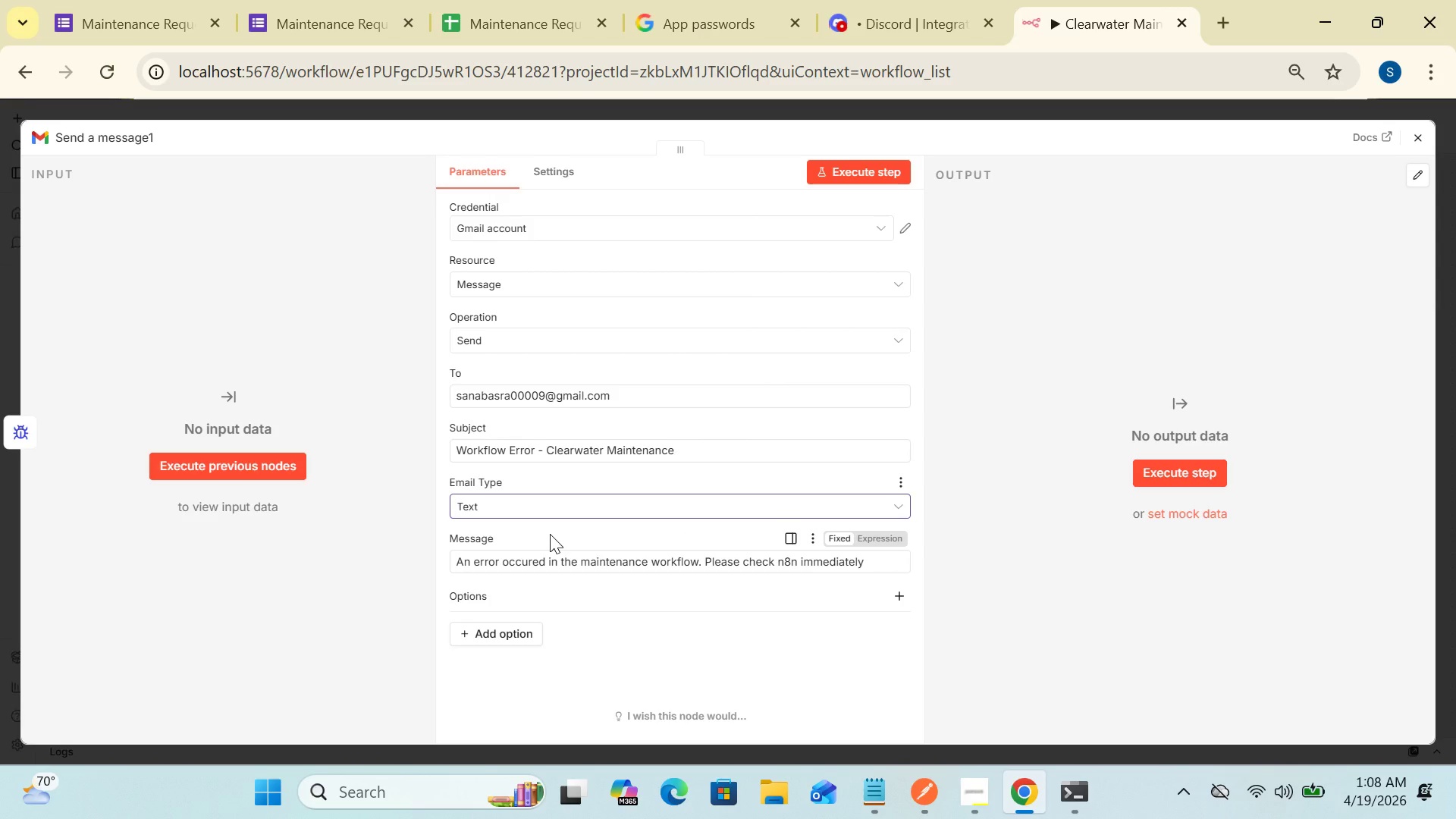 
wait(10.62)
 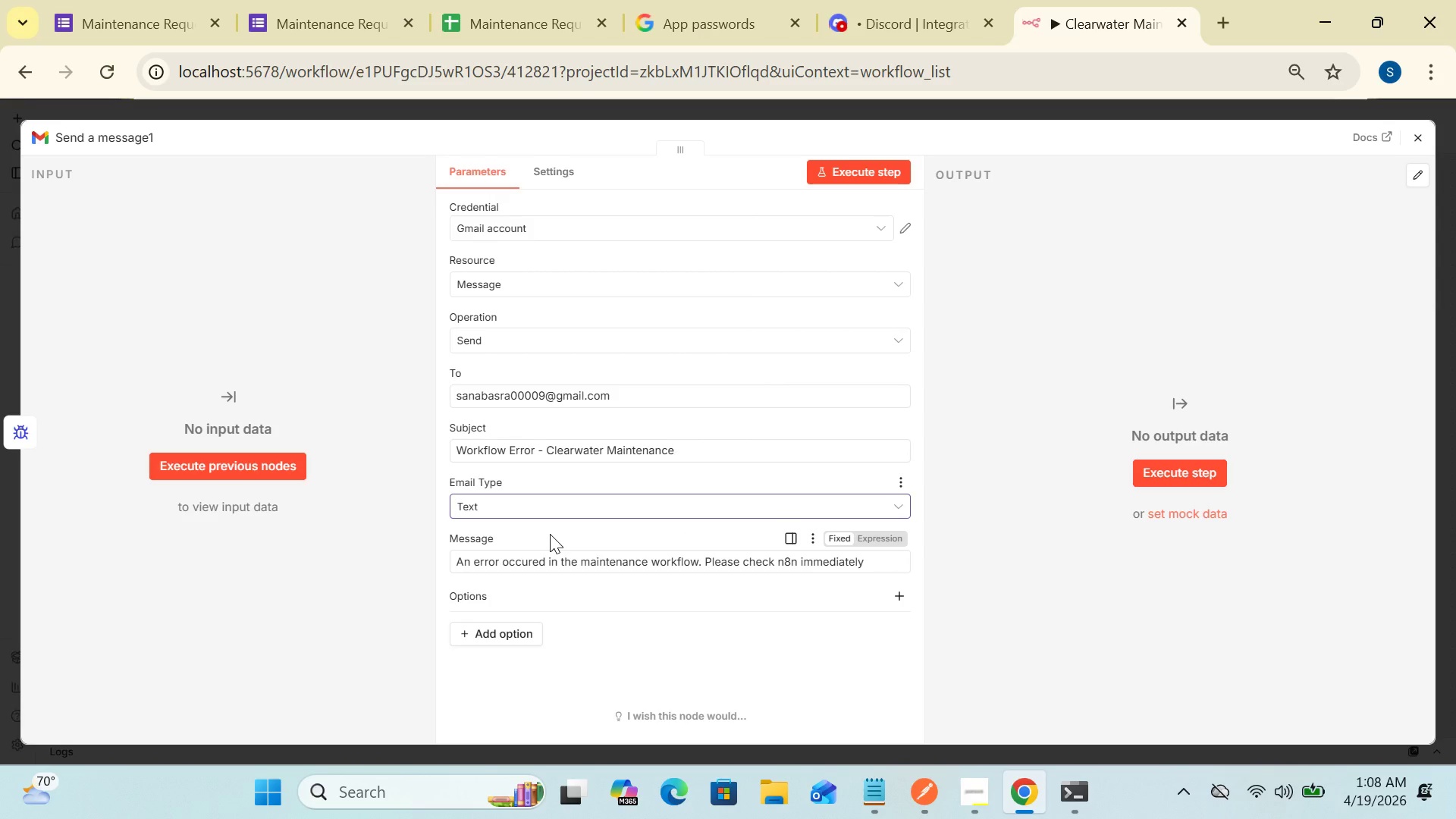 
left_click([1414, 139])
 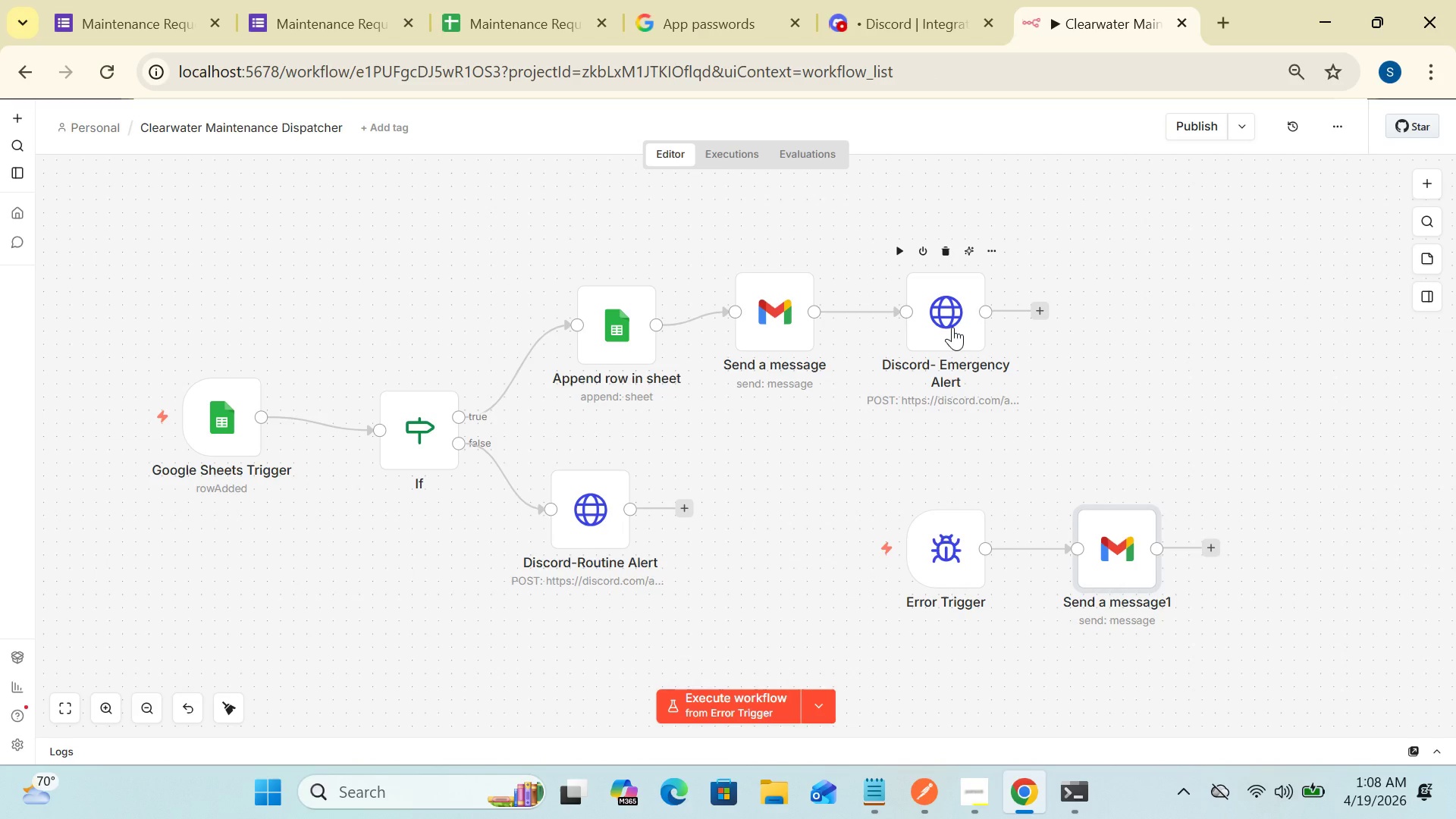 
wait(5.48)
 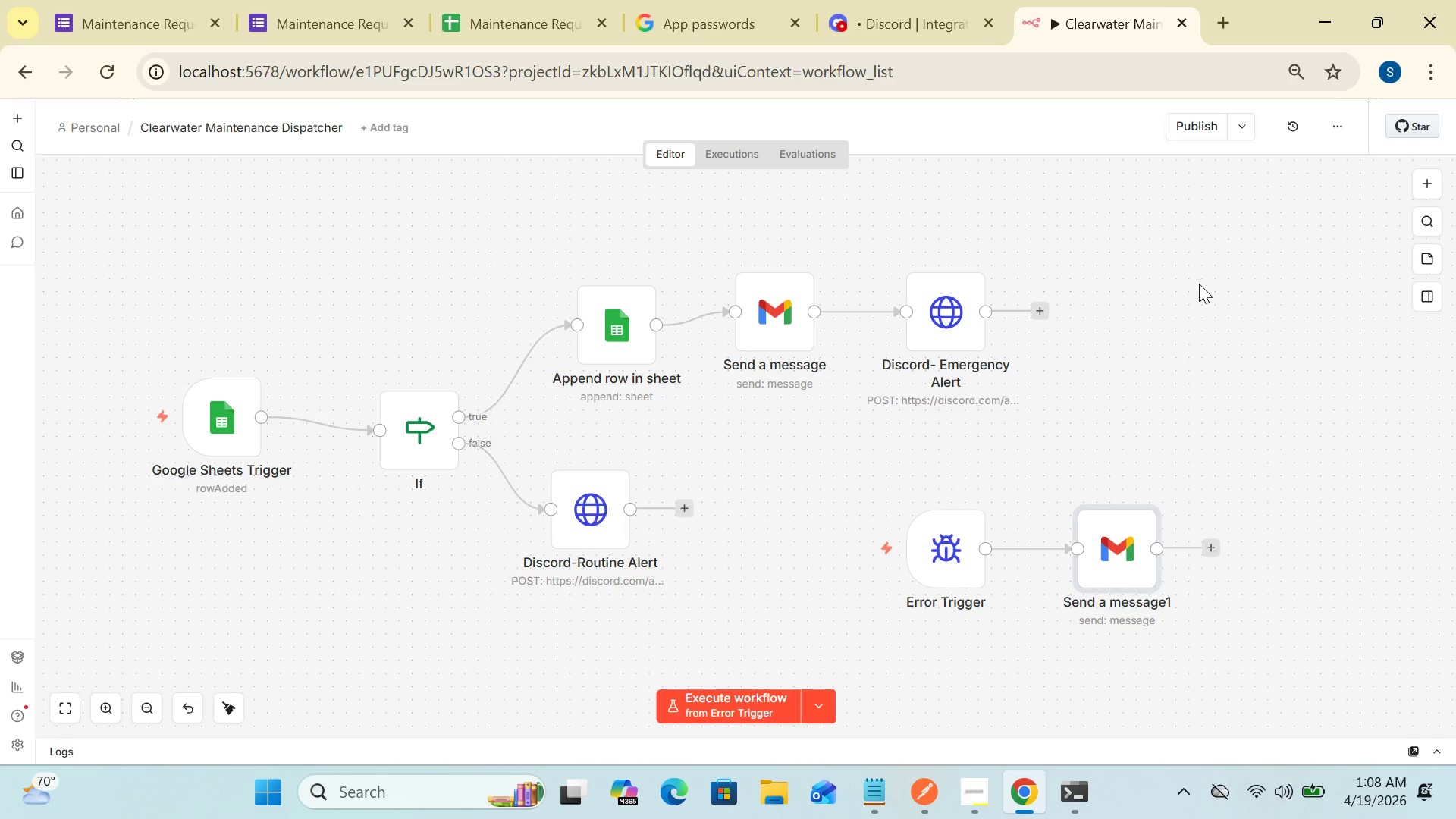 
double_click([785, 328])
 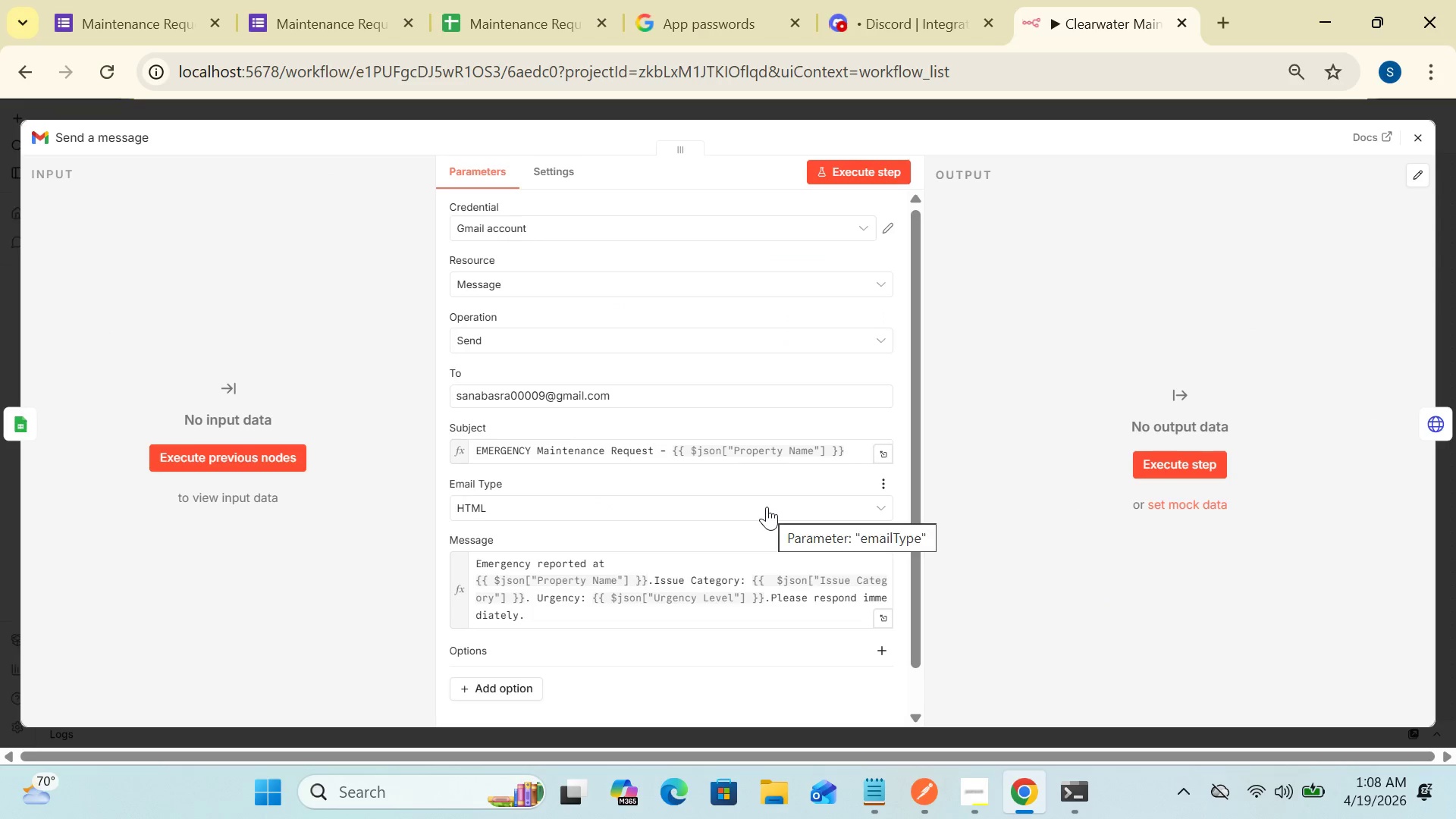 
left_click([756, 500])
 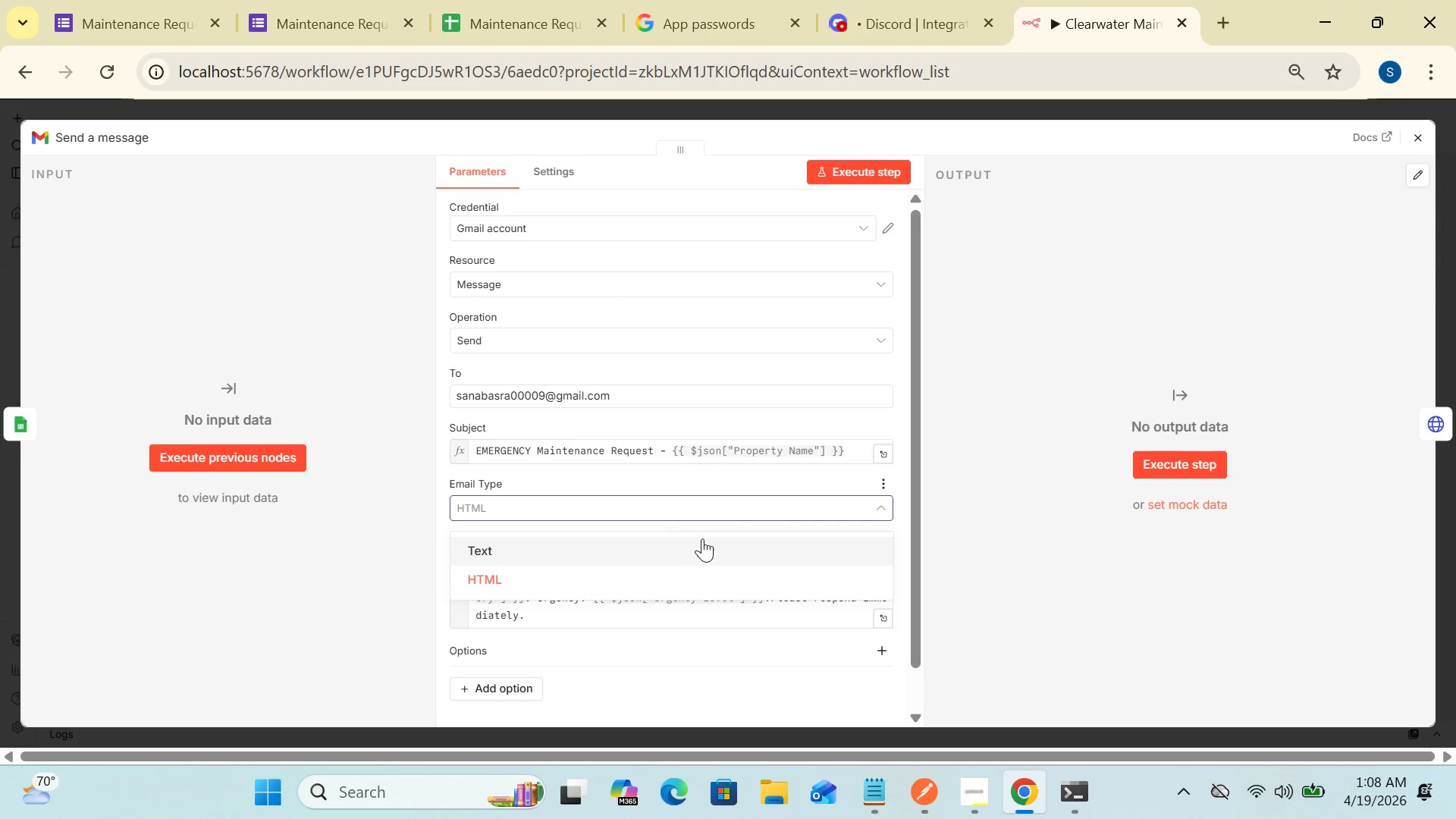 
left_click([701, 538])
 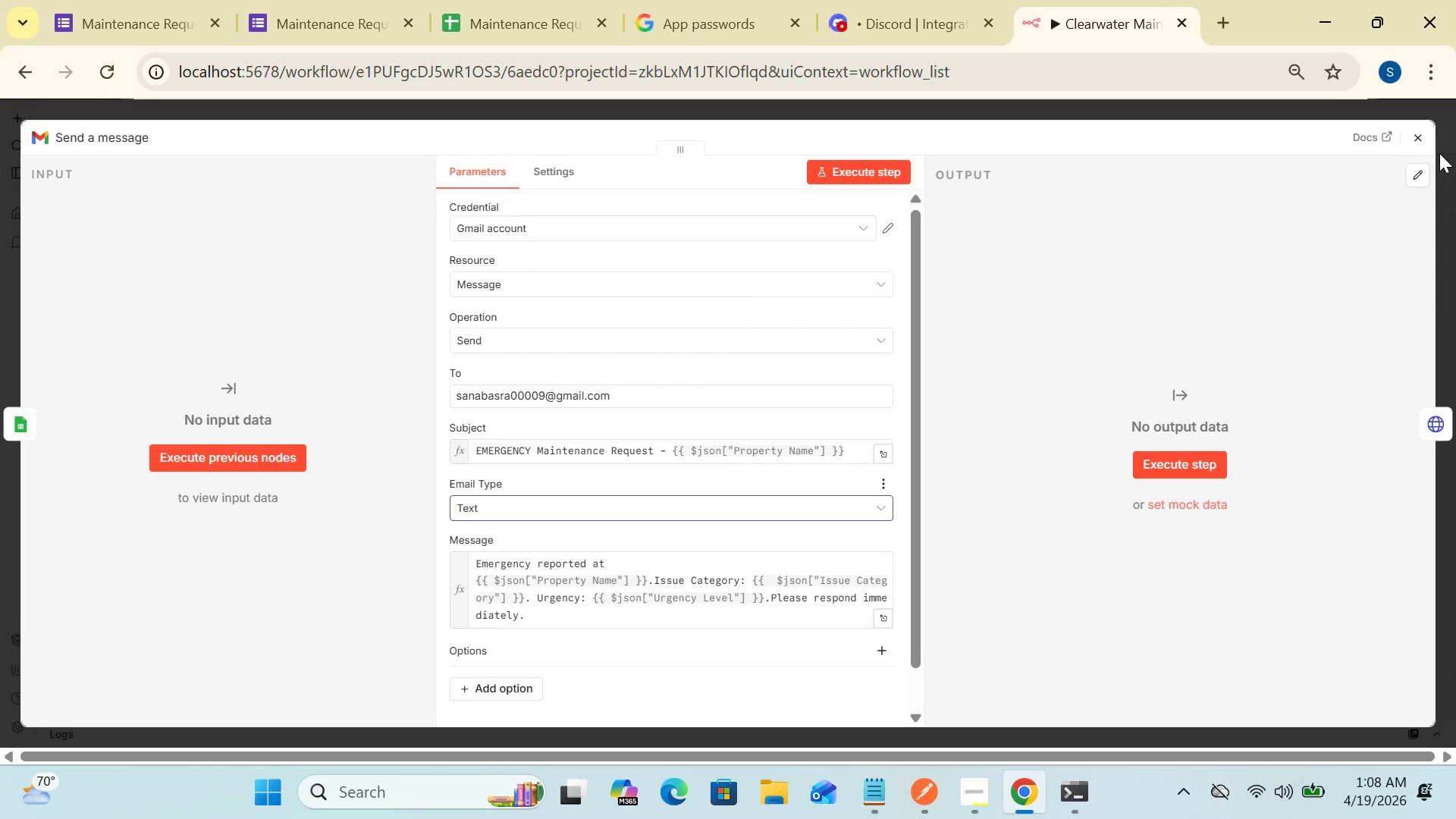 
left_click([1421, 130])
 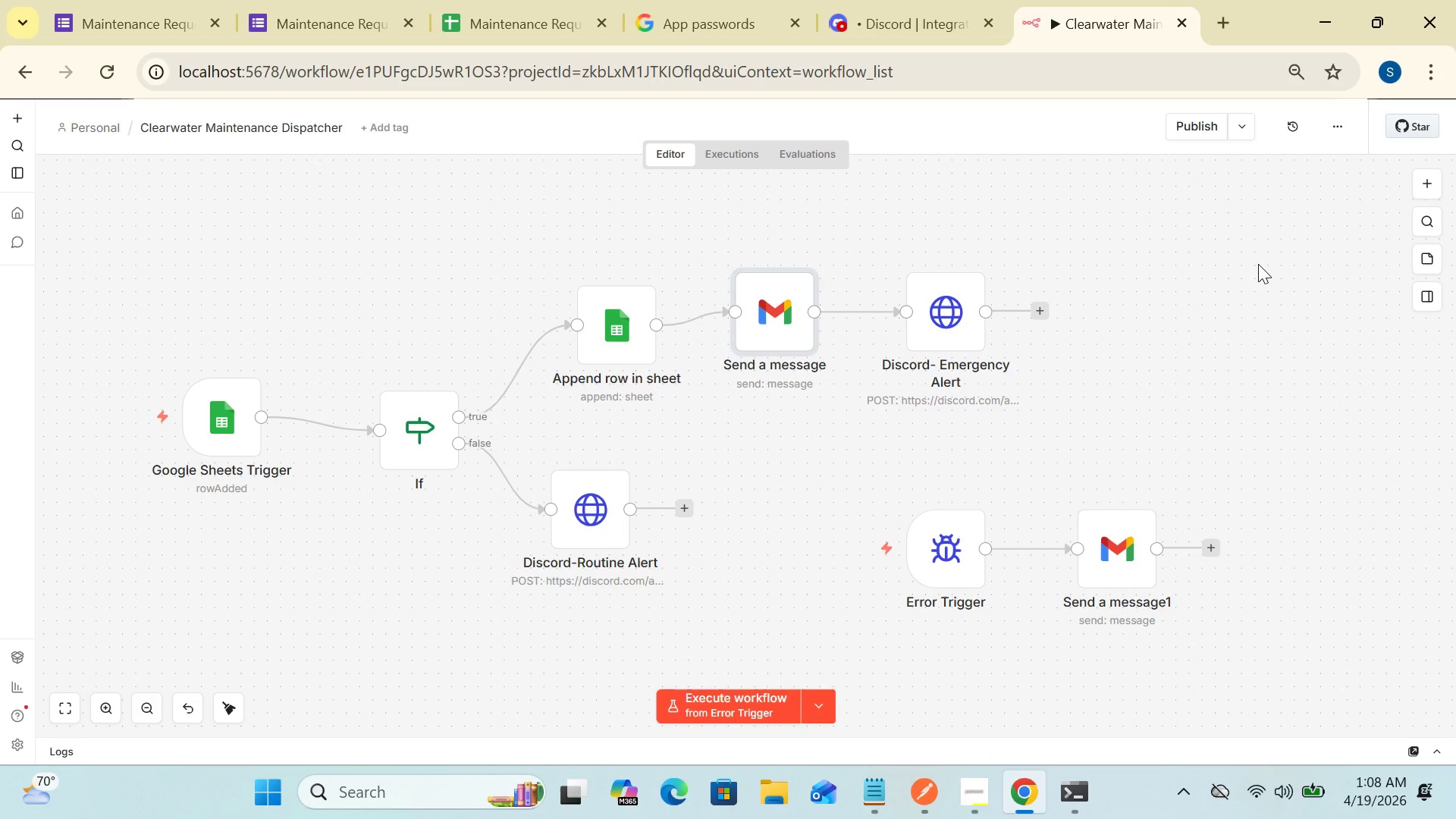 
wait(11.83)
 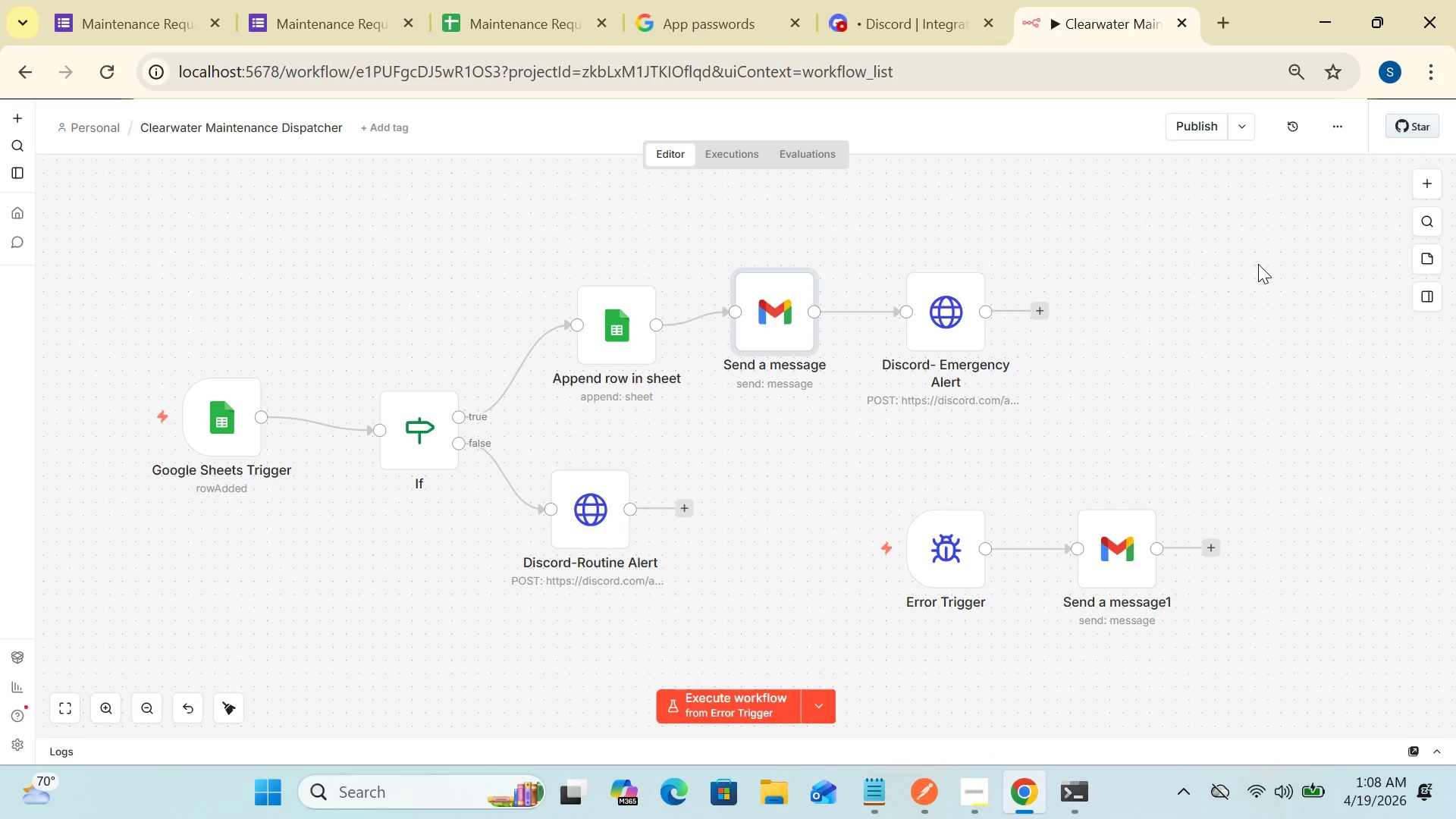 
double_click([770, 329])
 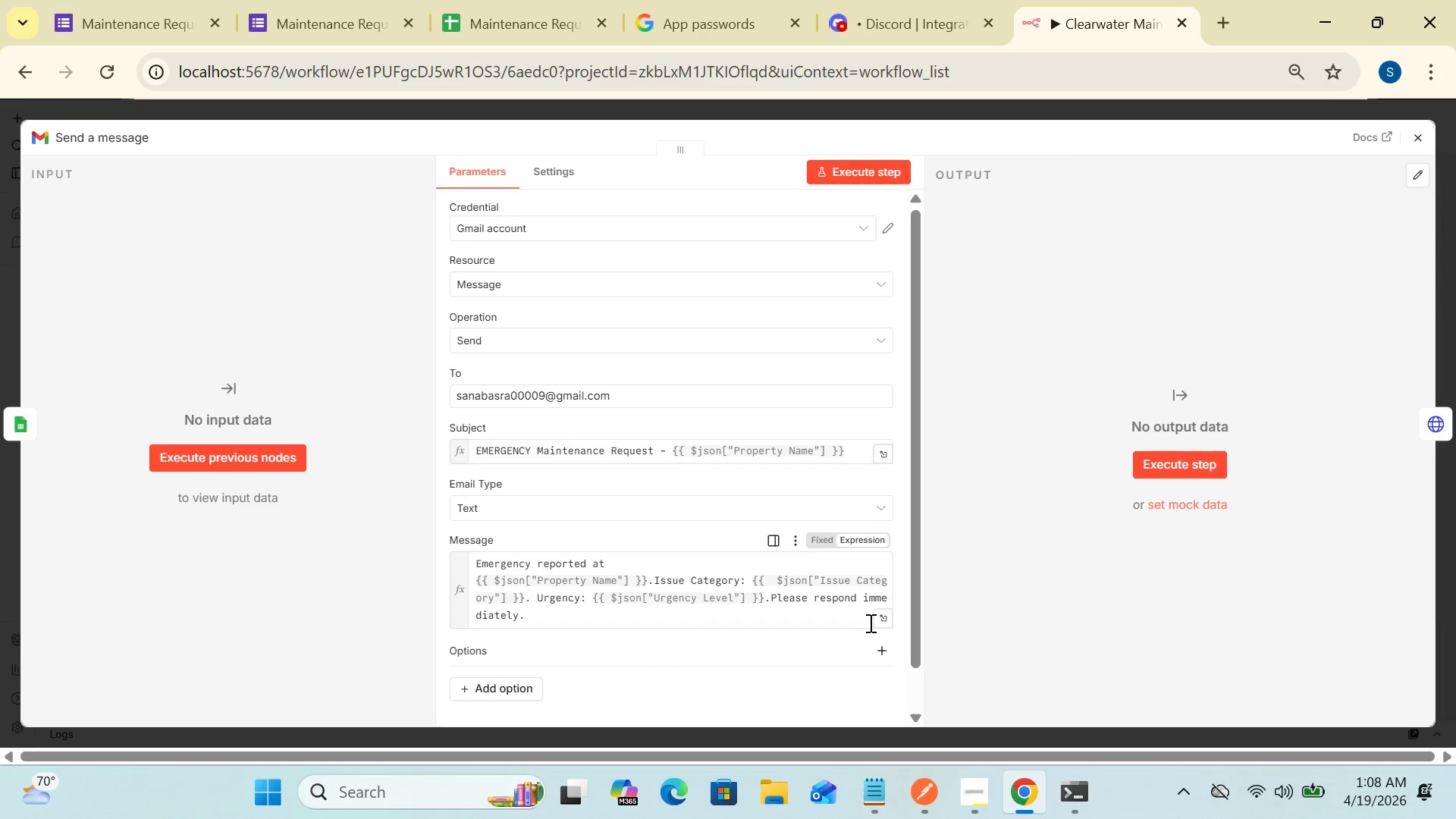 
left_click([885, 617])
 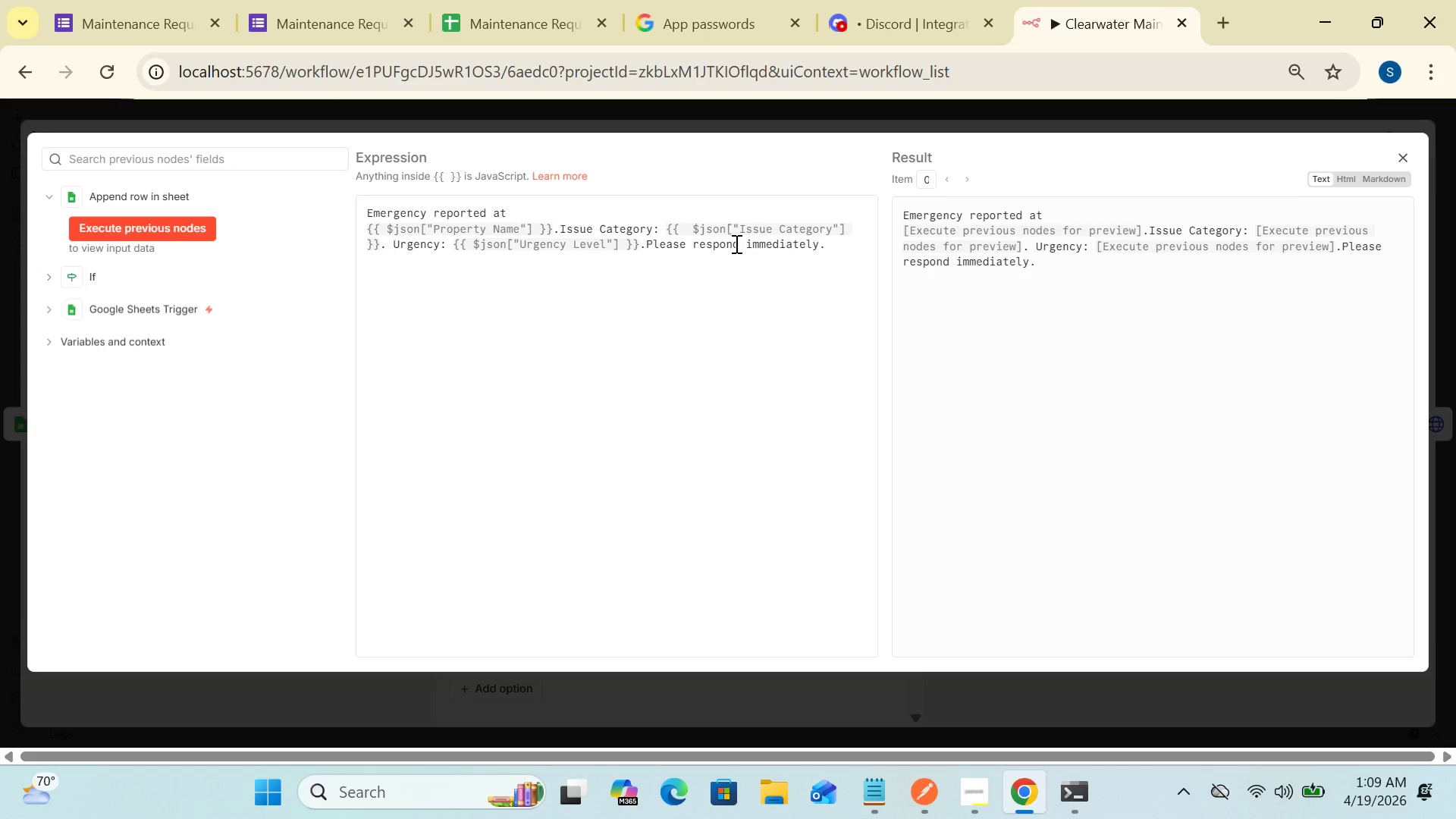 
wait(12.39)
 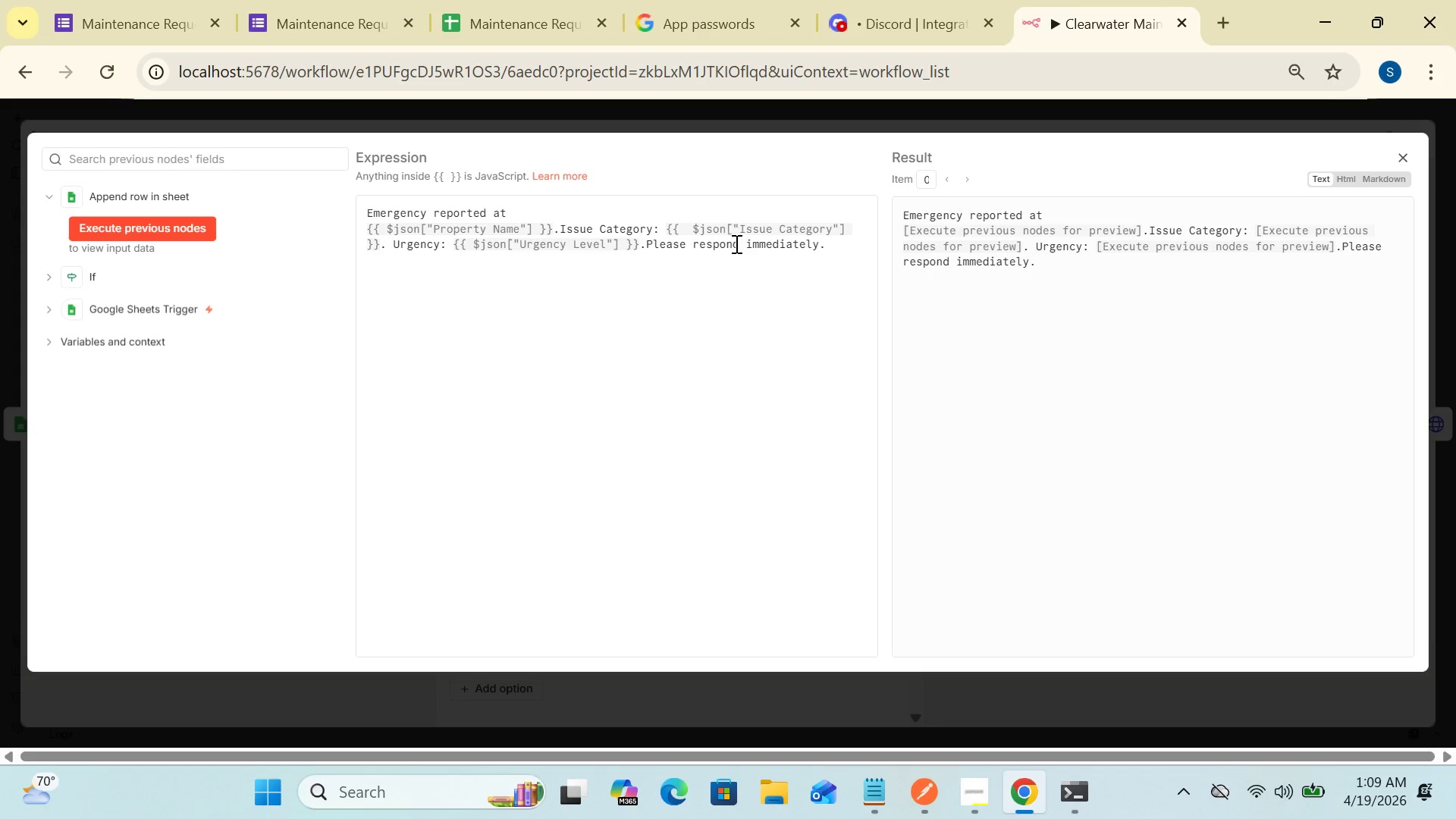 
left_click([1402, 153])
 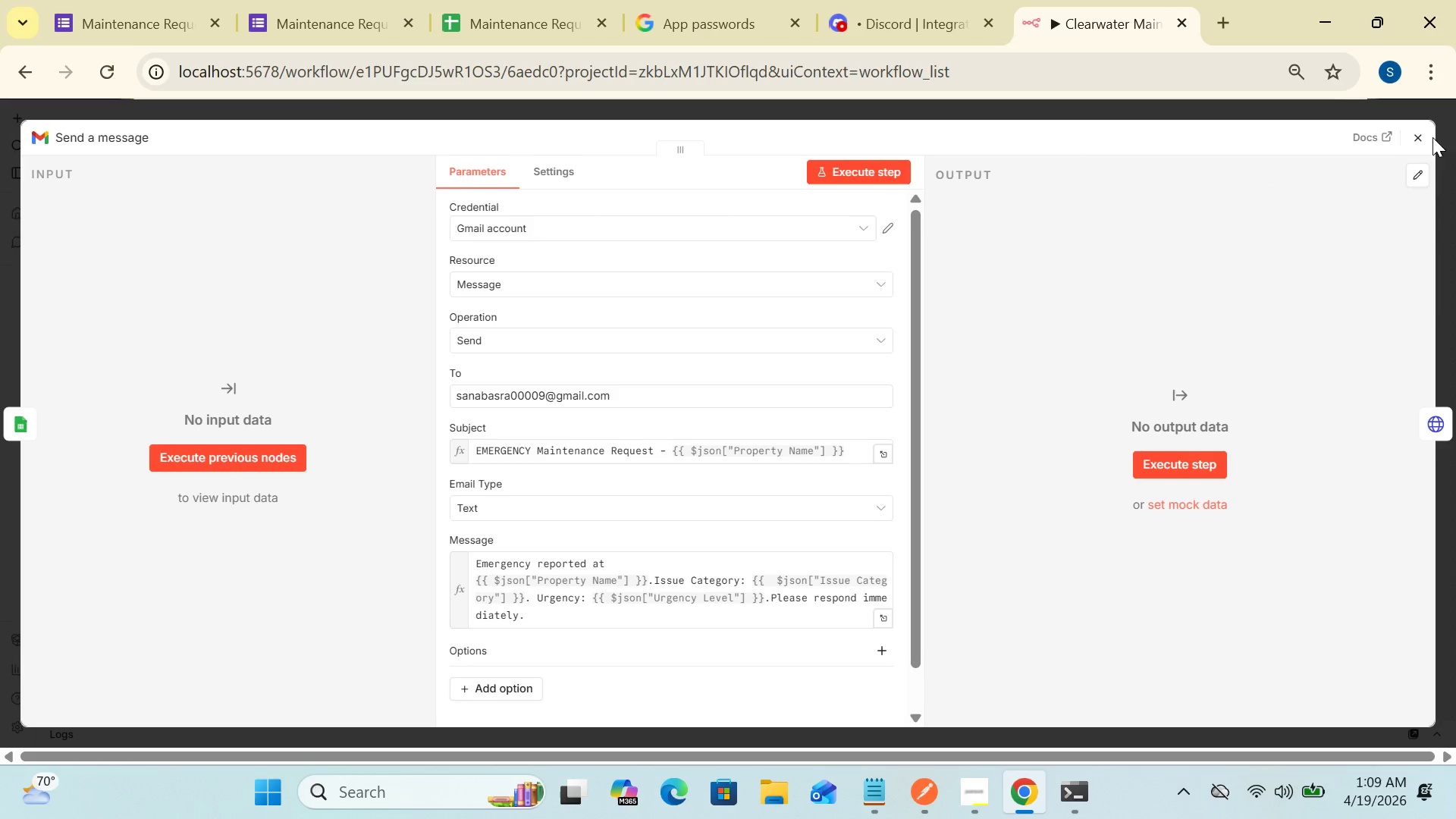 
left_click([1421, 137])
 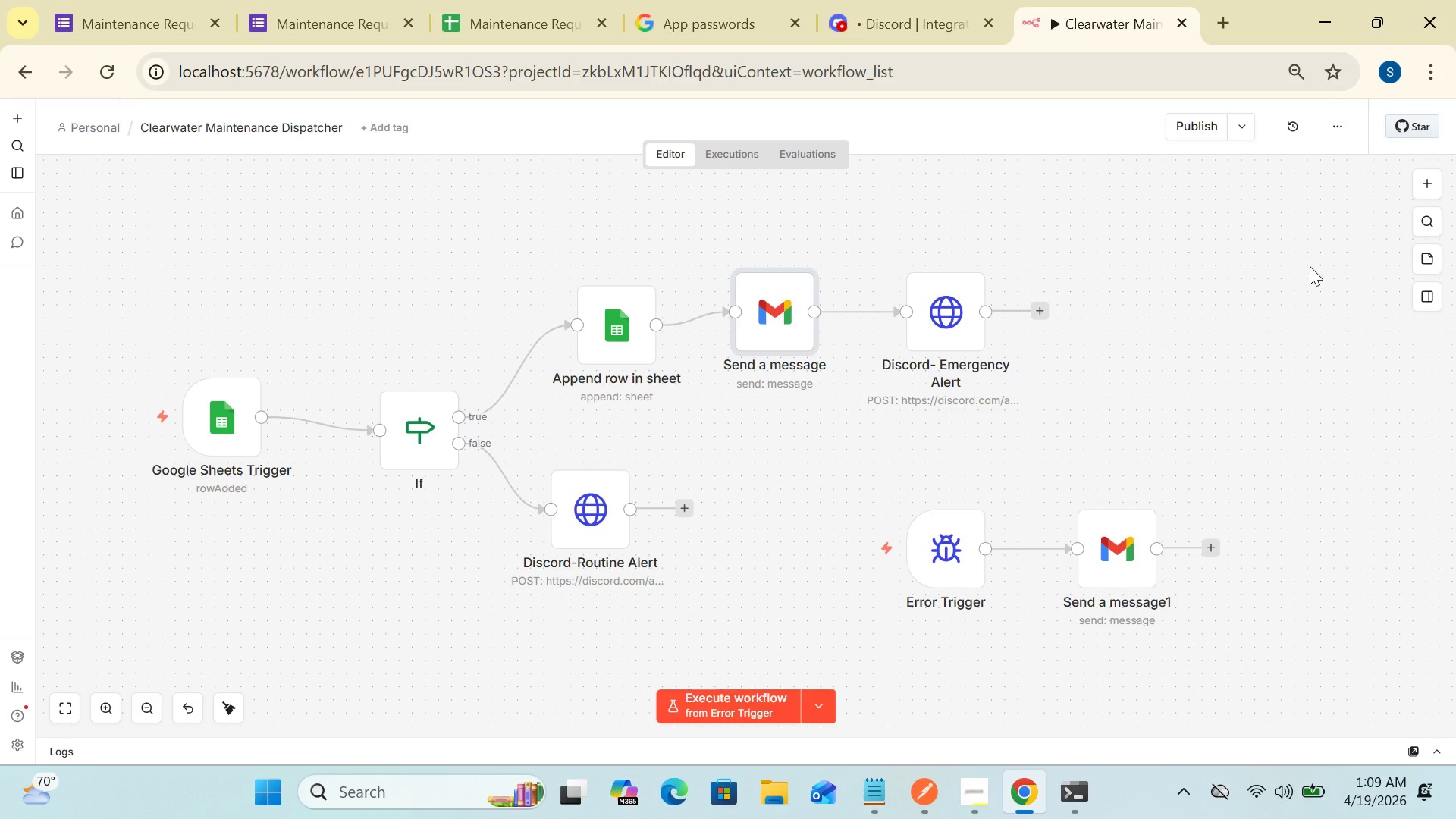 
wait(9.39)
 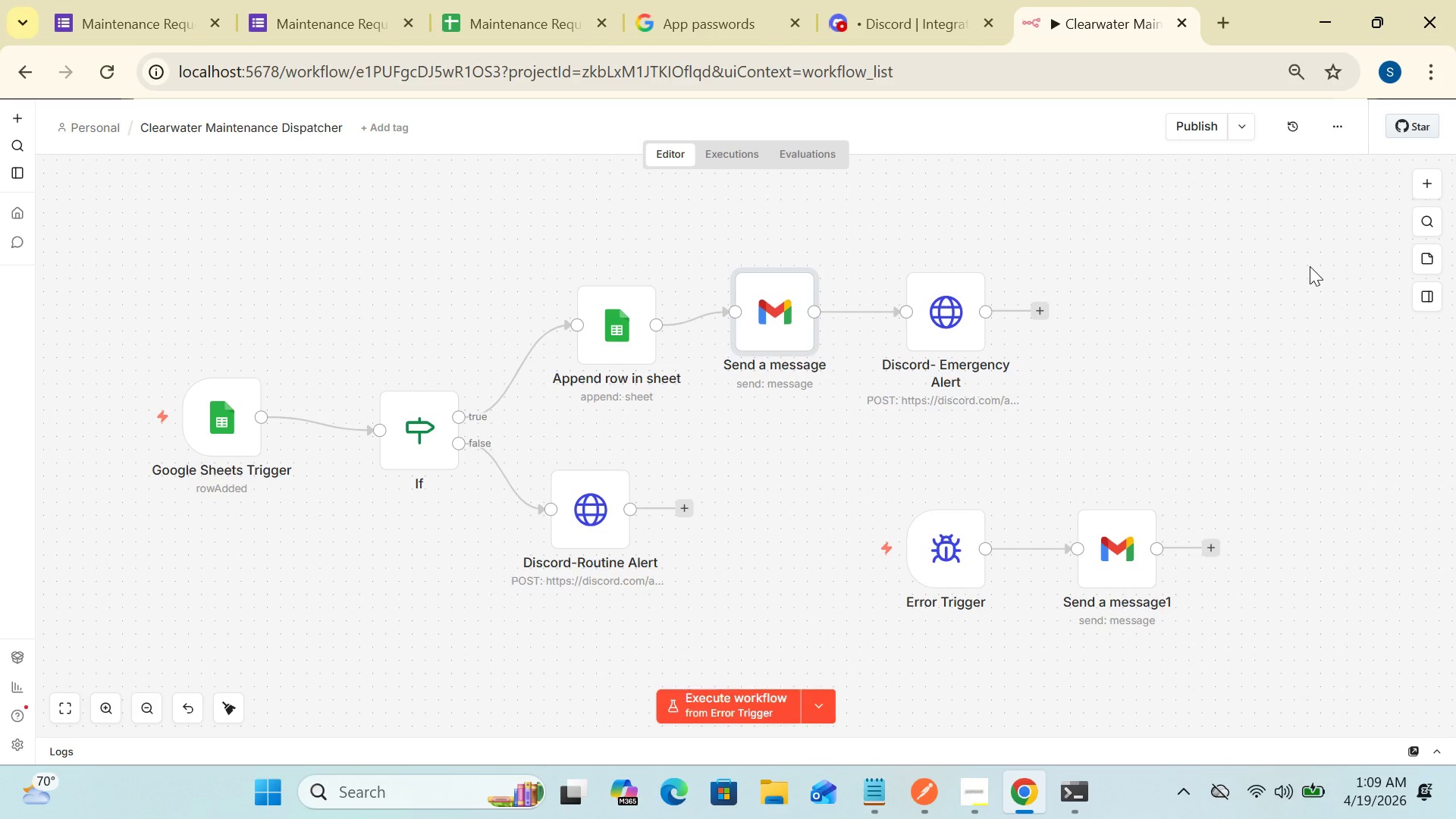 
left_click([225, 445])
 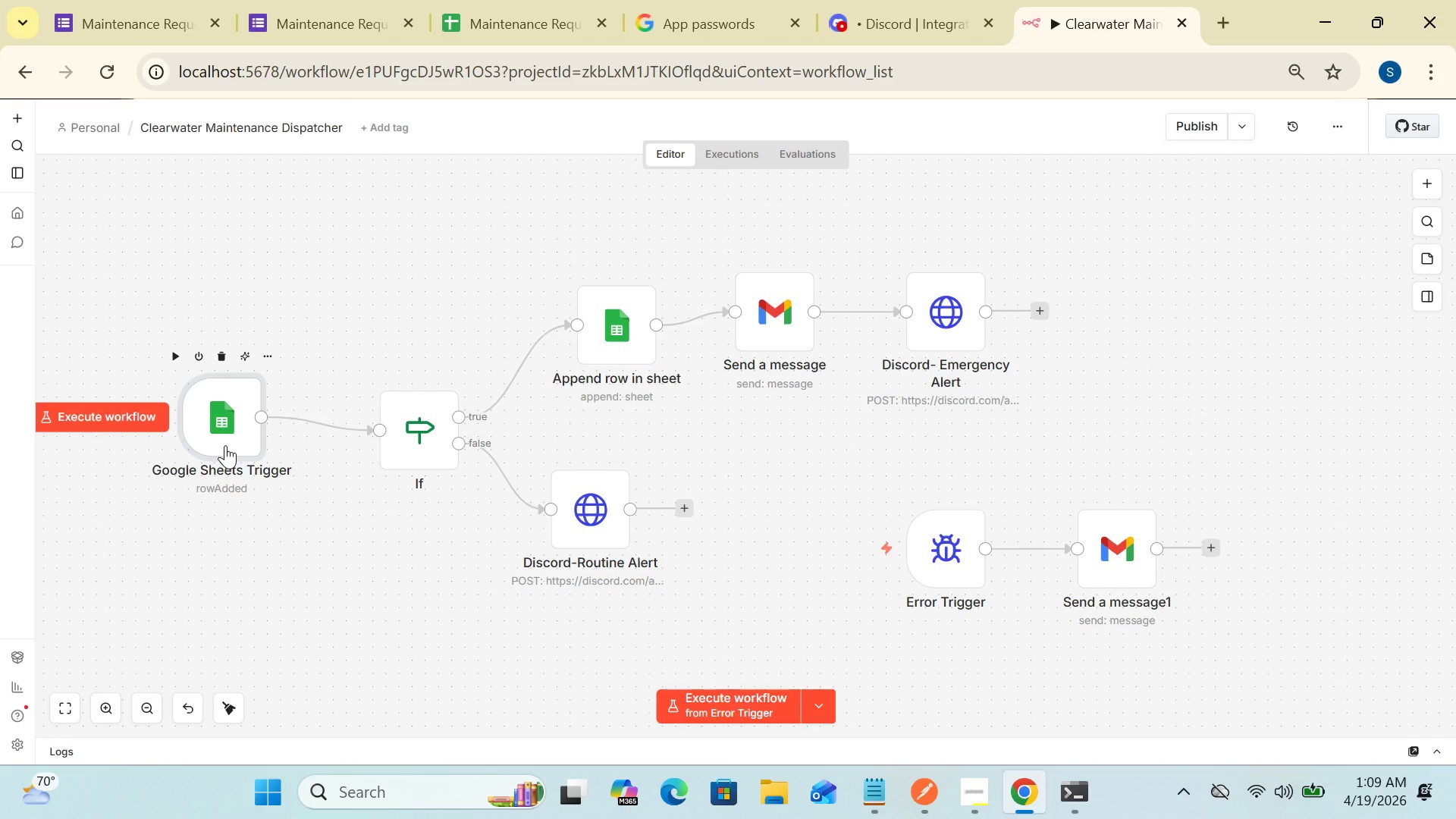 
right_click([225, 445])
 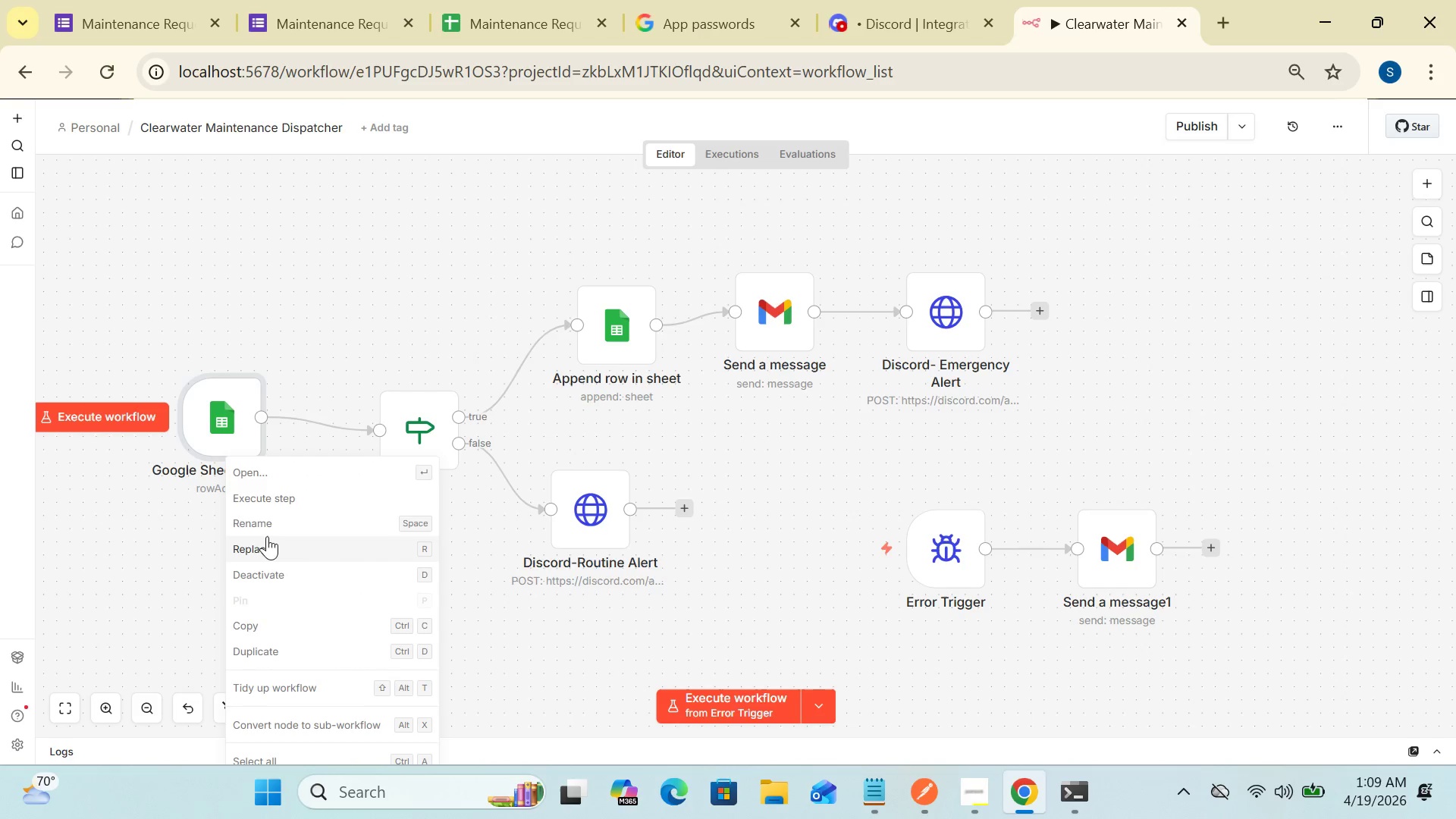 
left_click([264, 528])
 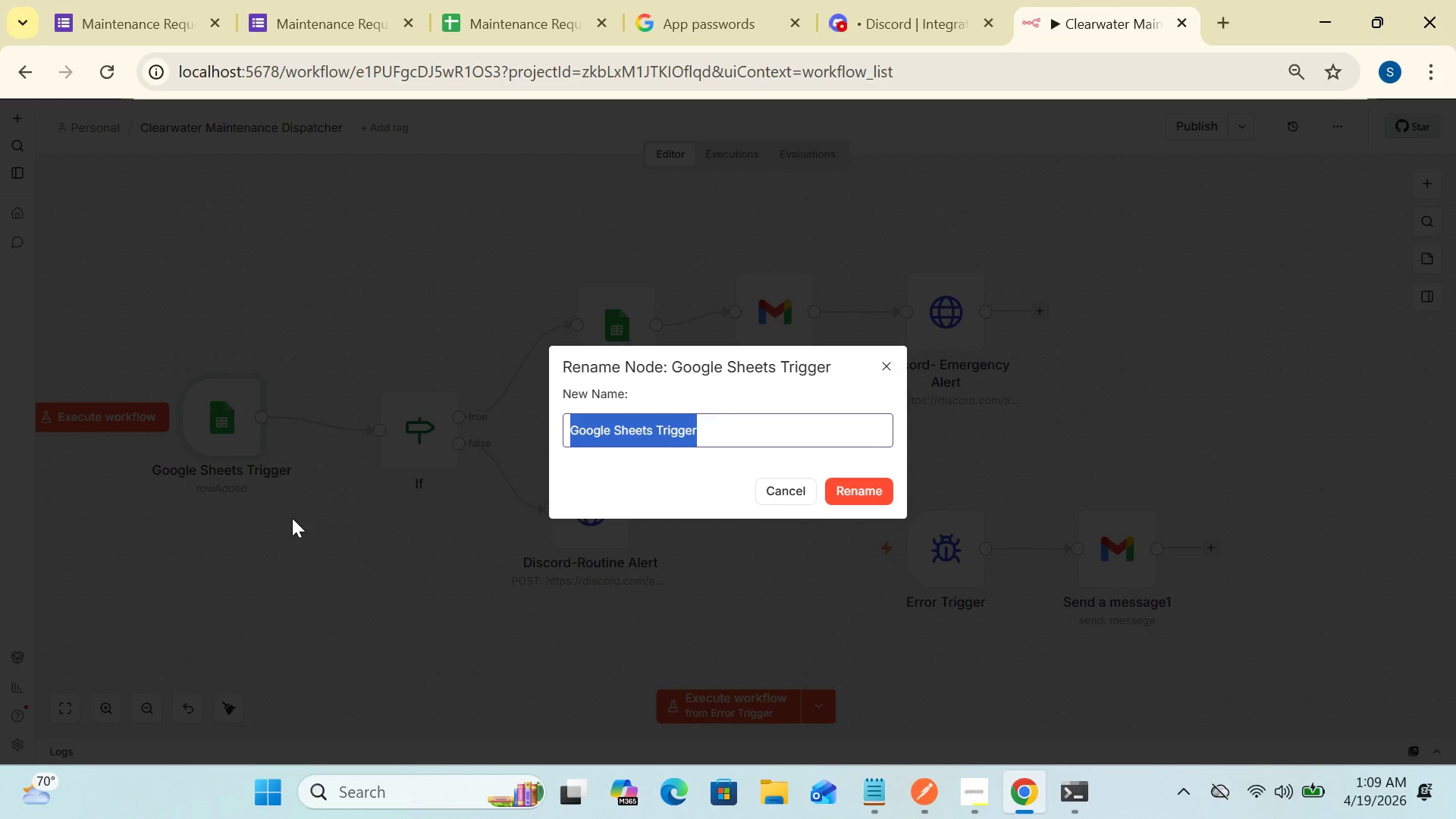 
type([Delete]Form Trigger)
 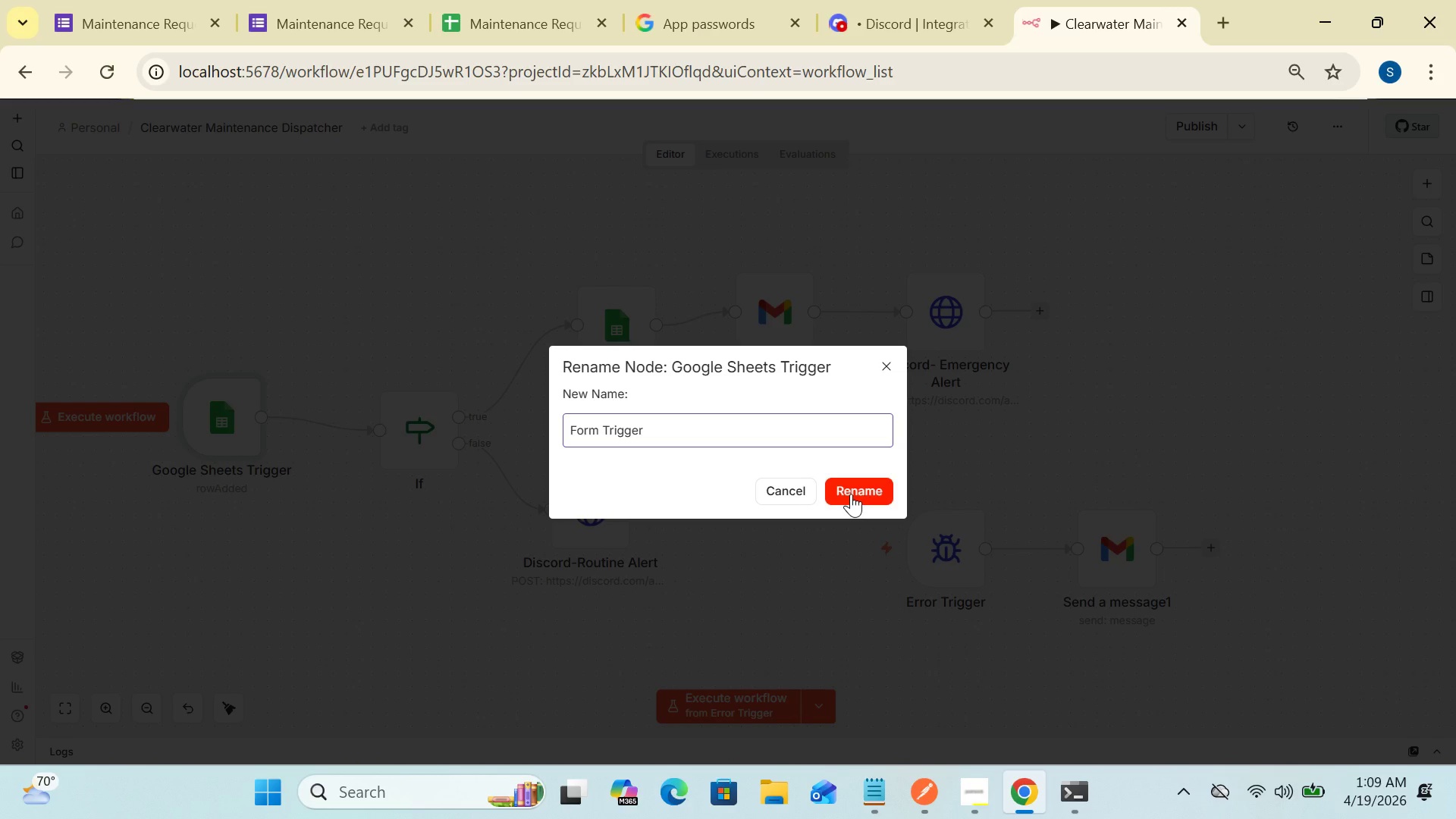 
left_click([851, 494])
 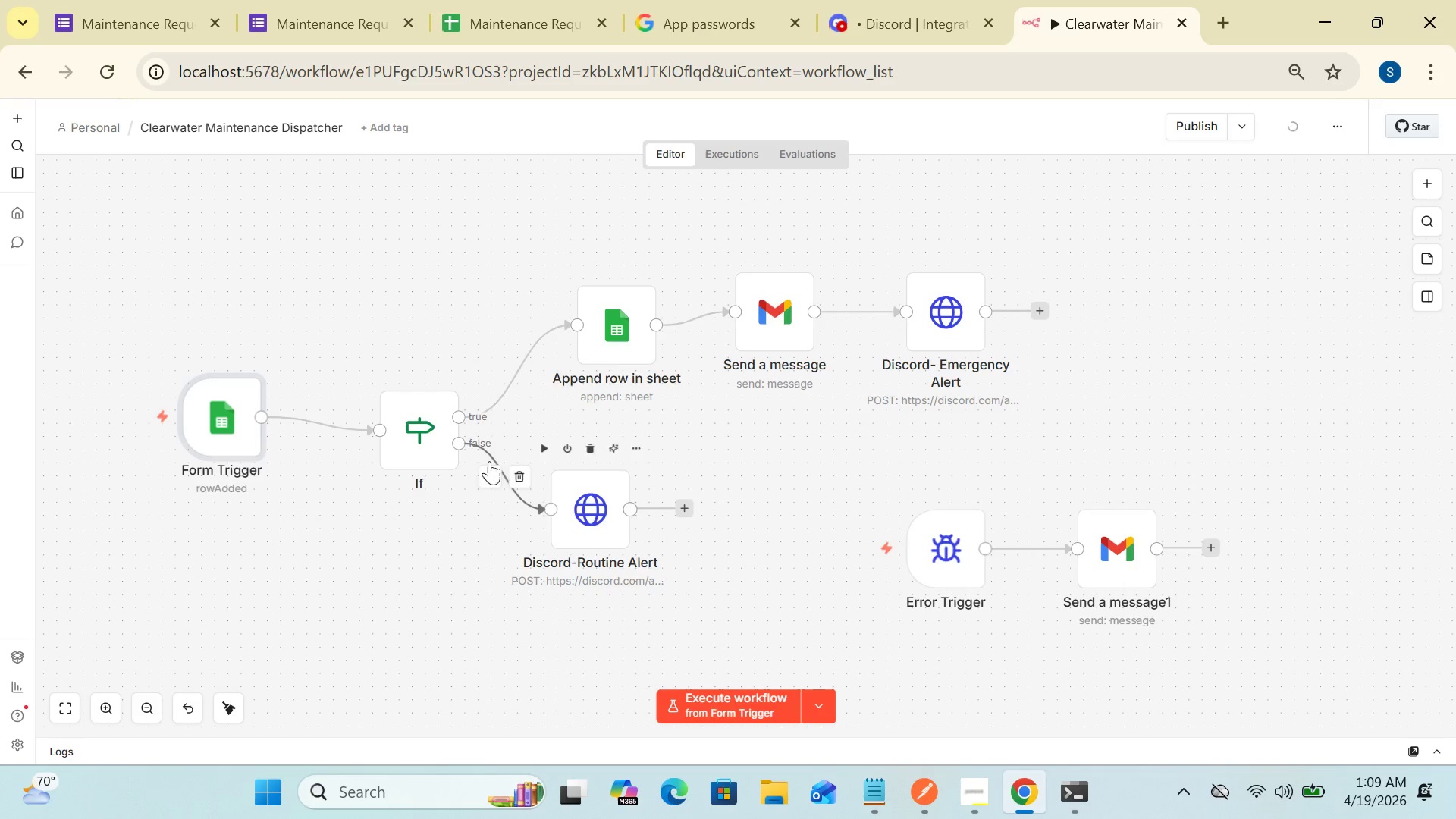 
left_click([404, 438])
 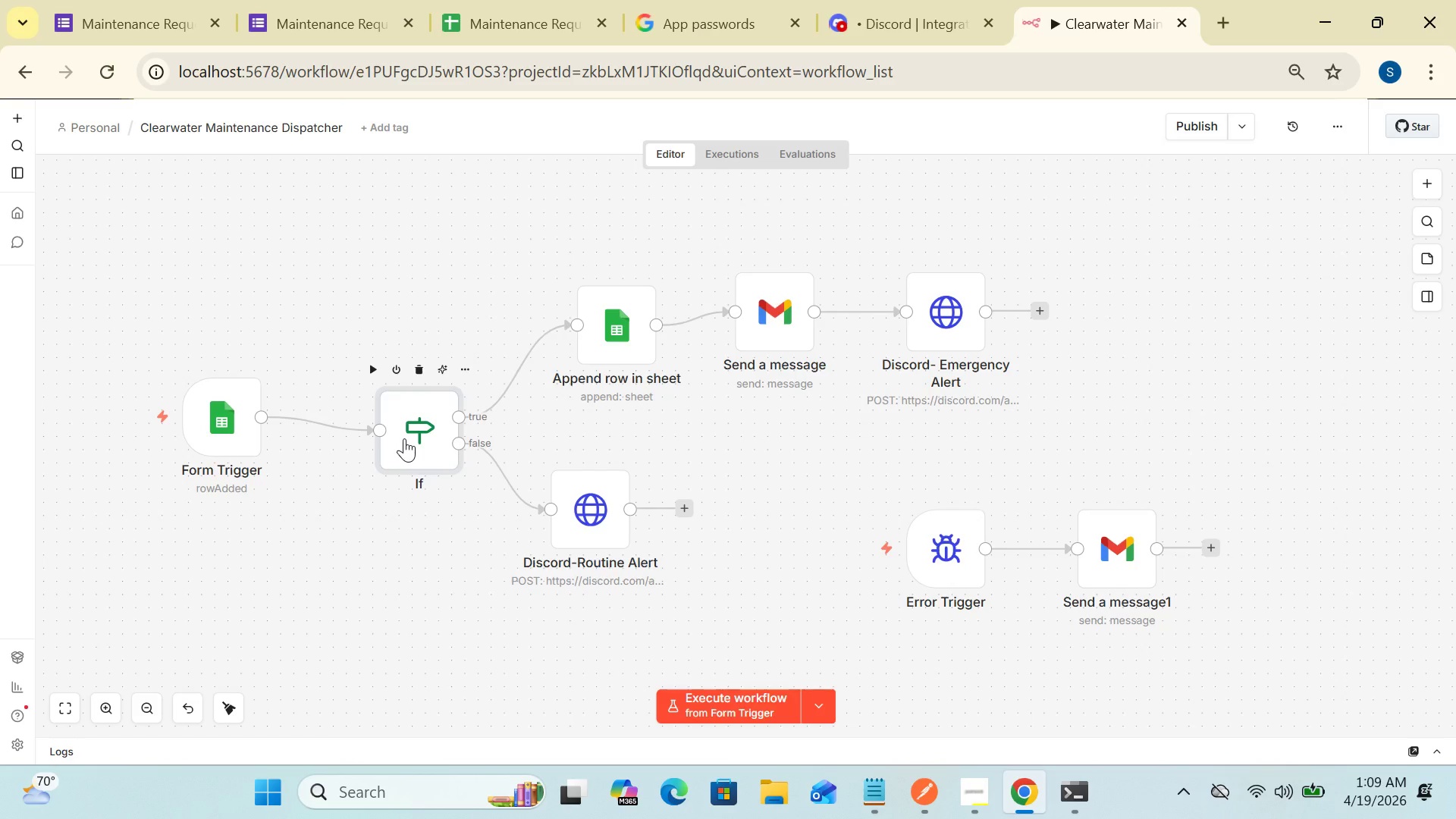 
right_click([404, 438])
 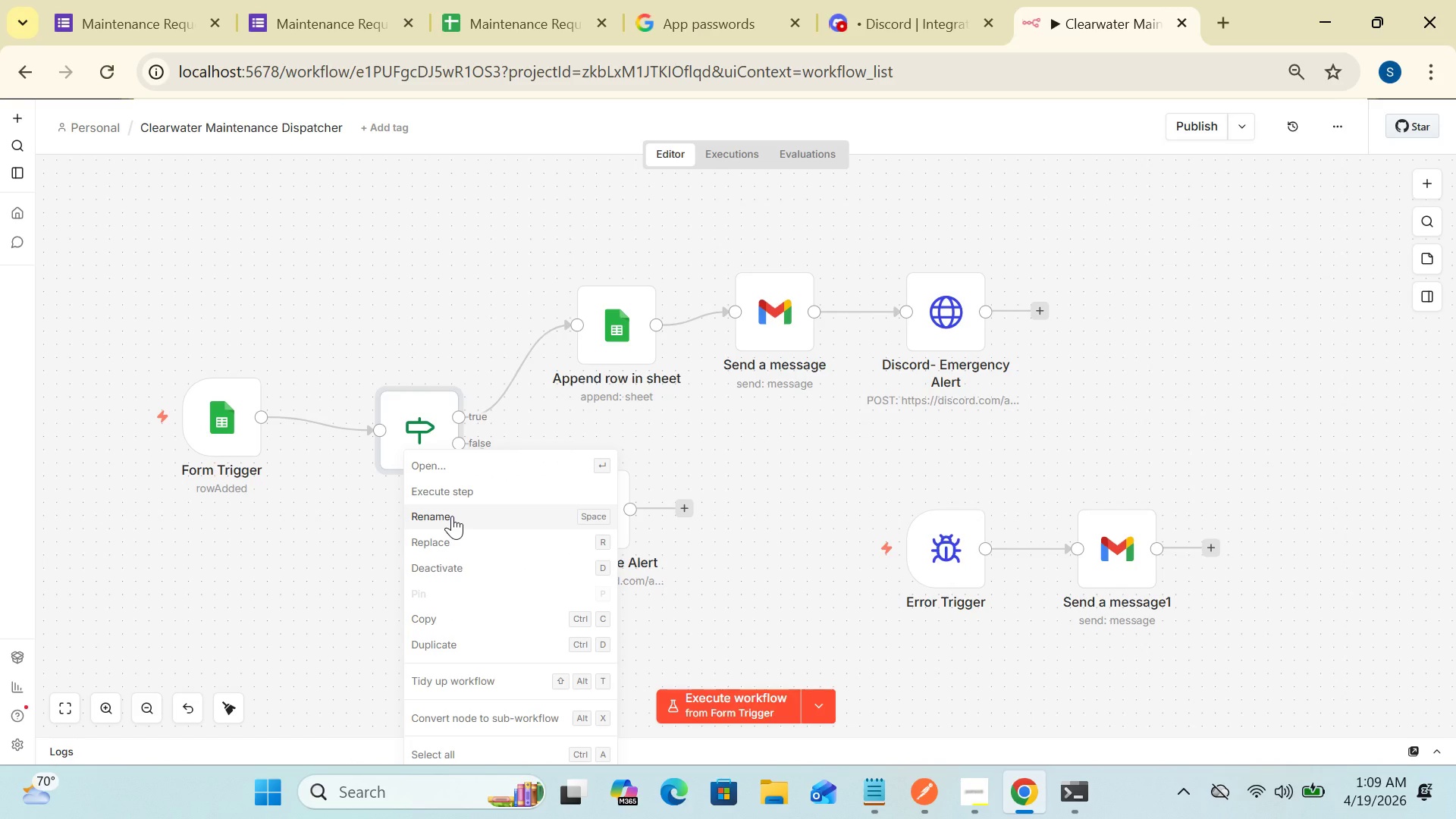 
wait(5.42)
 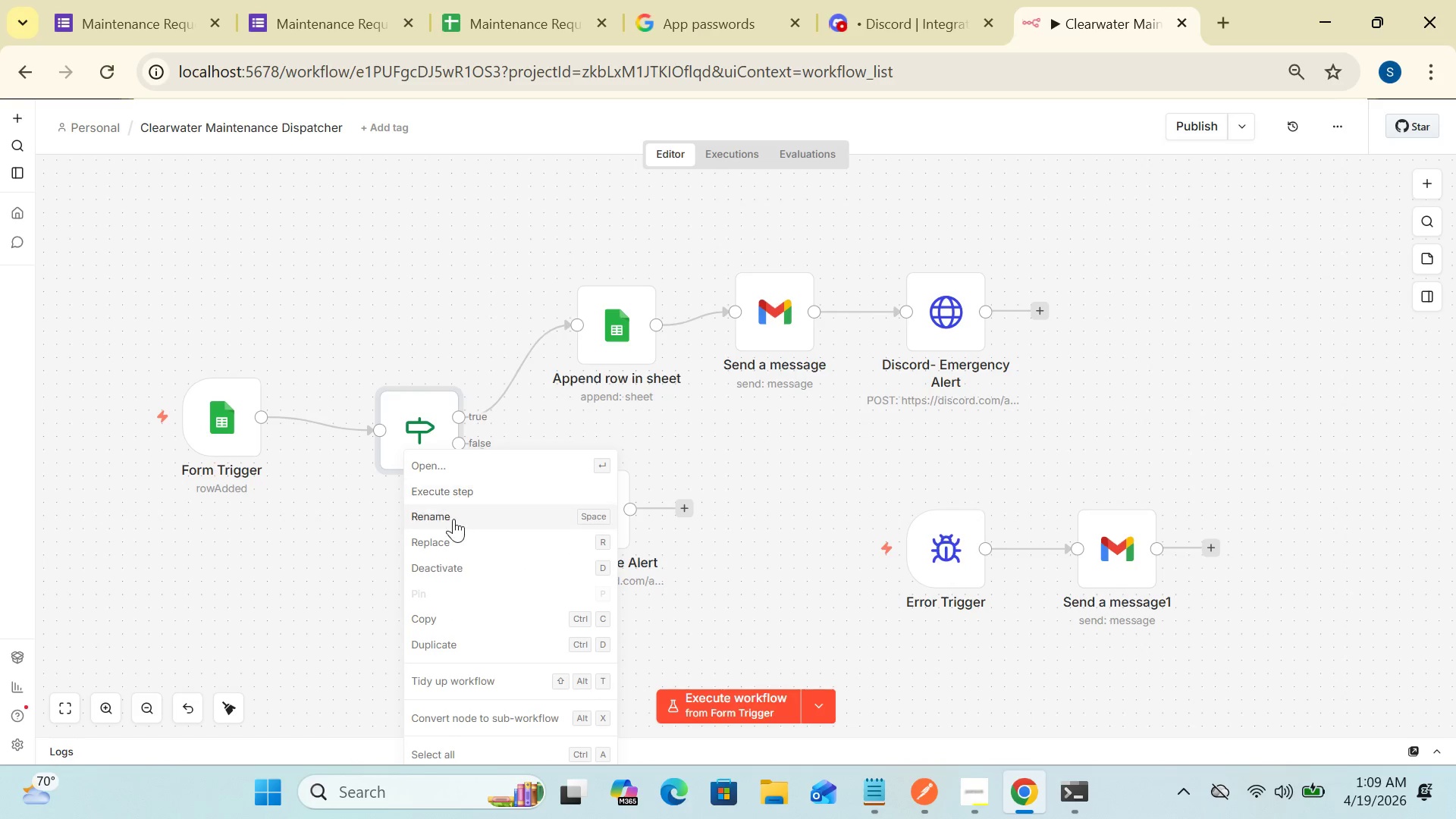 
left_click([452, 516])
 